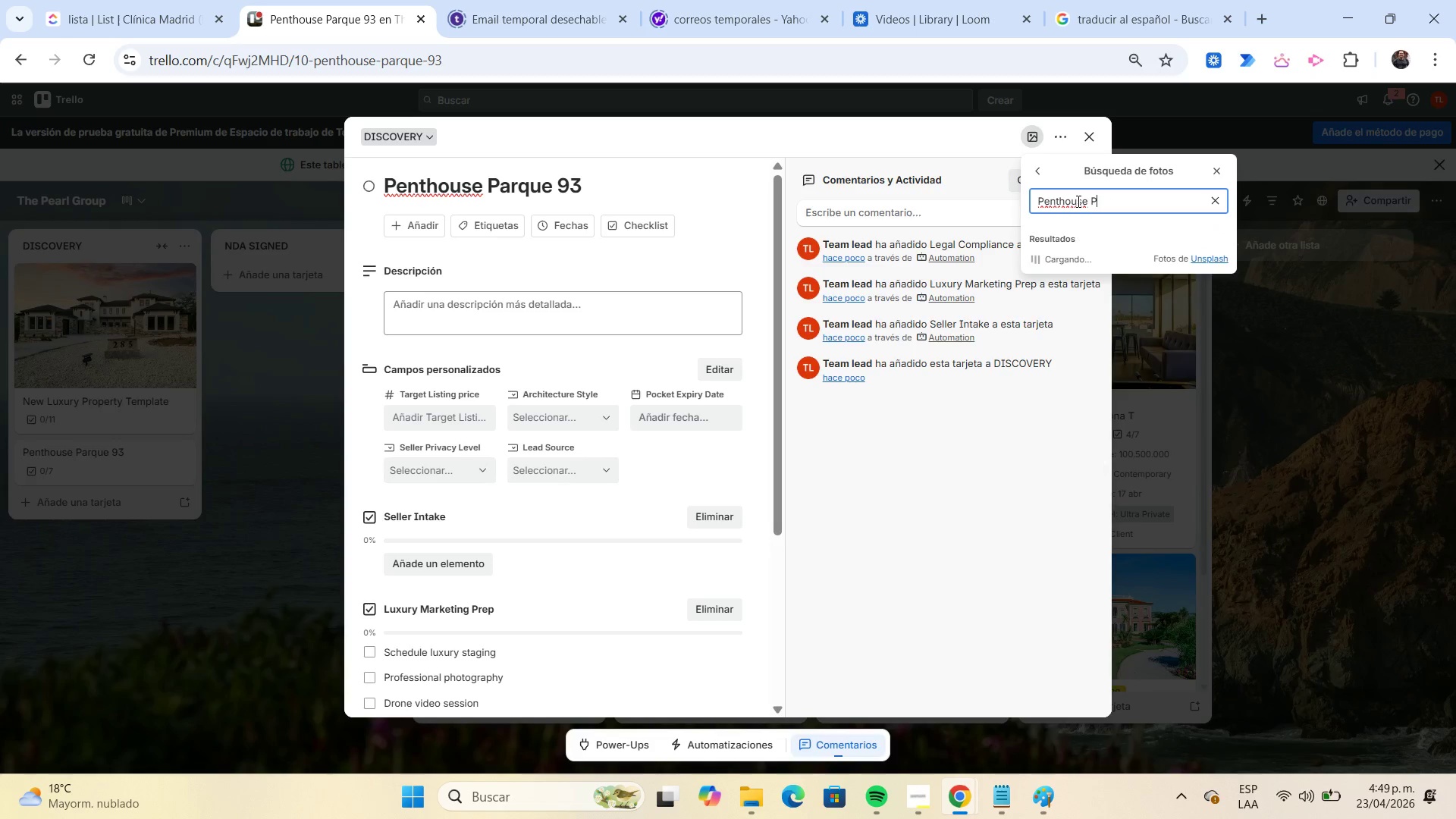 
key(Backspace)
 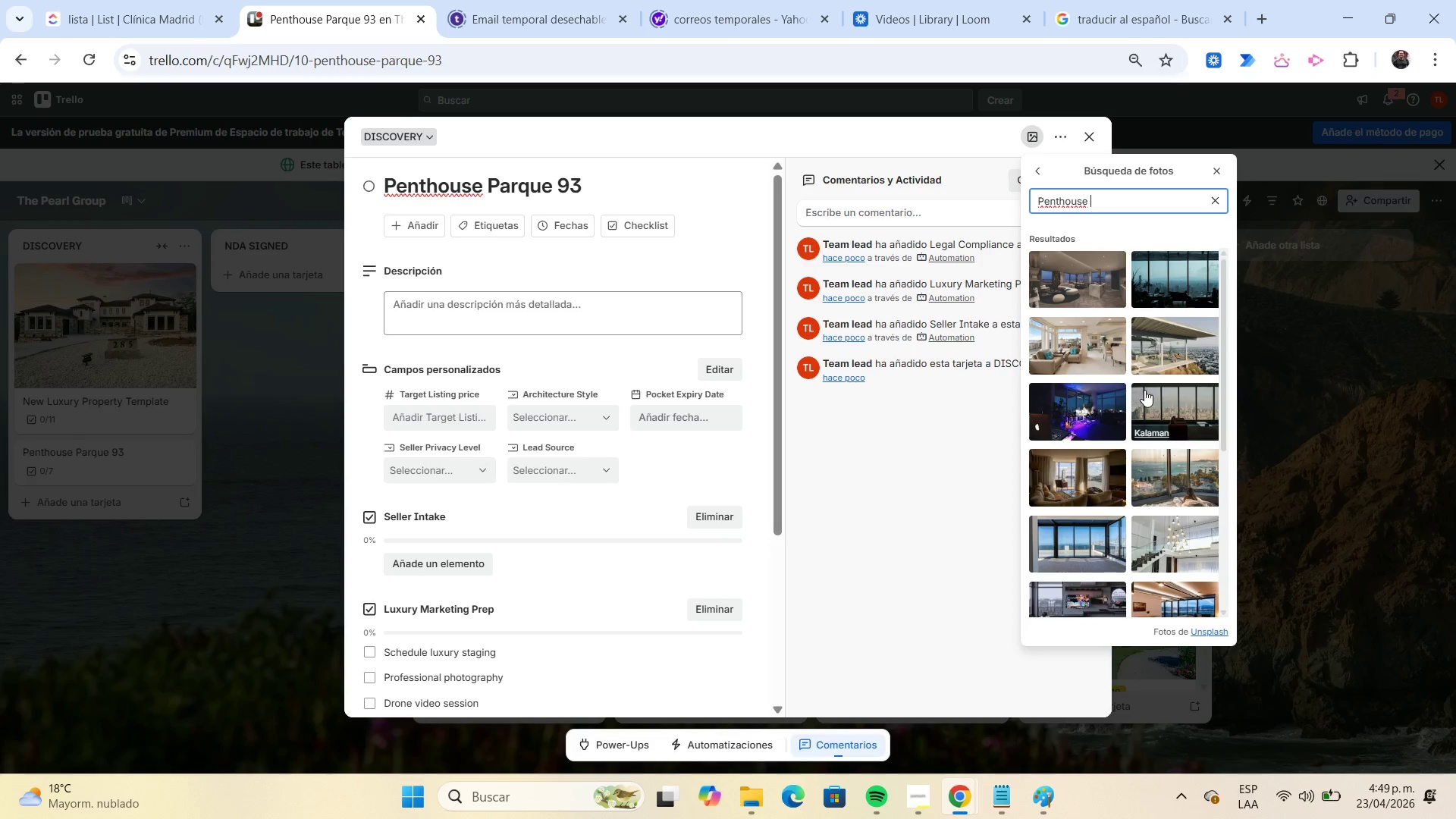 
wait(5.91)
 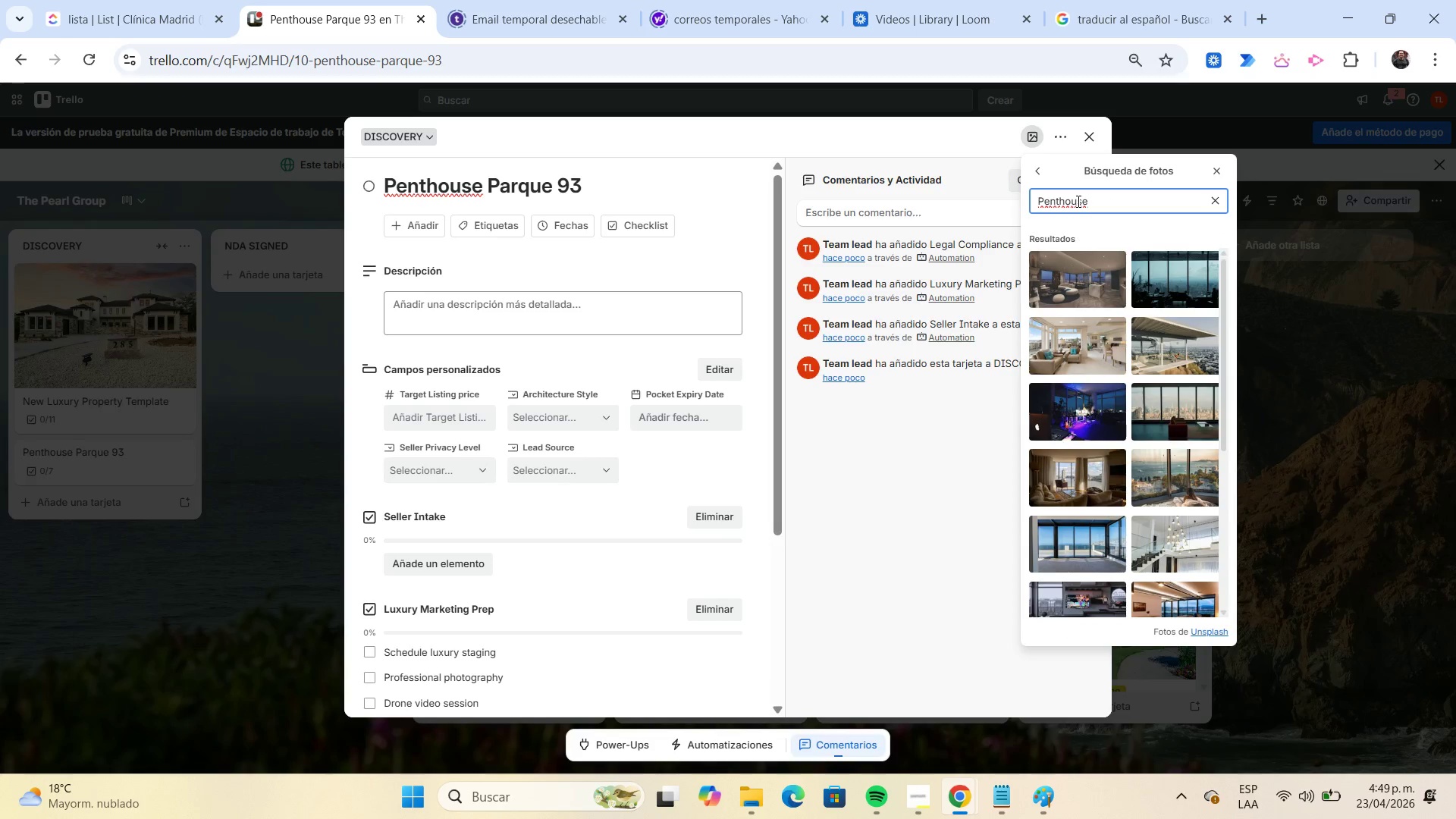 
scroll: coordinate [1103, 377], scroll_direction: down, amount: 1.0
 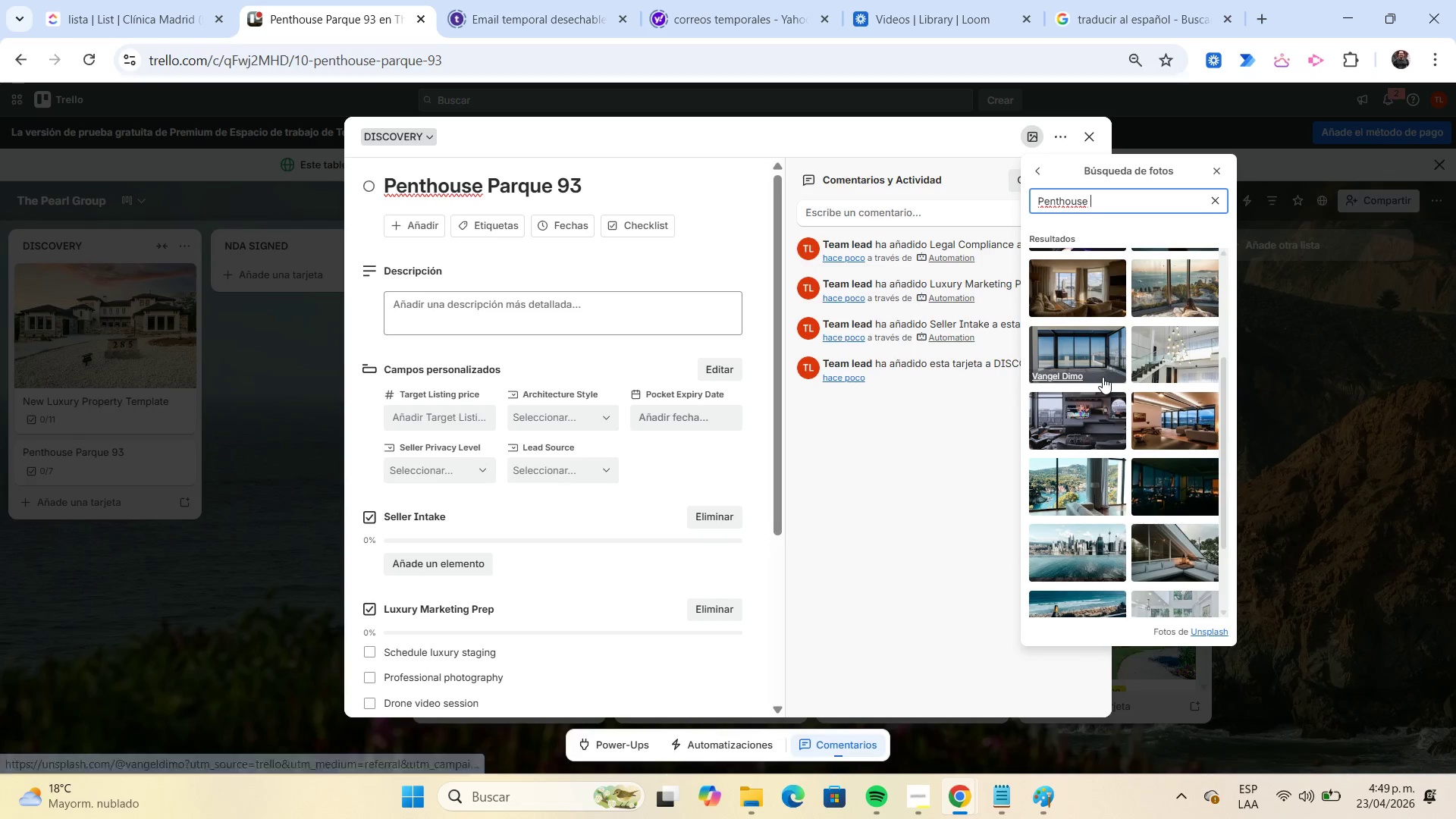 
mouse_move([1091, 475])
 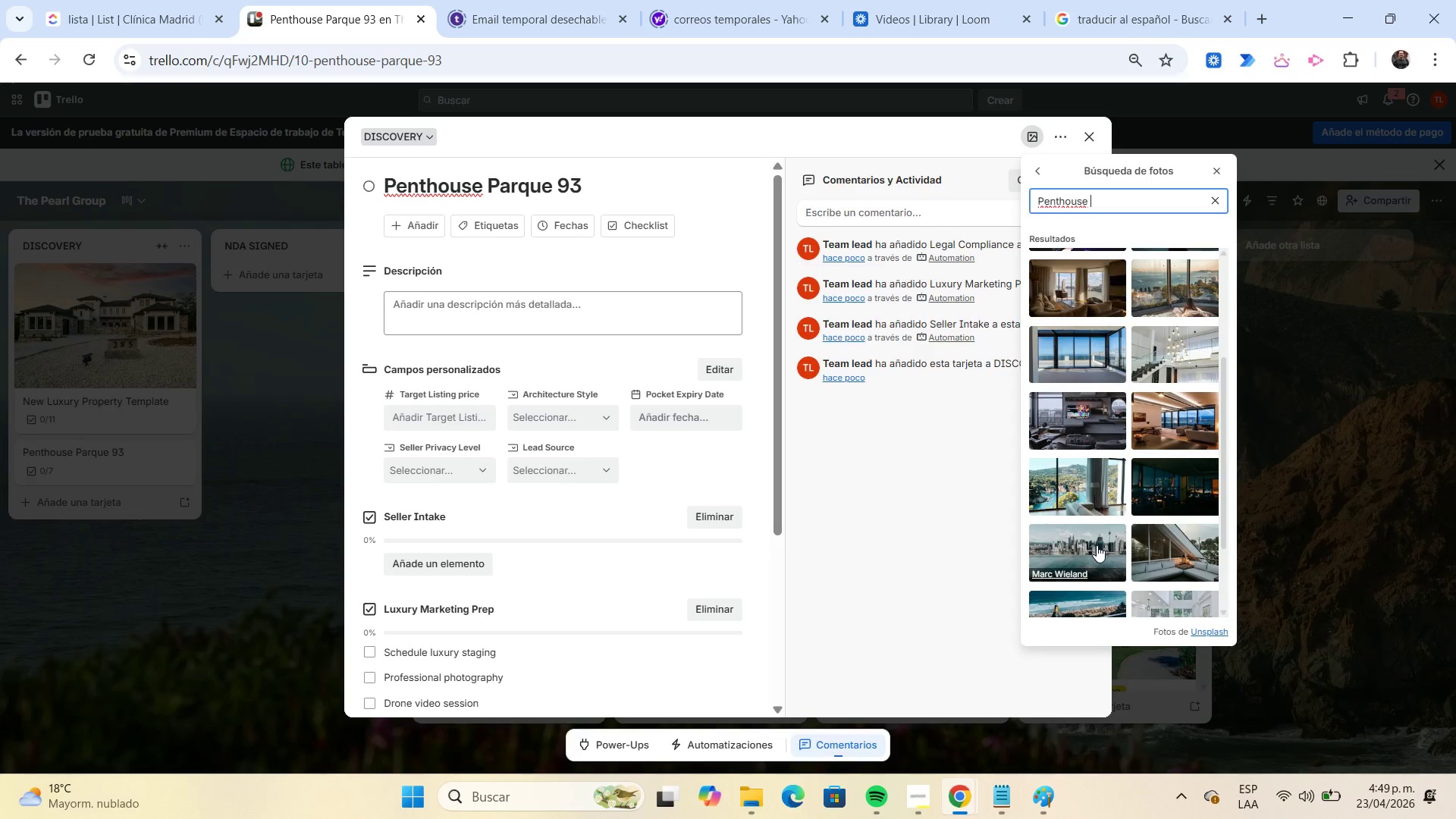 
left_click([1096, 545])
 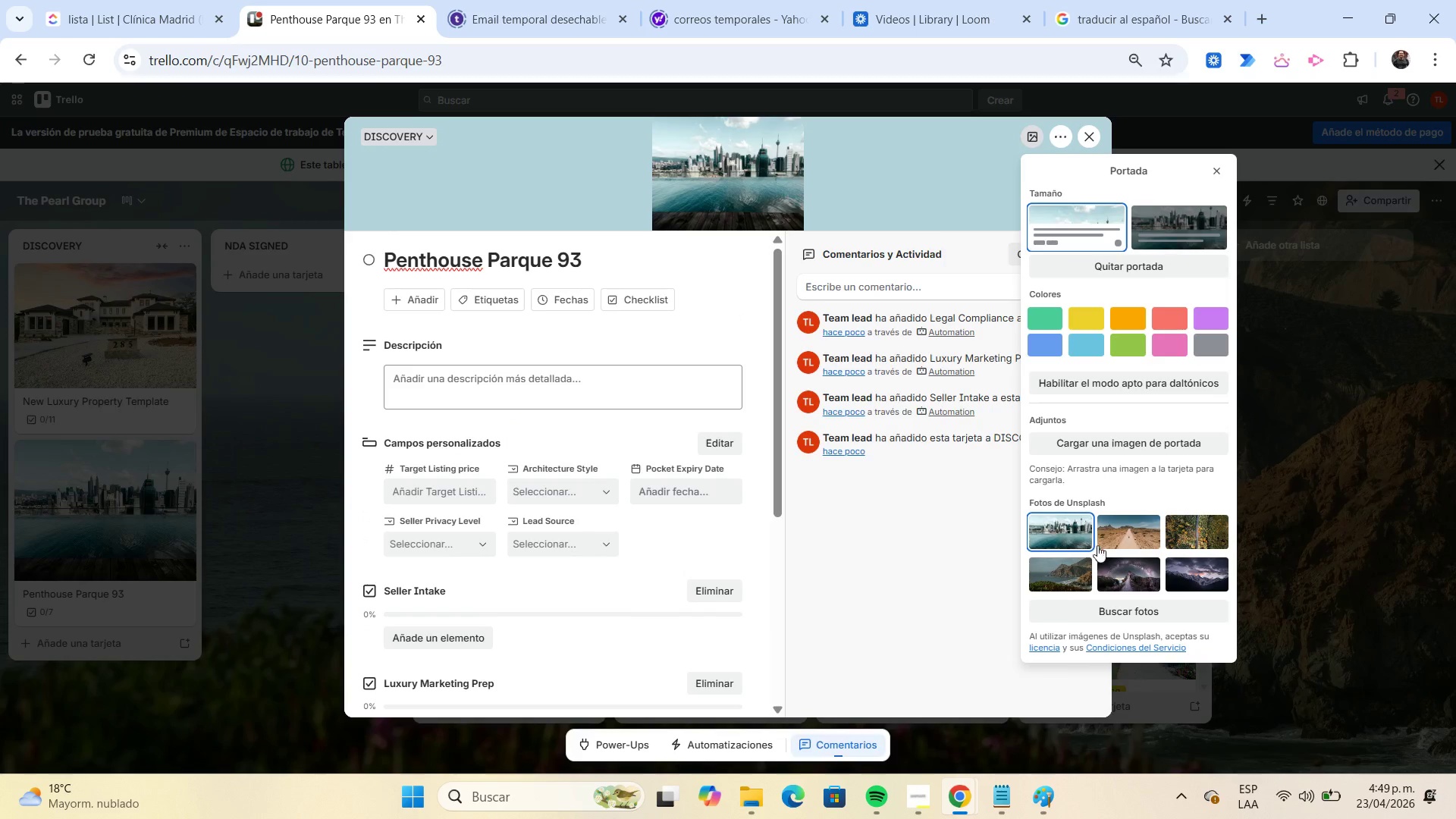 
left_click([1210, 180])
 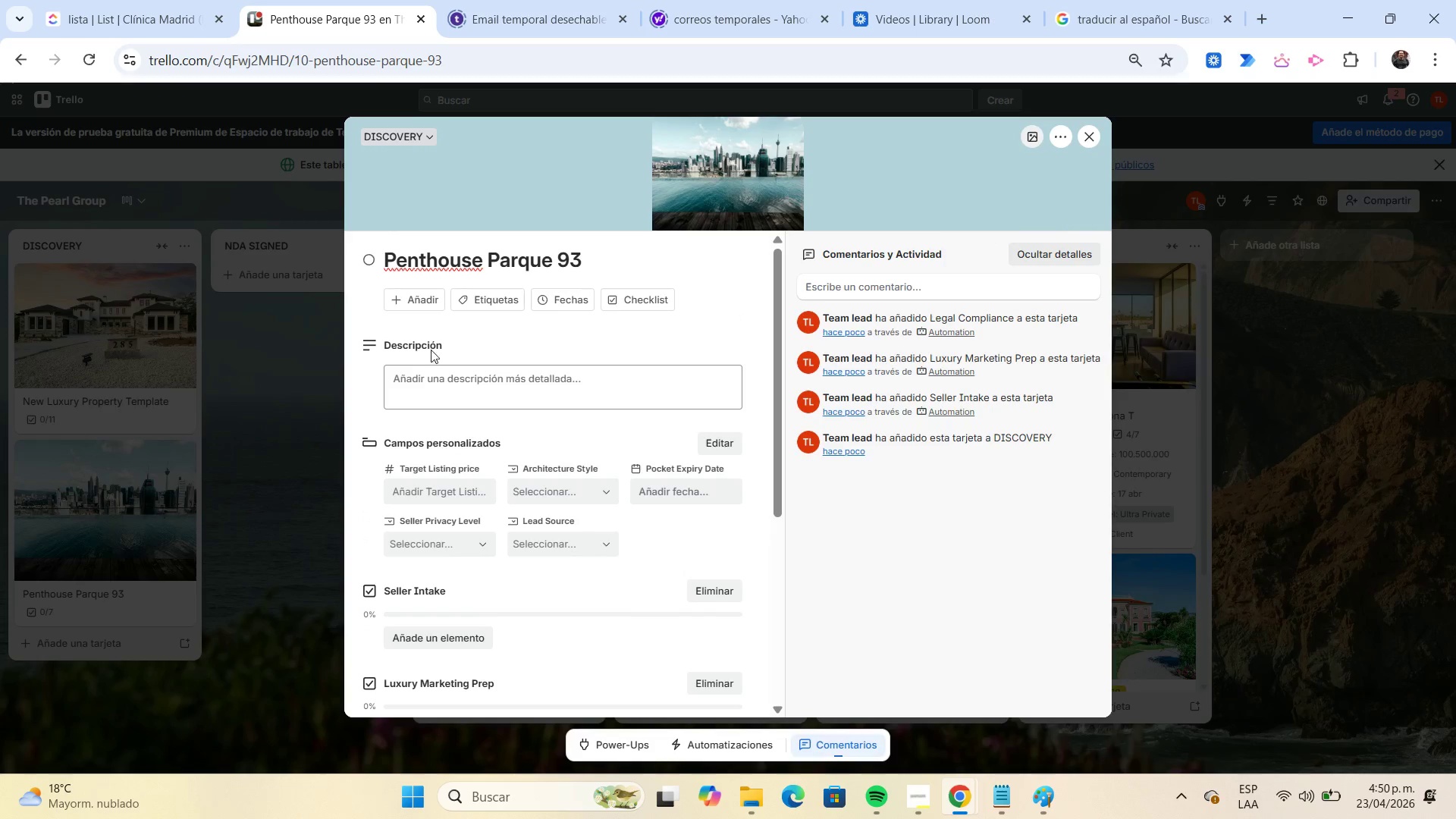 
left_click([488, 303])
 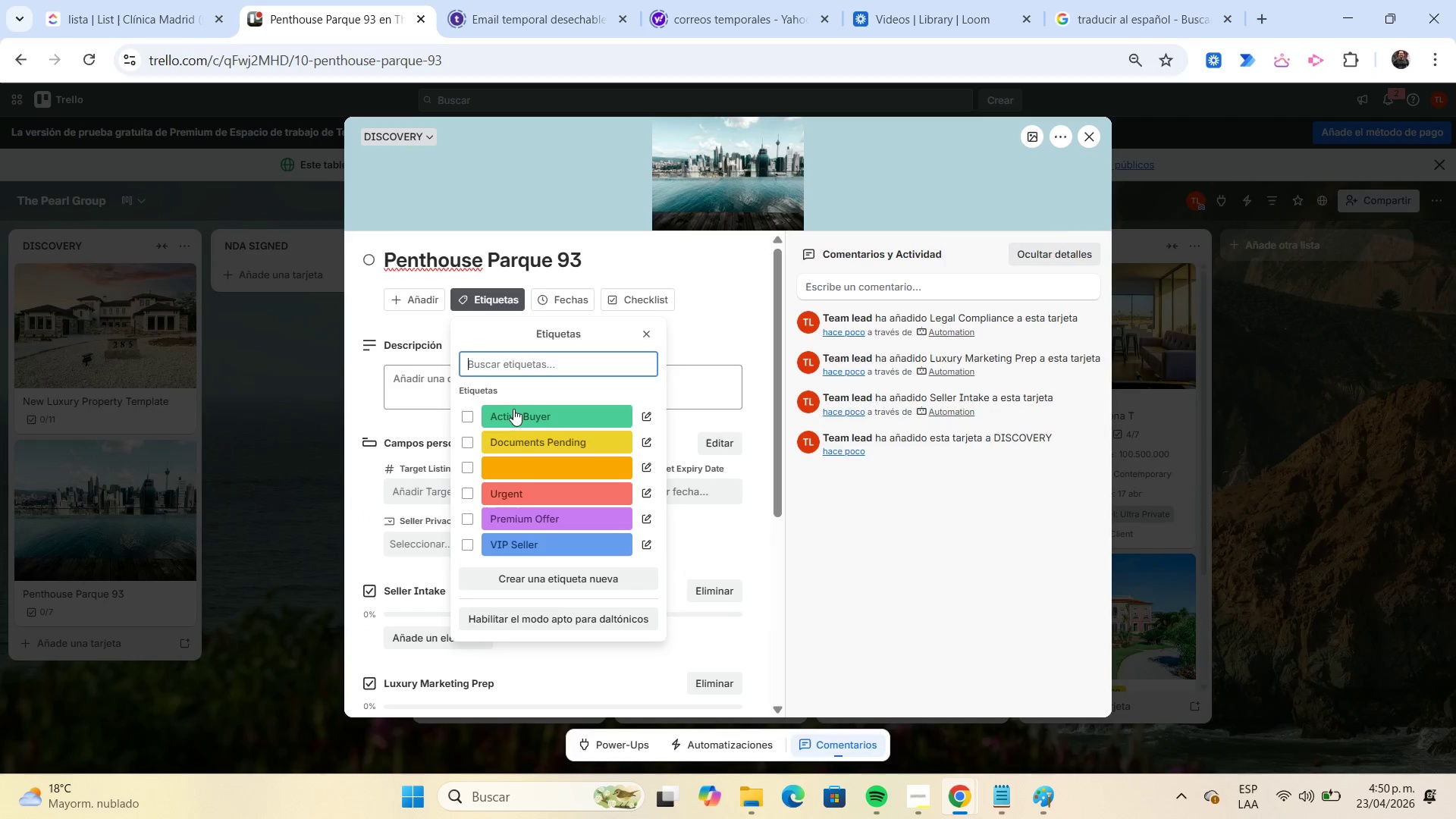 
left_click([513, 410])
 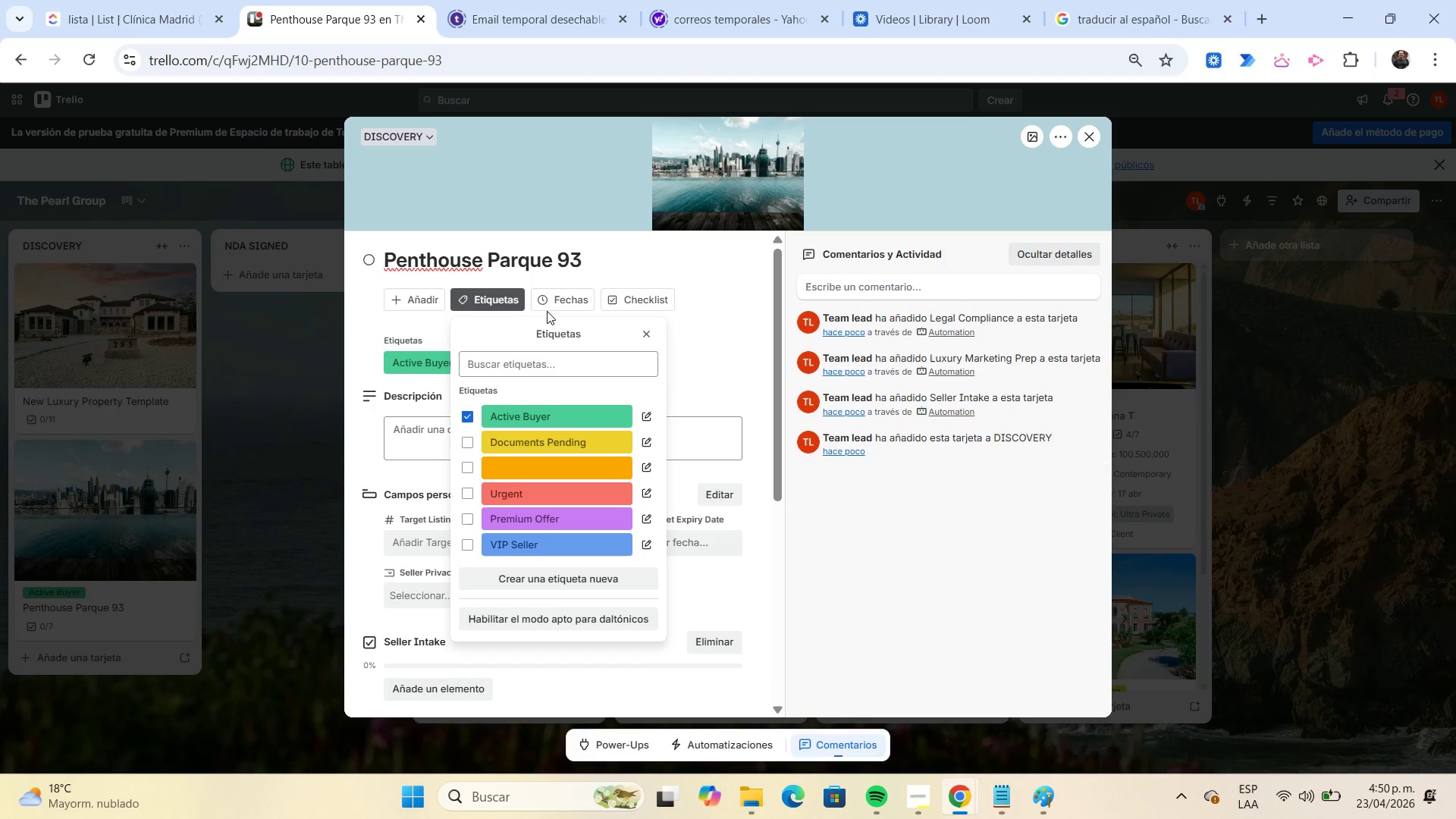 
left_click([553, 293])
 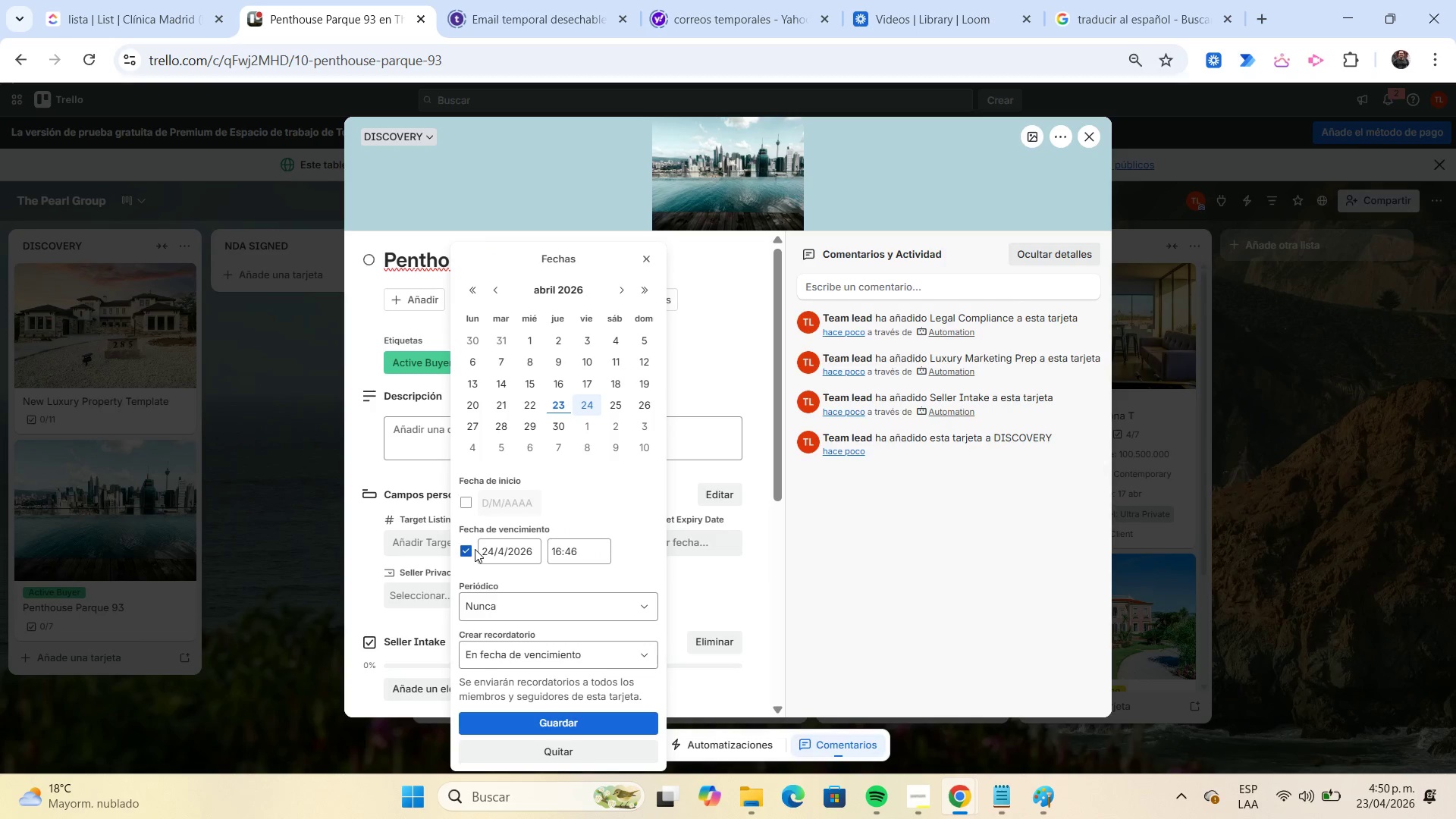 
left_click([466, 548])
 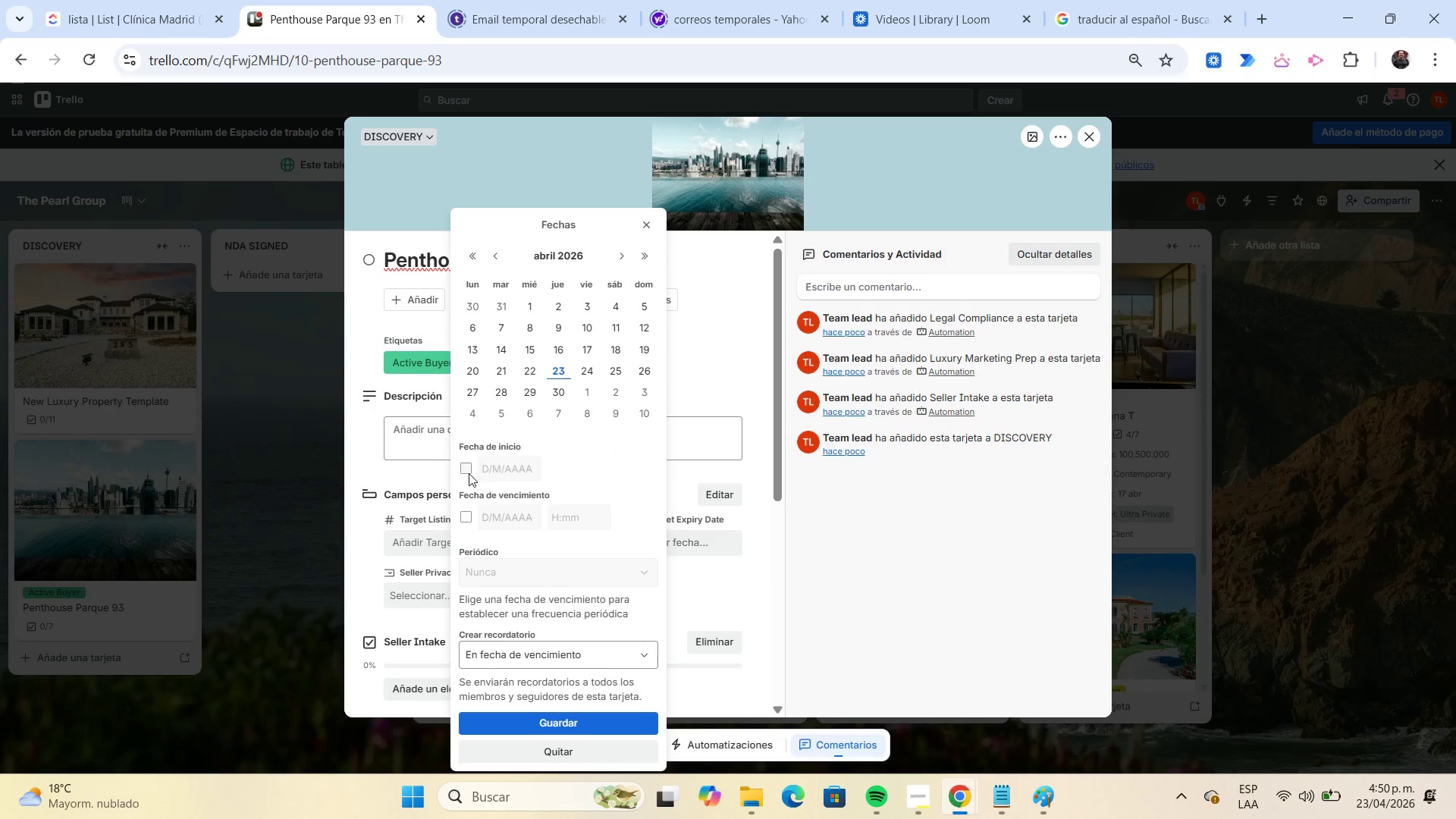 
left_click([467, 468])
 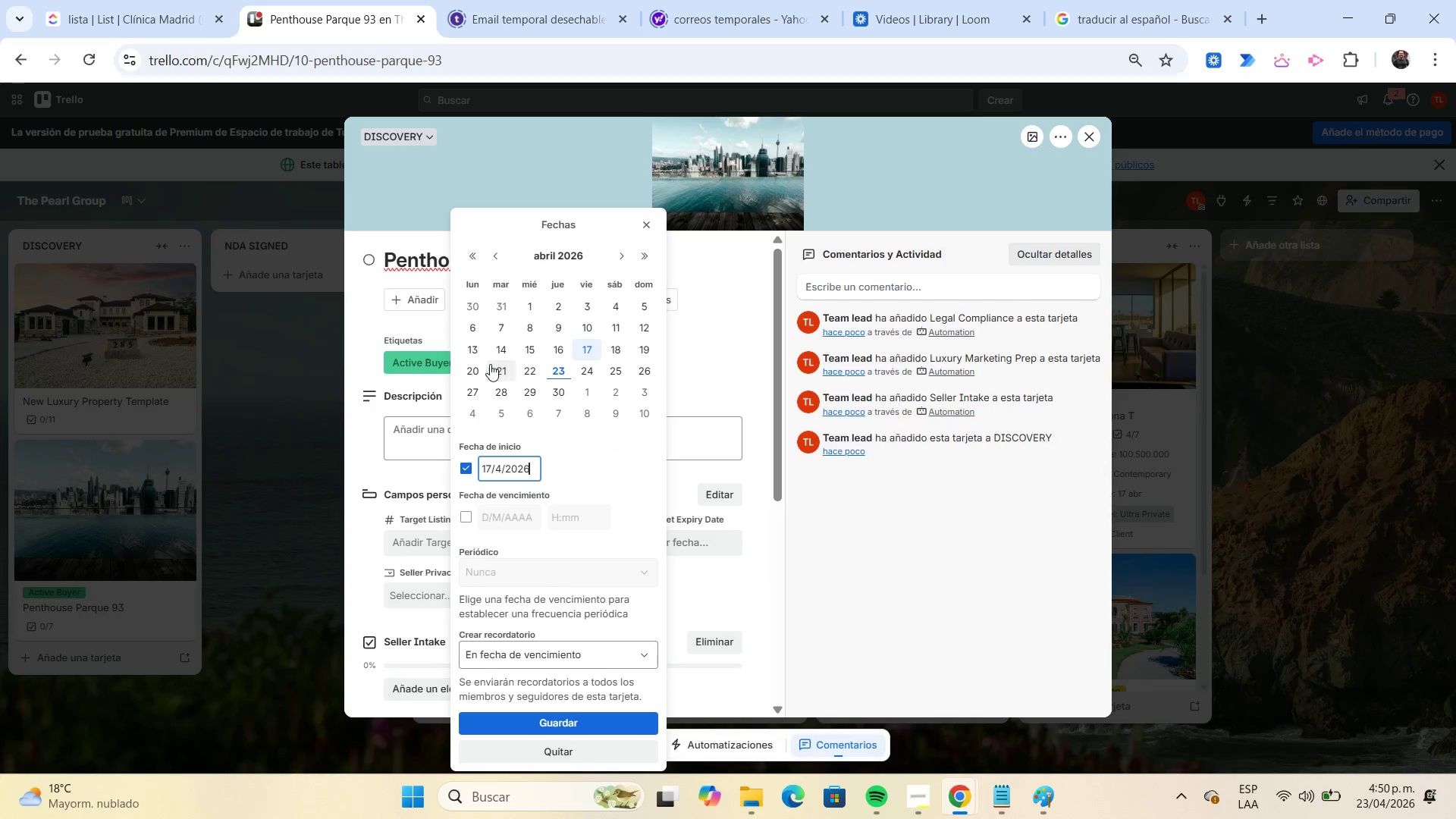 
left_click([482, 365])
 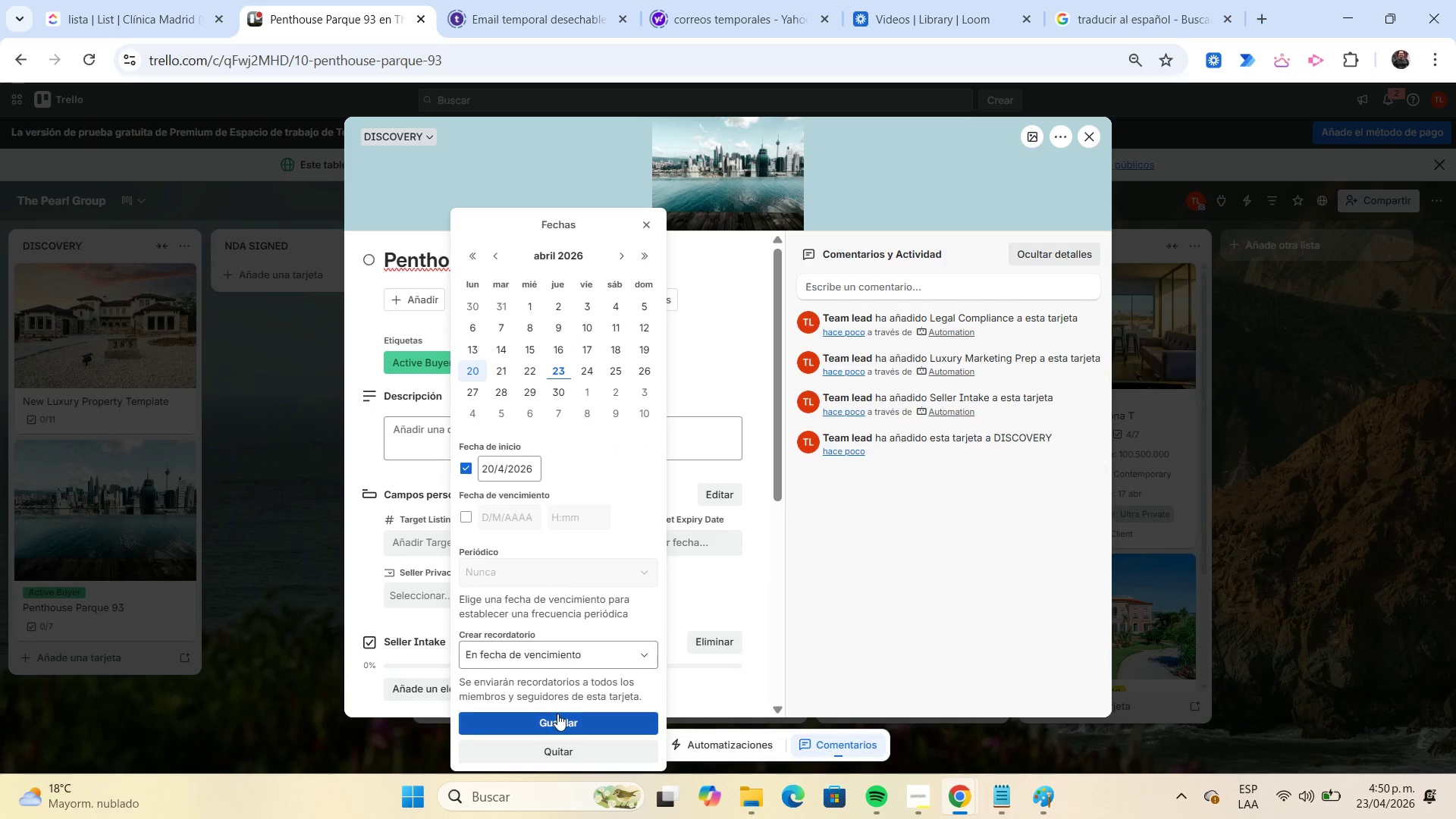 
left_click([559, 715])
 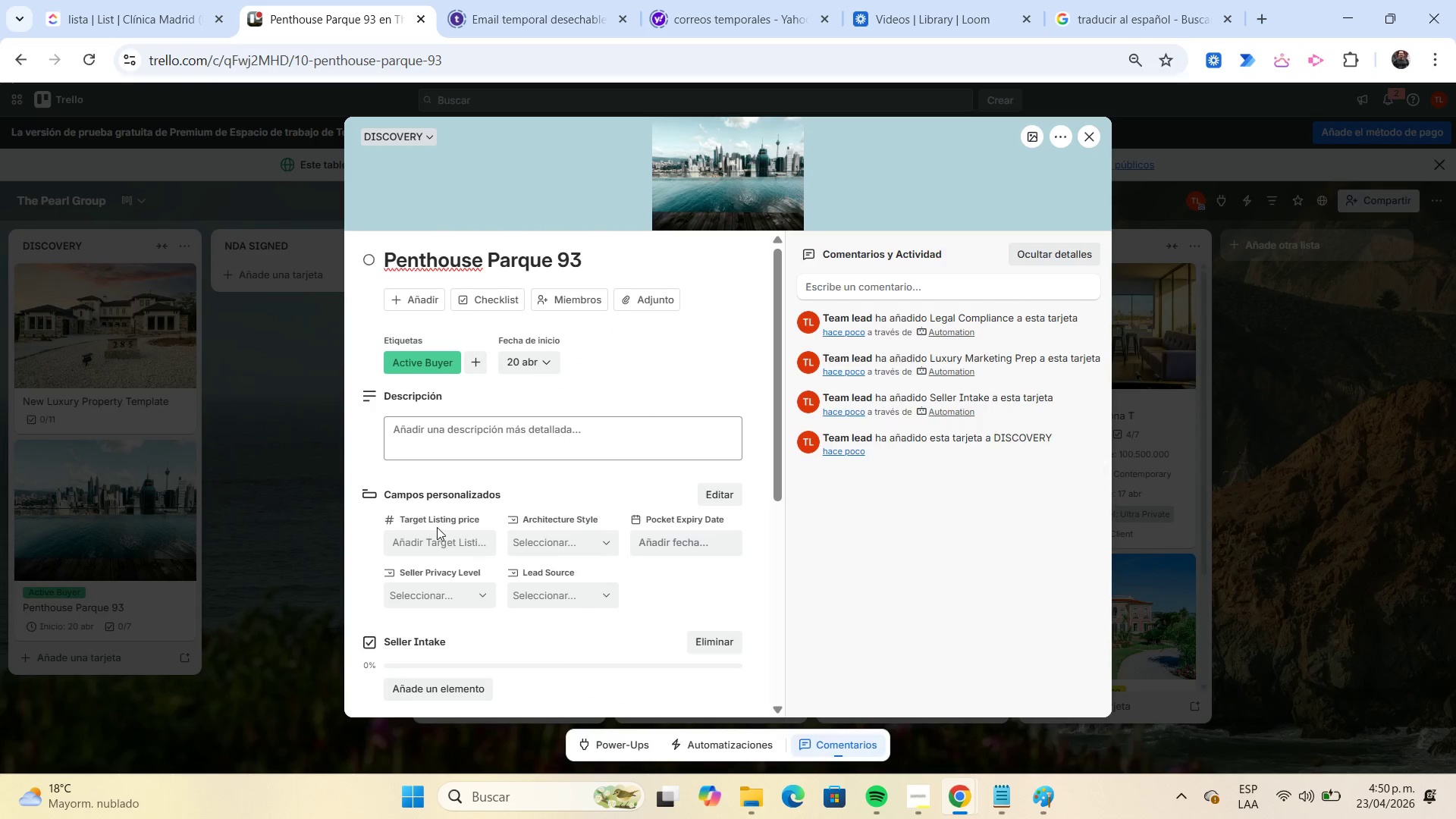 
left_click([438, 539])
 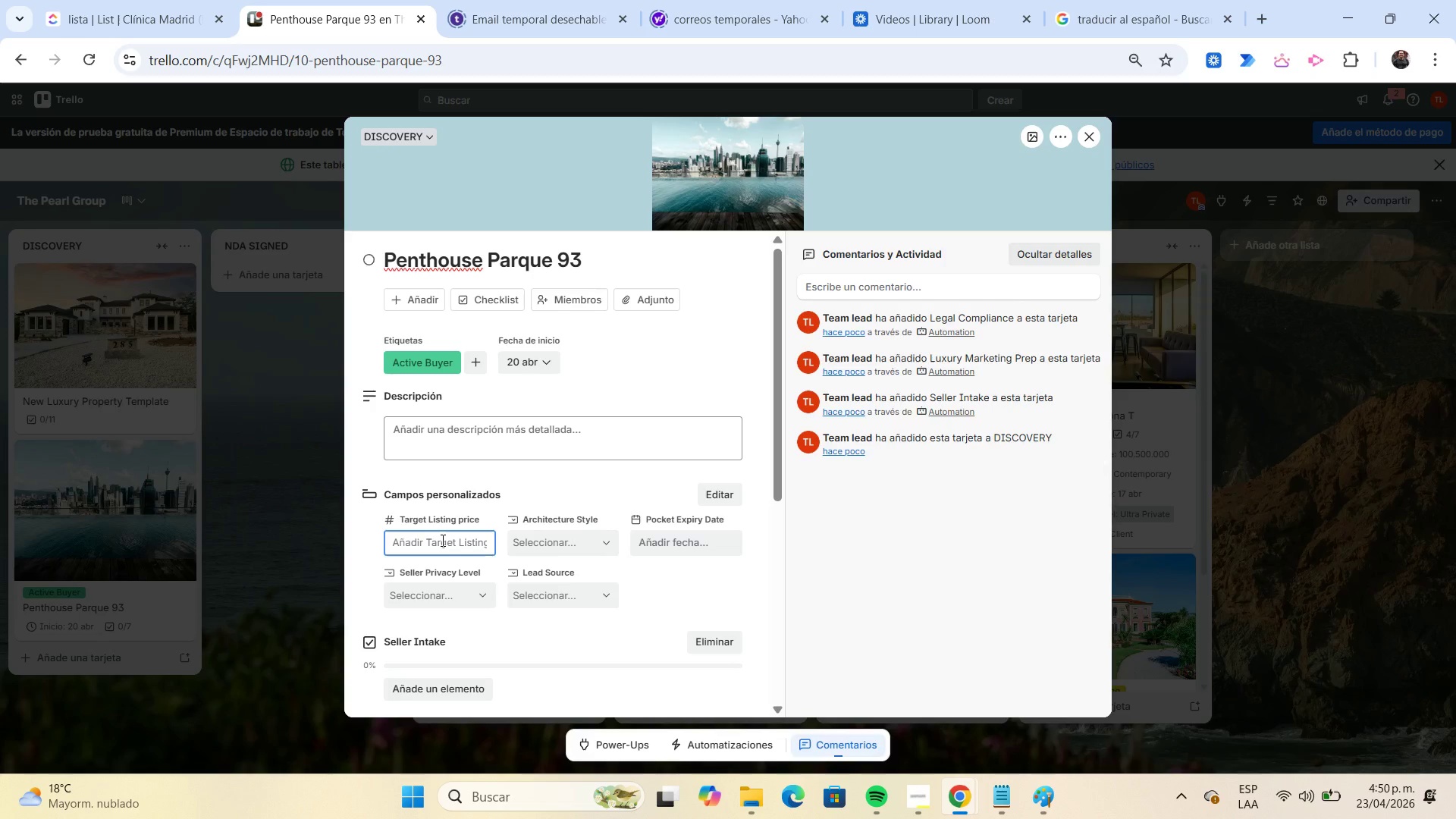 
key(Numpad1)
 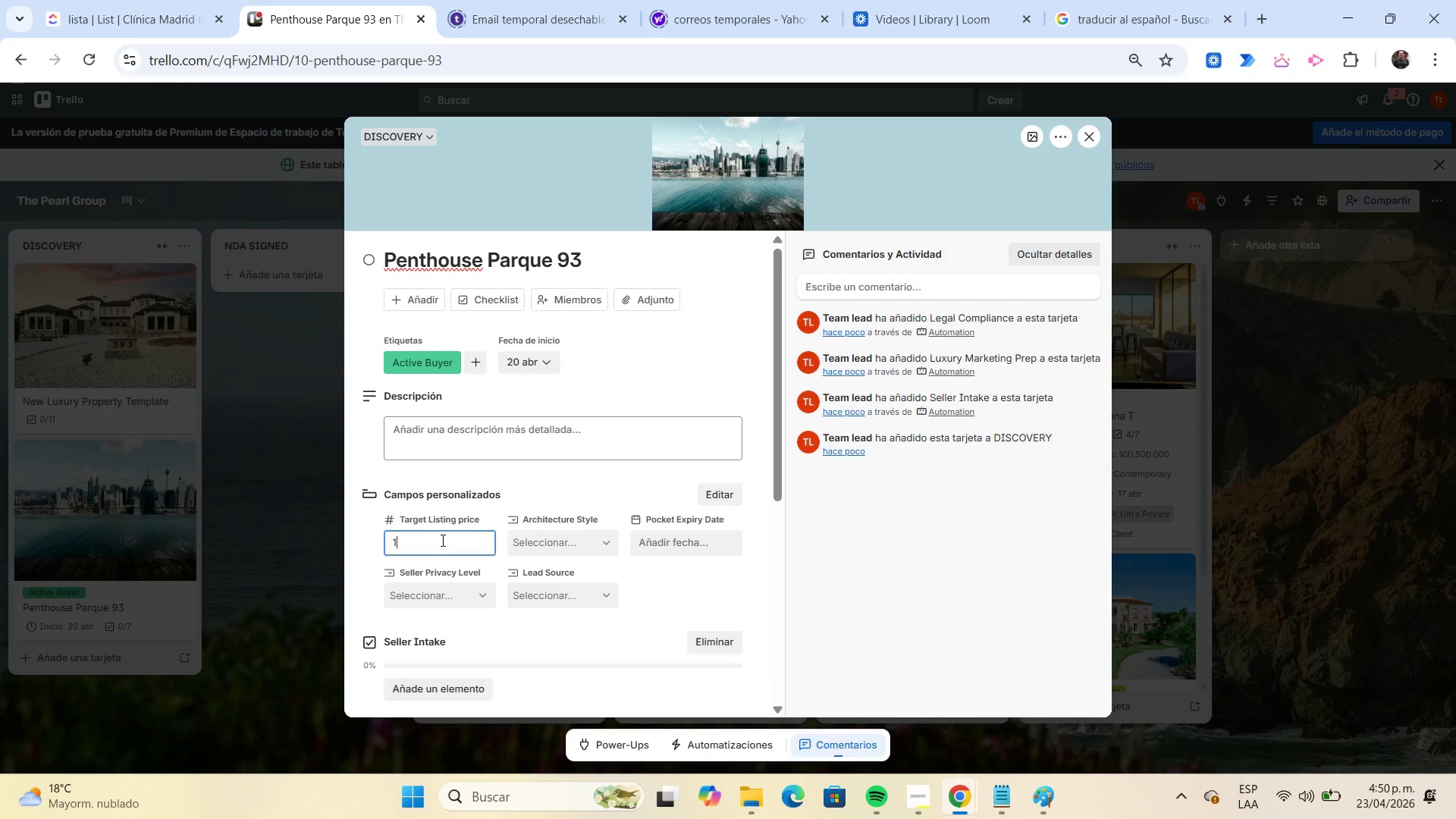 
key(Numpad2)
 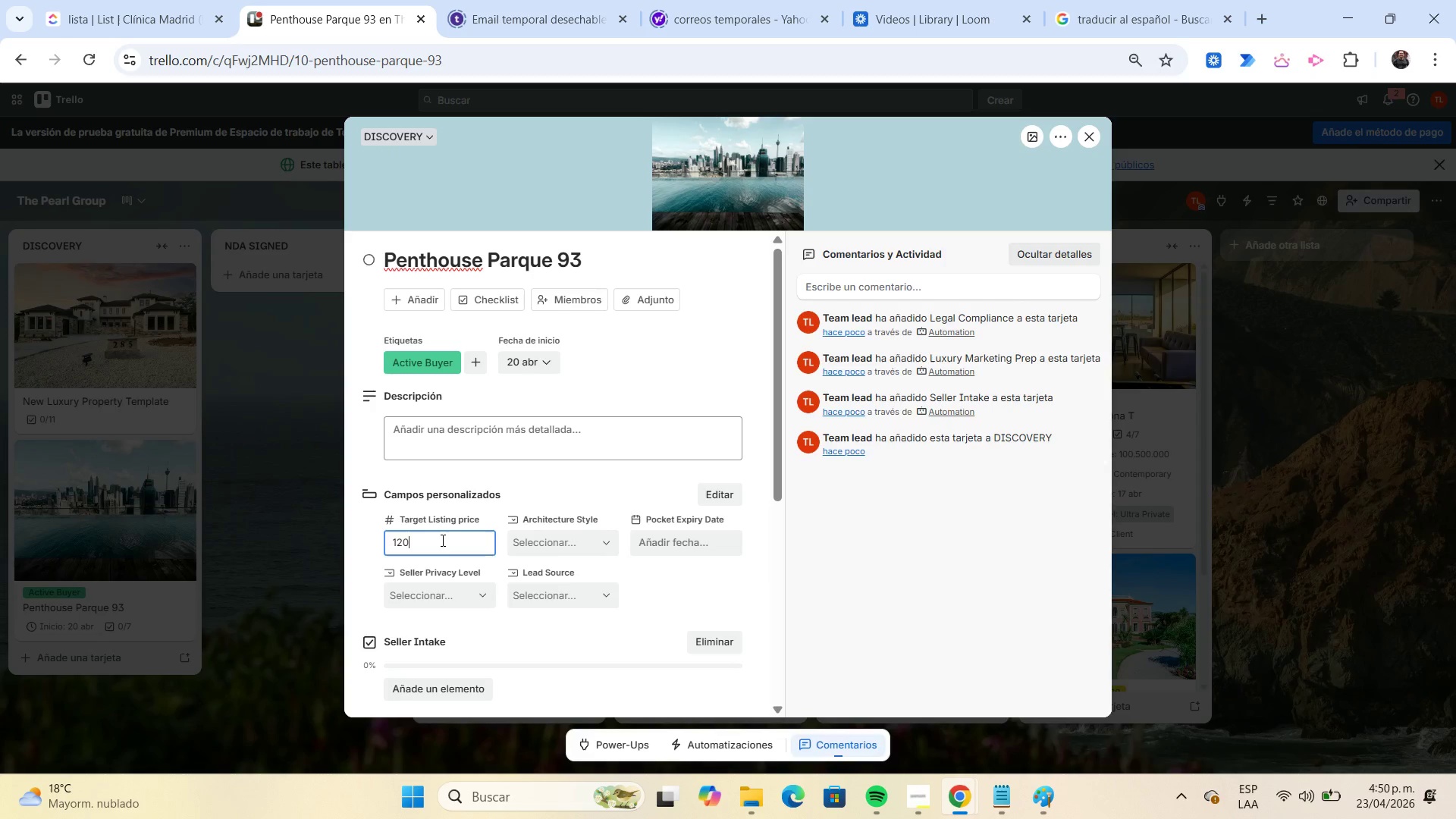 
key(Numpad0)
 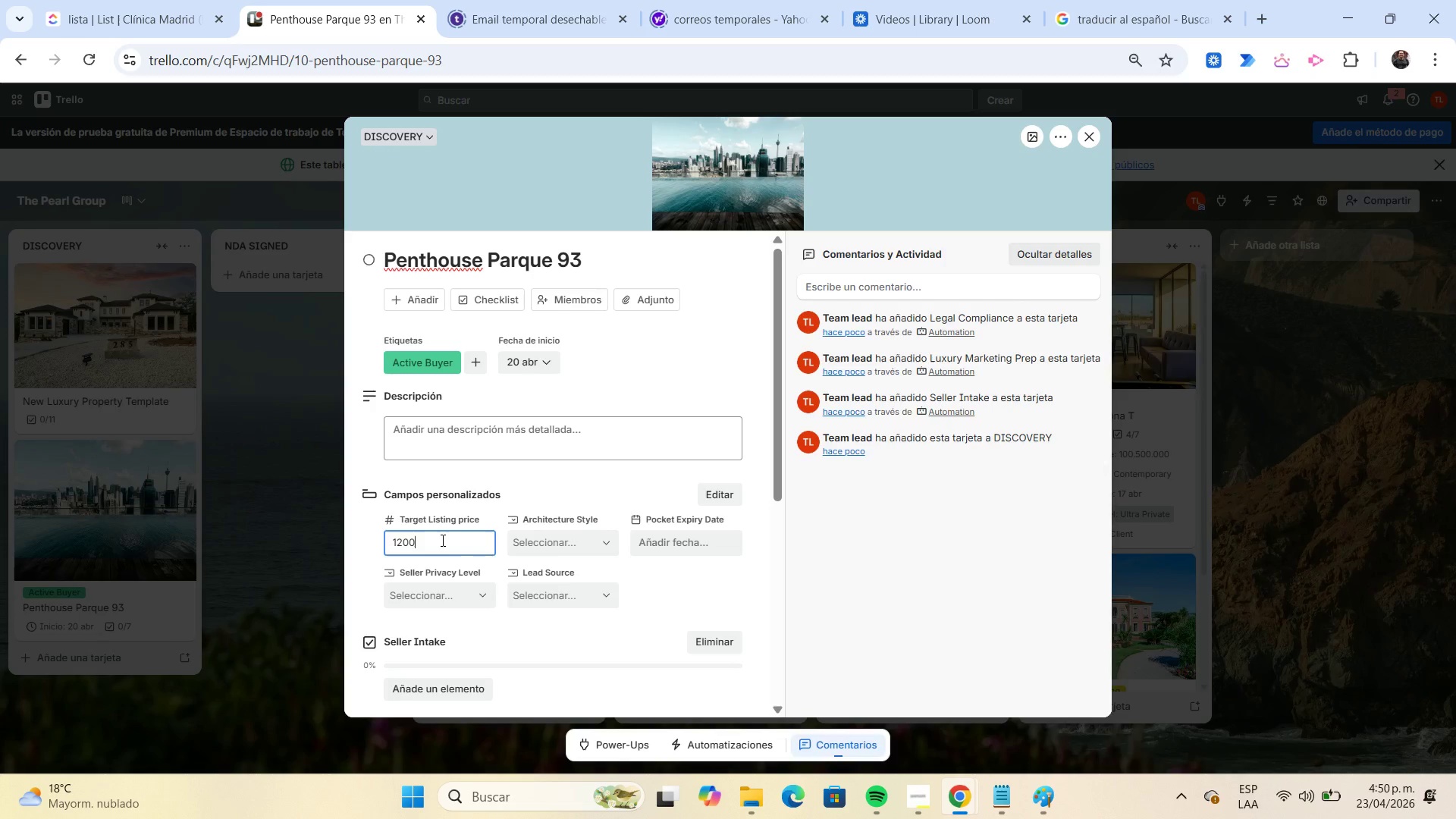 
key(Numpad0)
 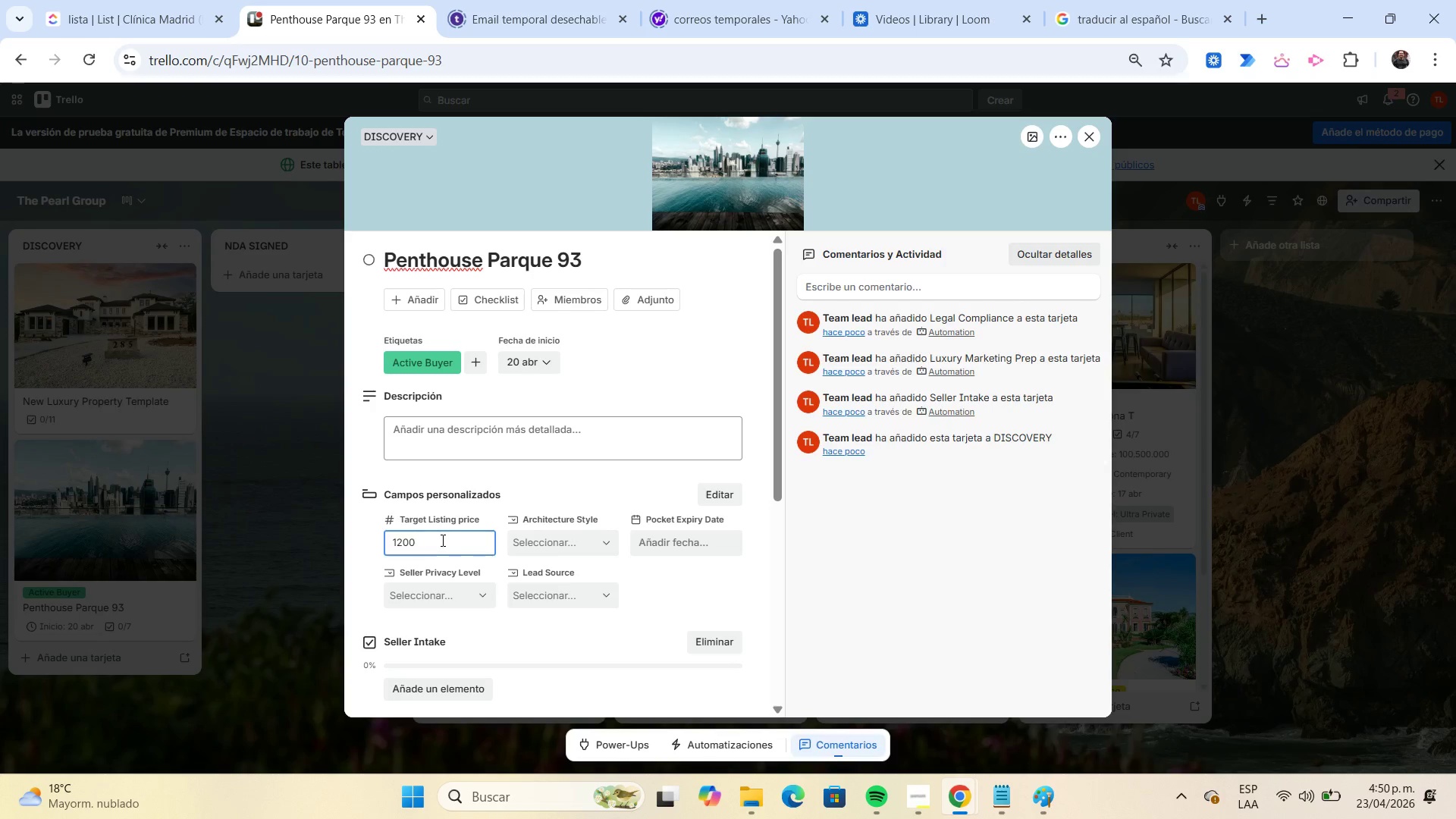 
key(Numpad0)
 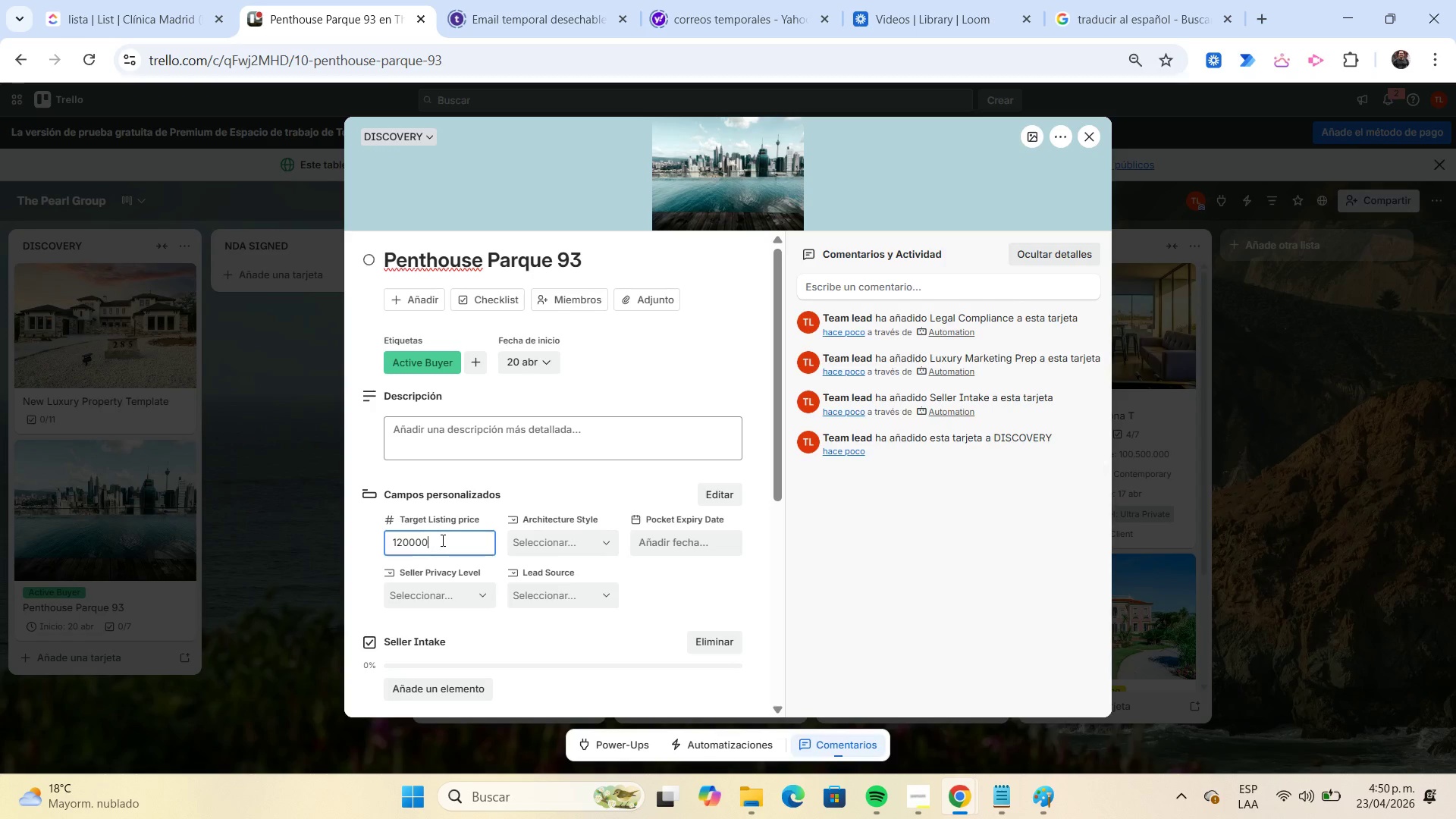 
key(Numpad0)
 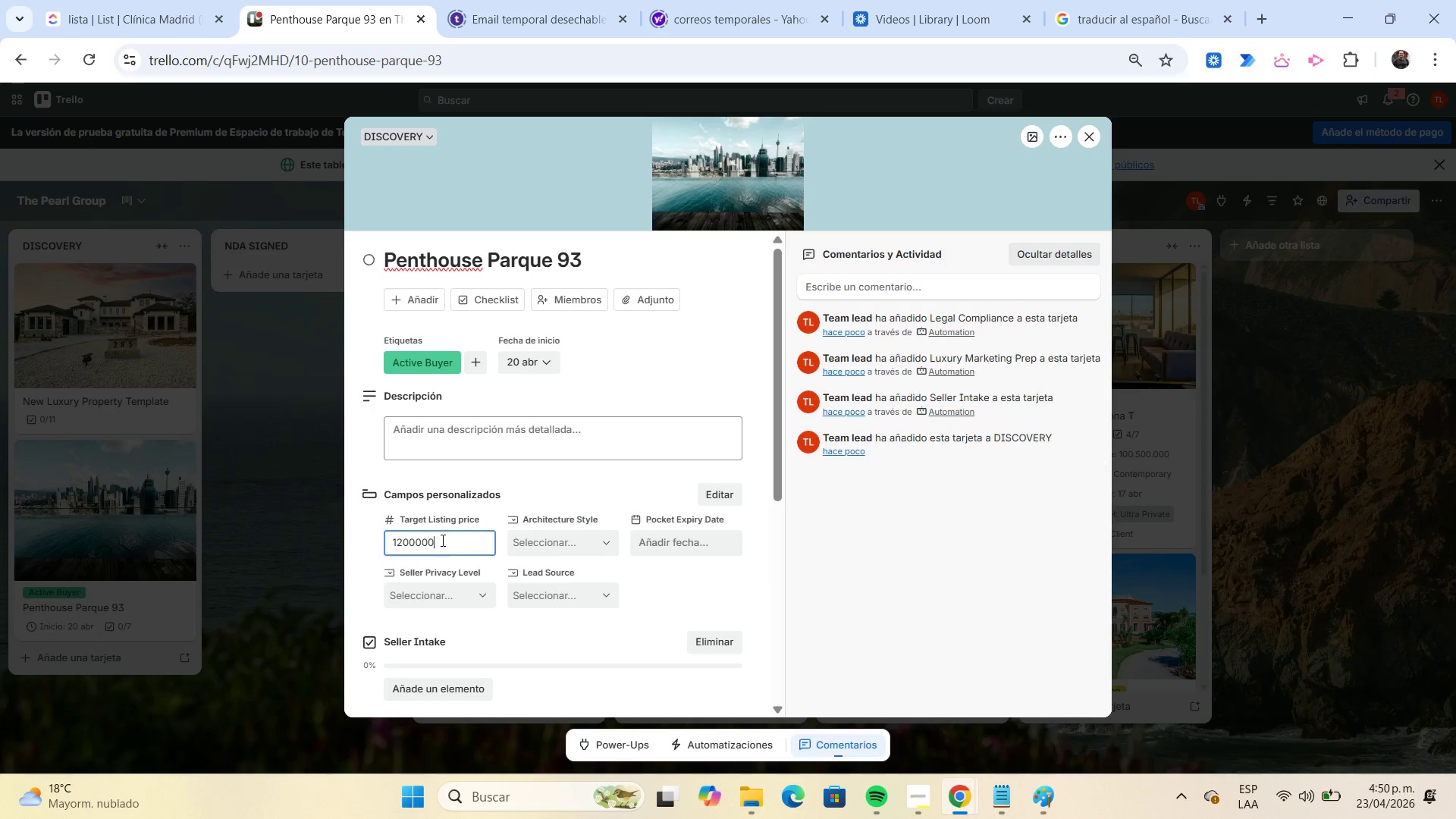 
key(Numpad0)
 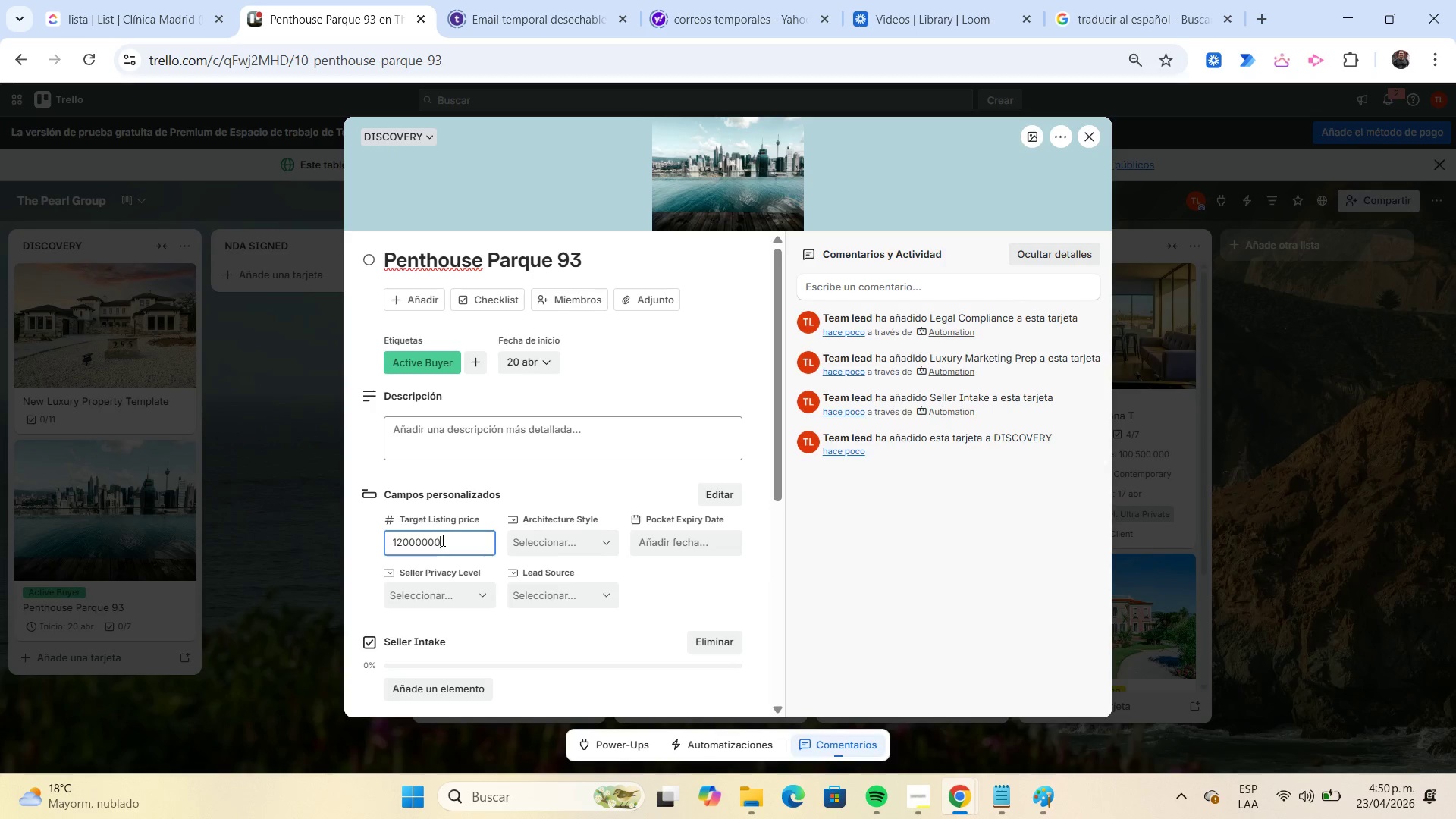 
key(Numpad0)
 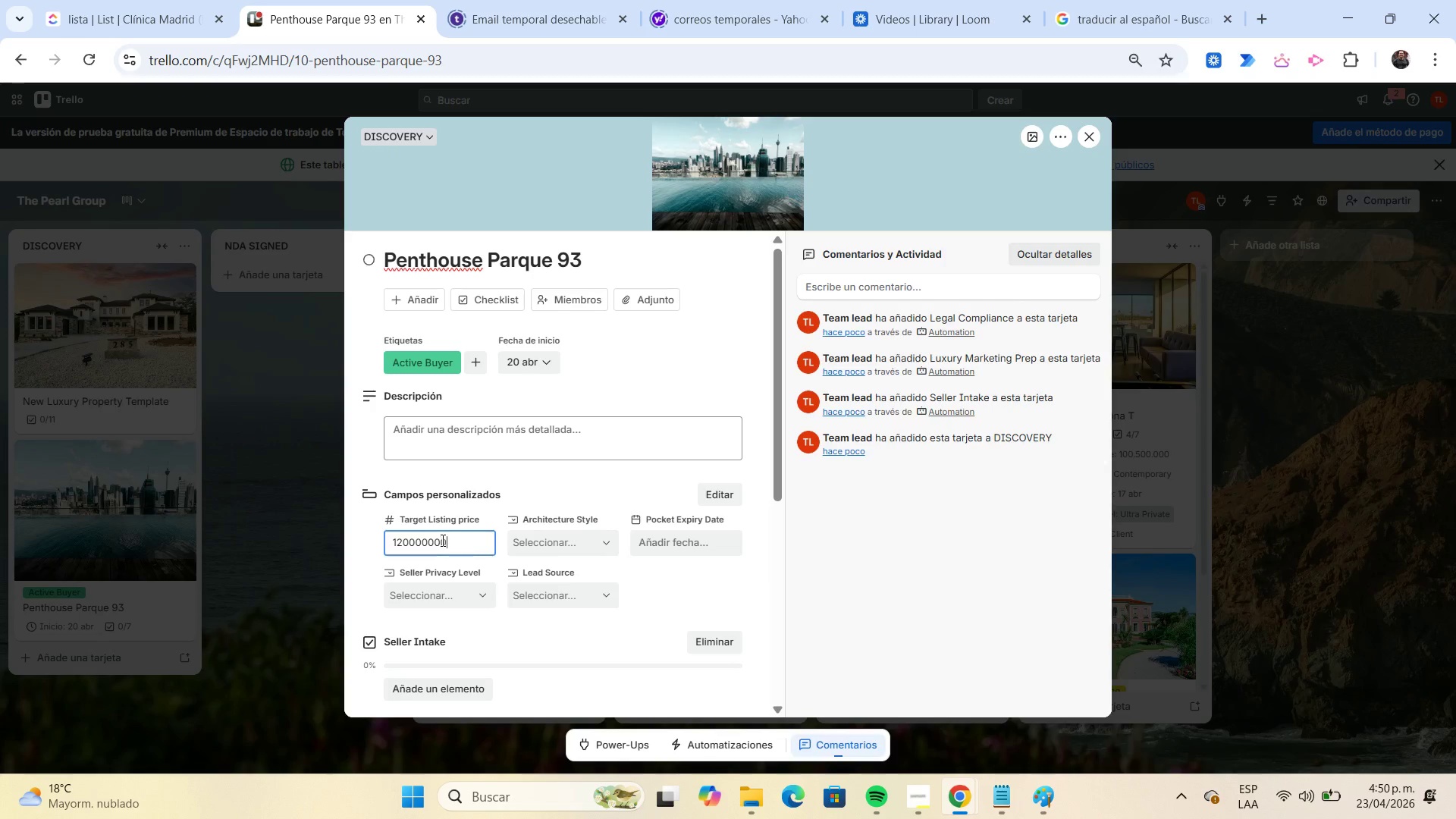 
key(Numpad0)
 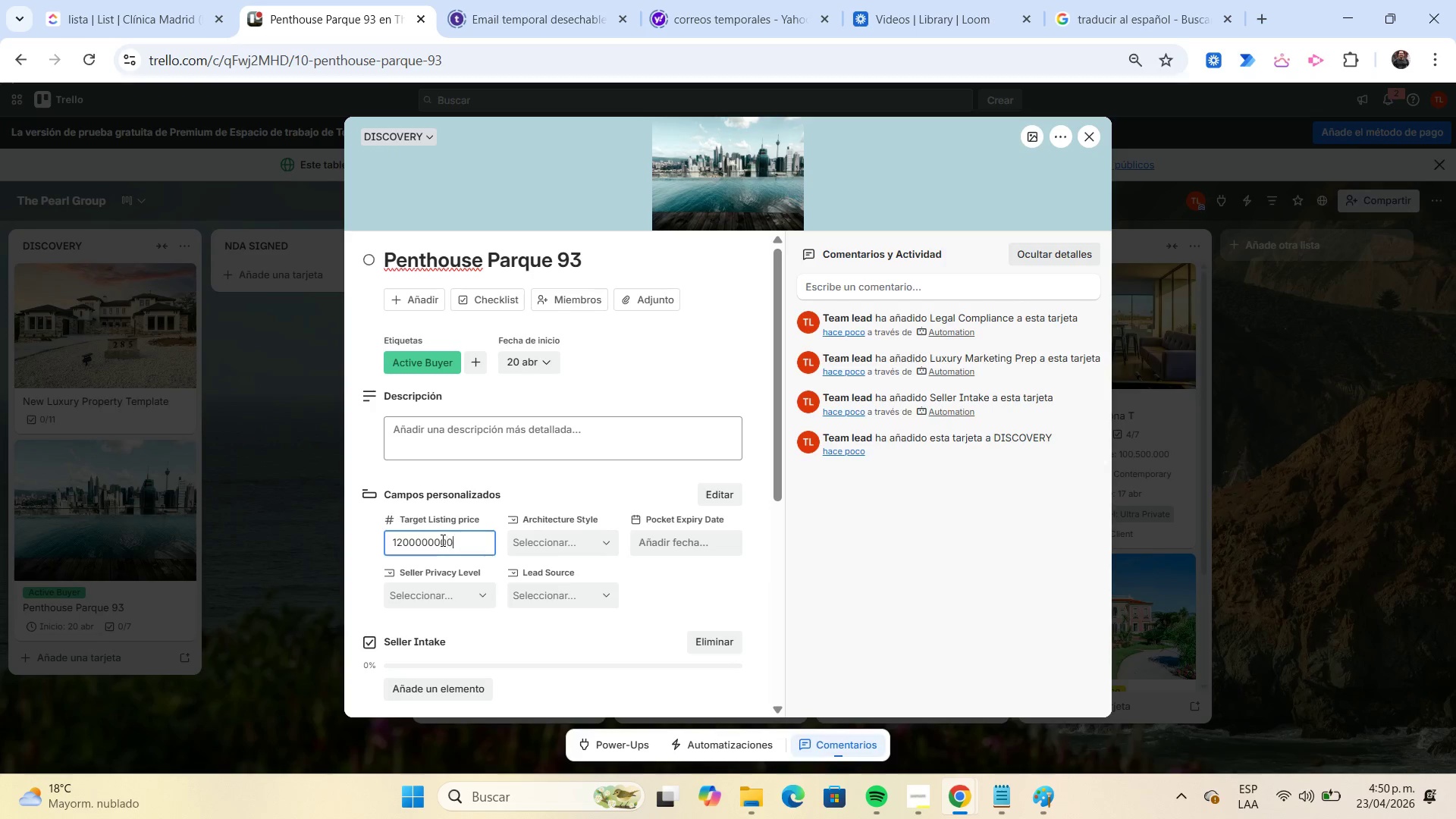 
key(Numpad0)
 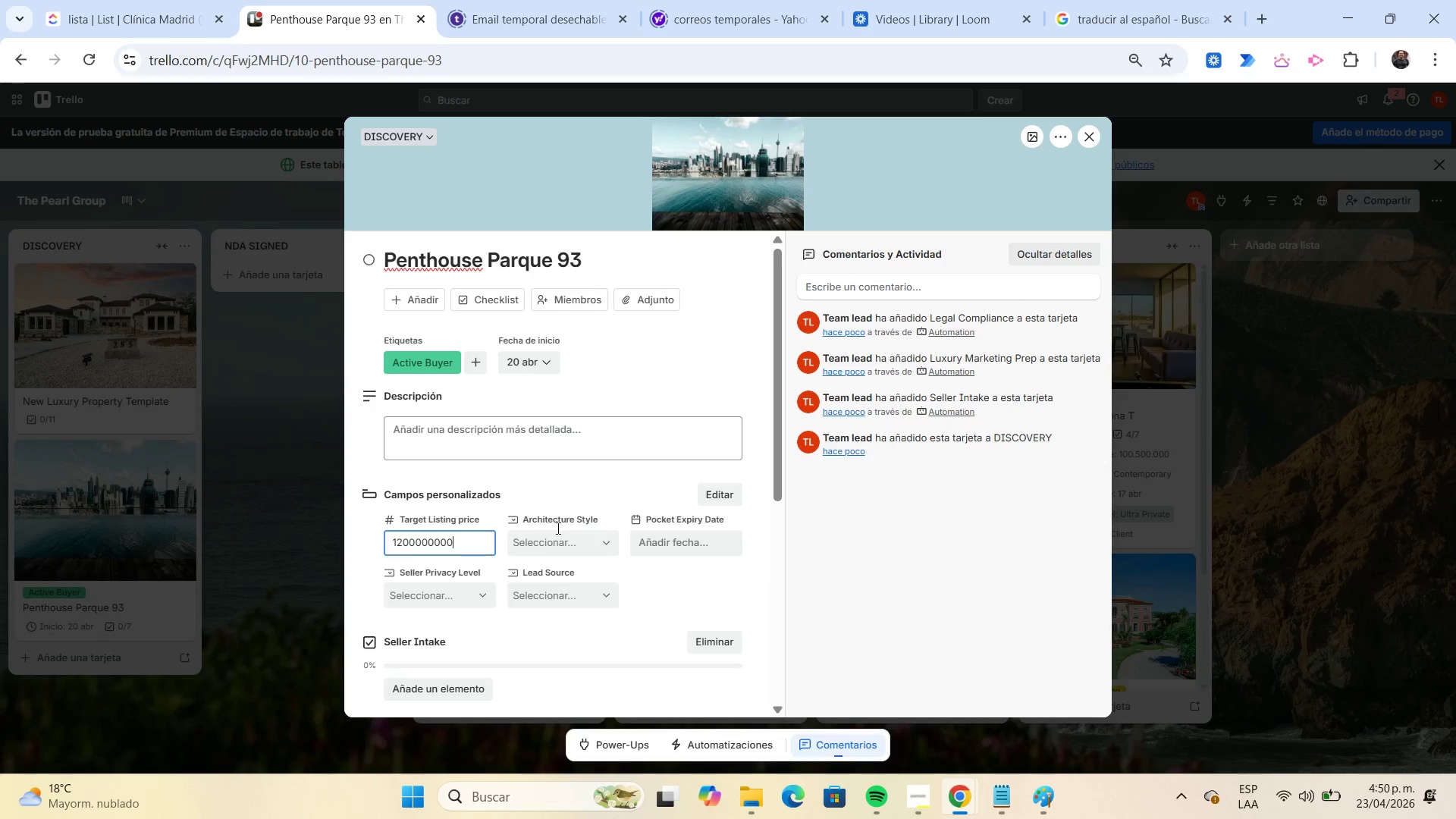 
left_click([559, 534])
 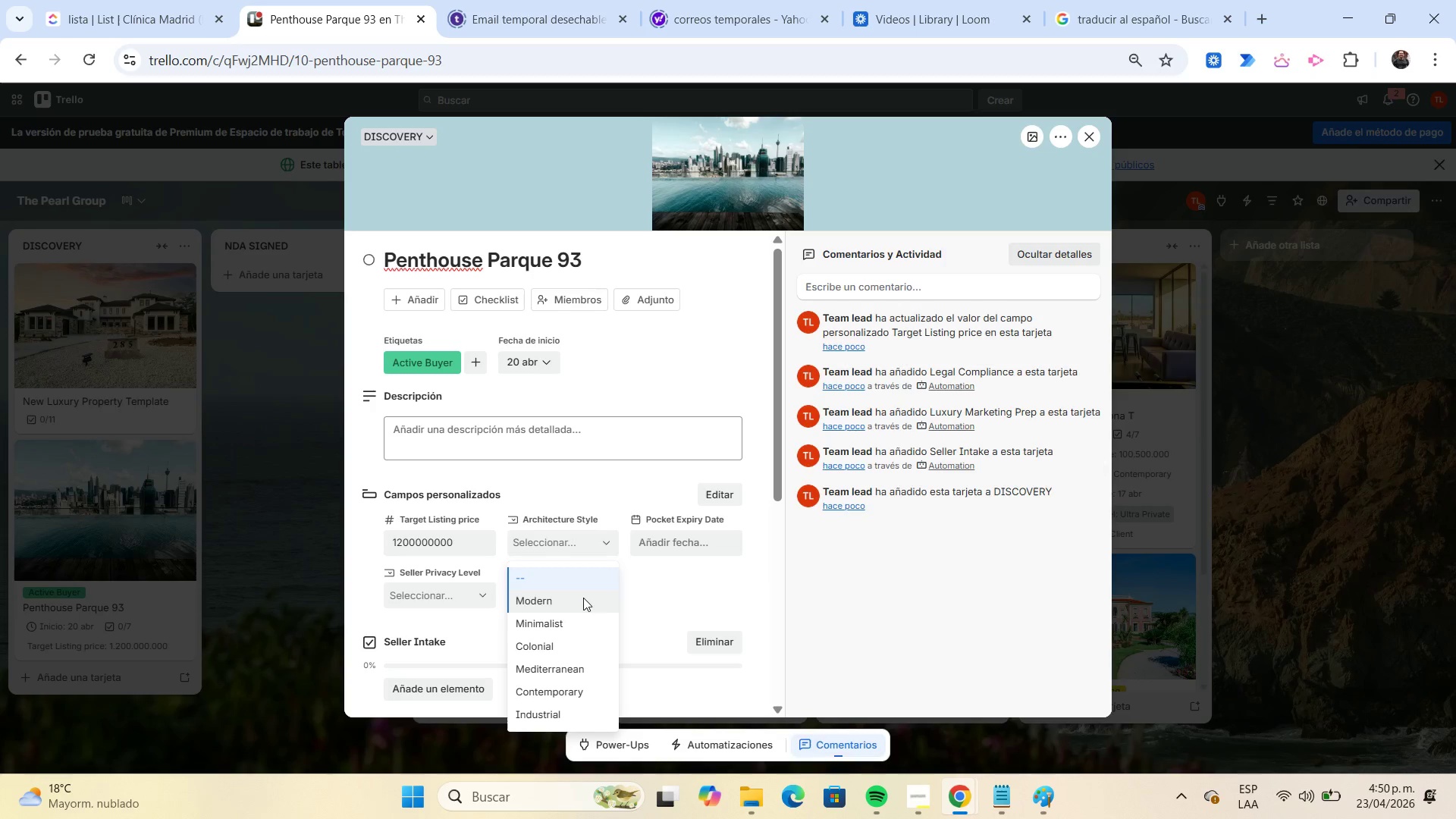 
wait(5.38)
 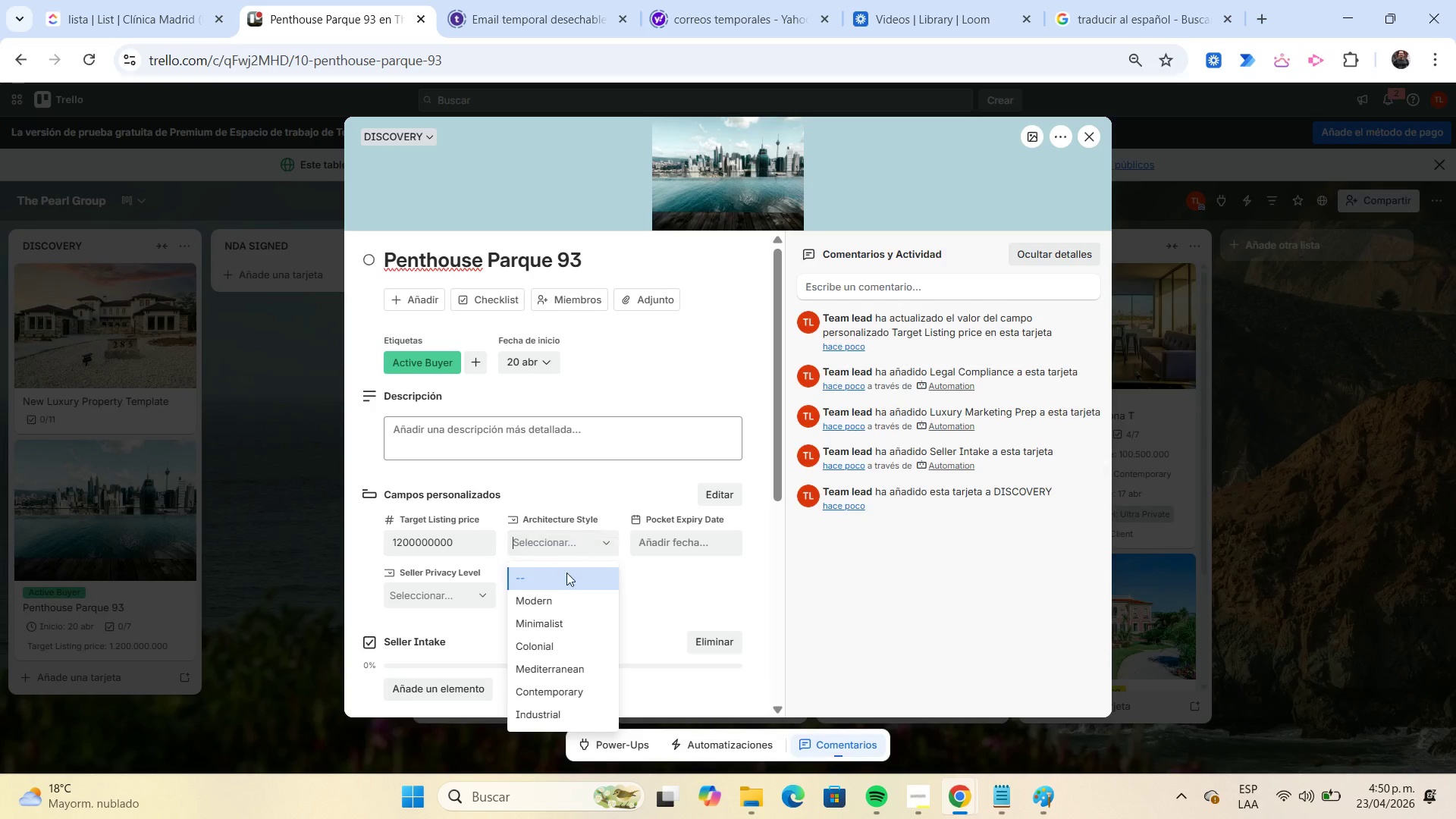 
left_click([579, 620])
 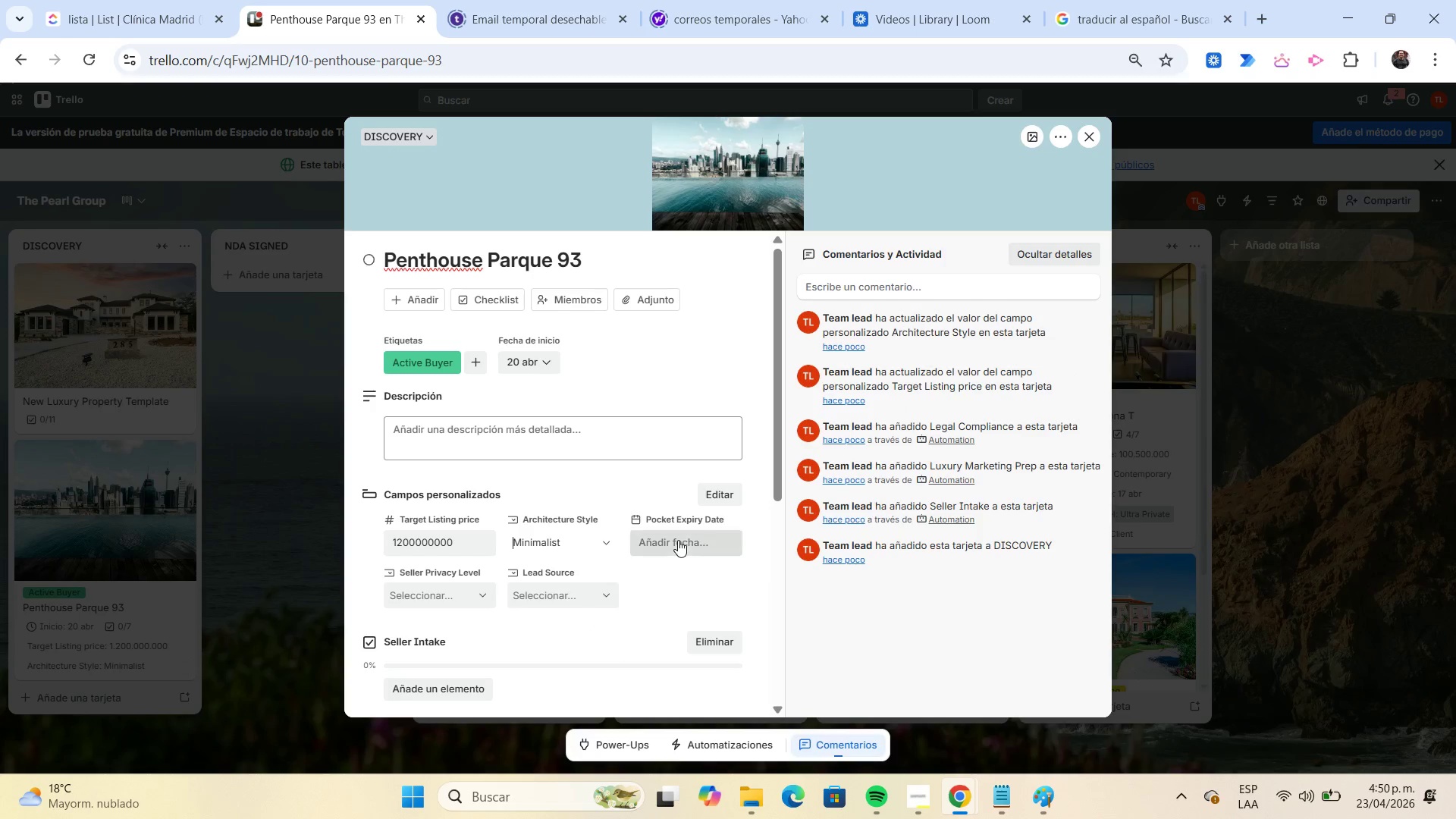 
left_click([678, 540])
 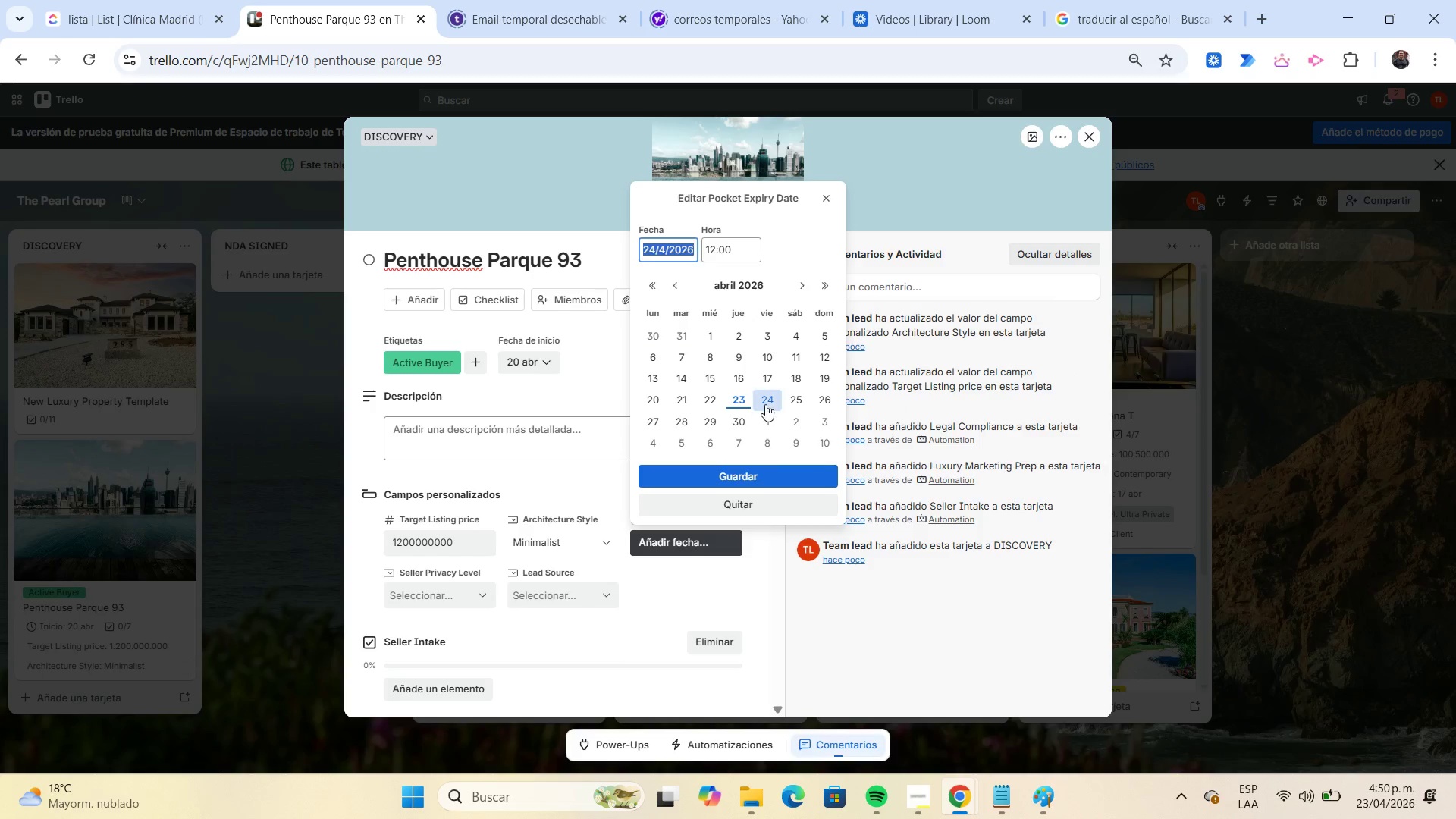 
left_click([765, 401])
 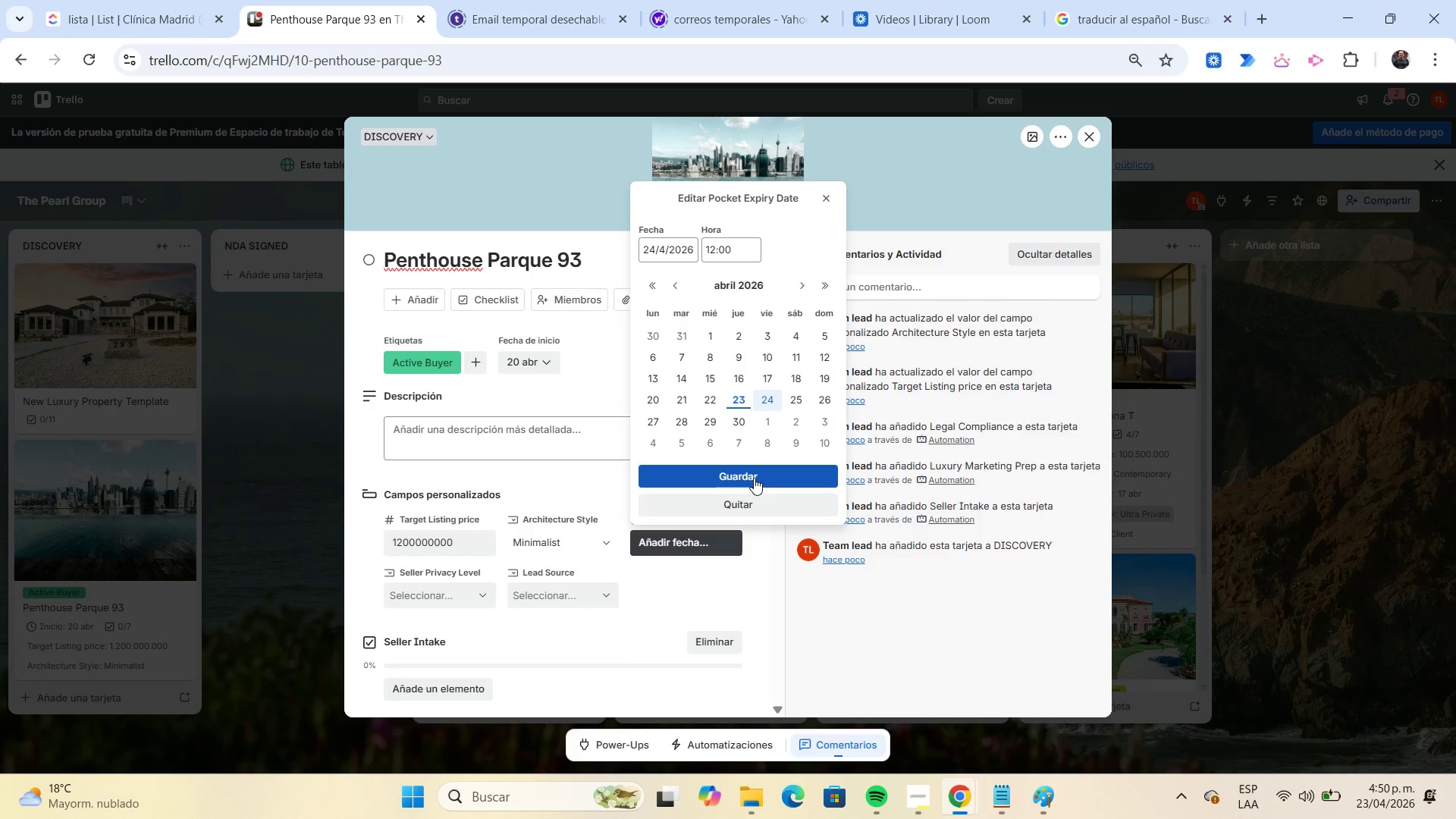 
left_click([753, 477])
 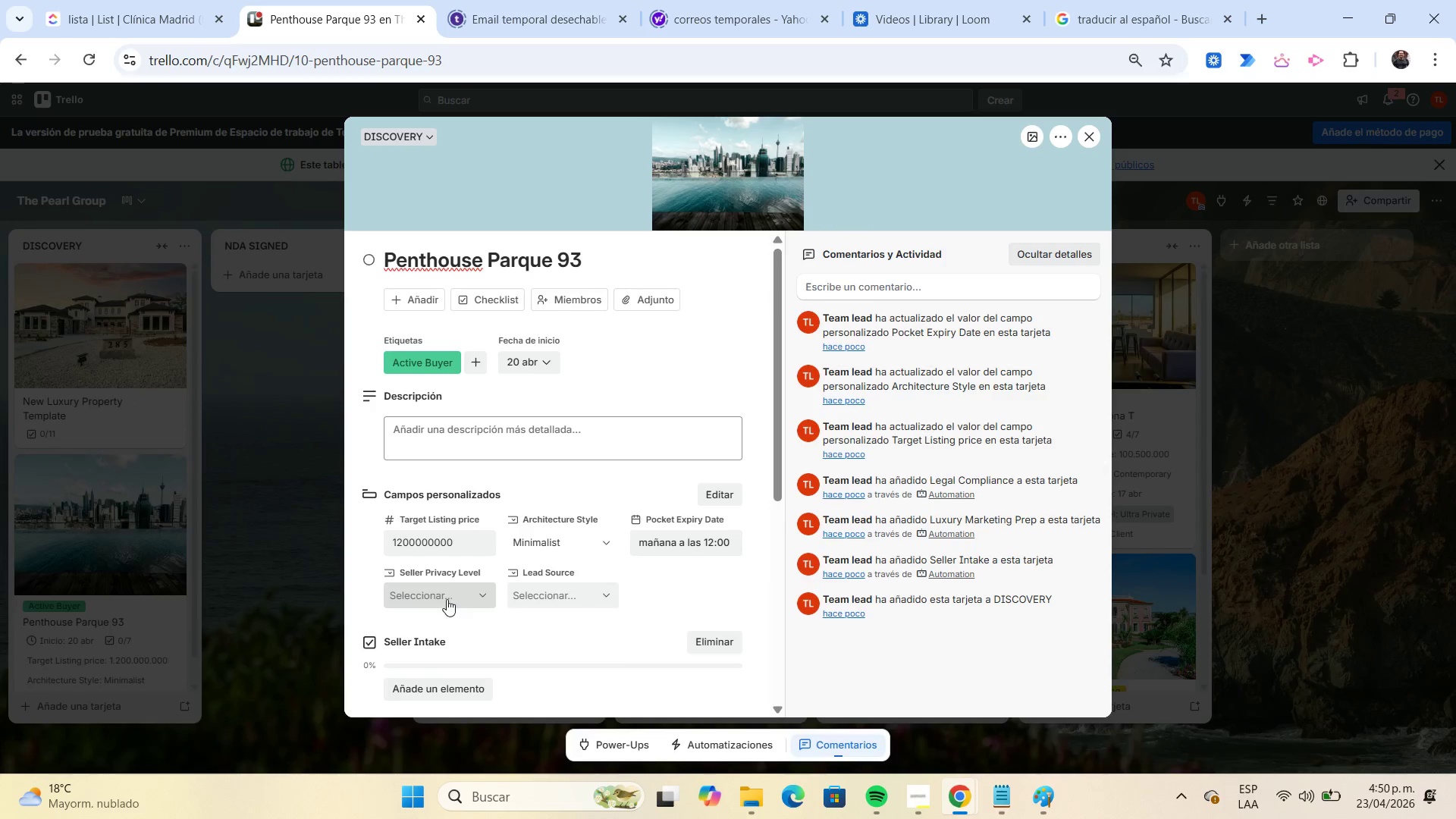 
left_click([447, 599])
 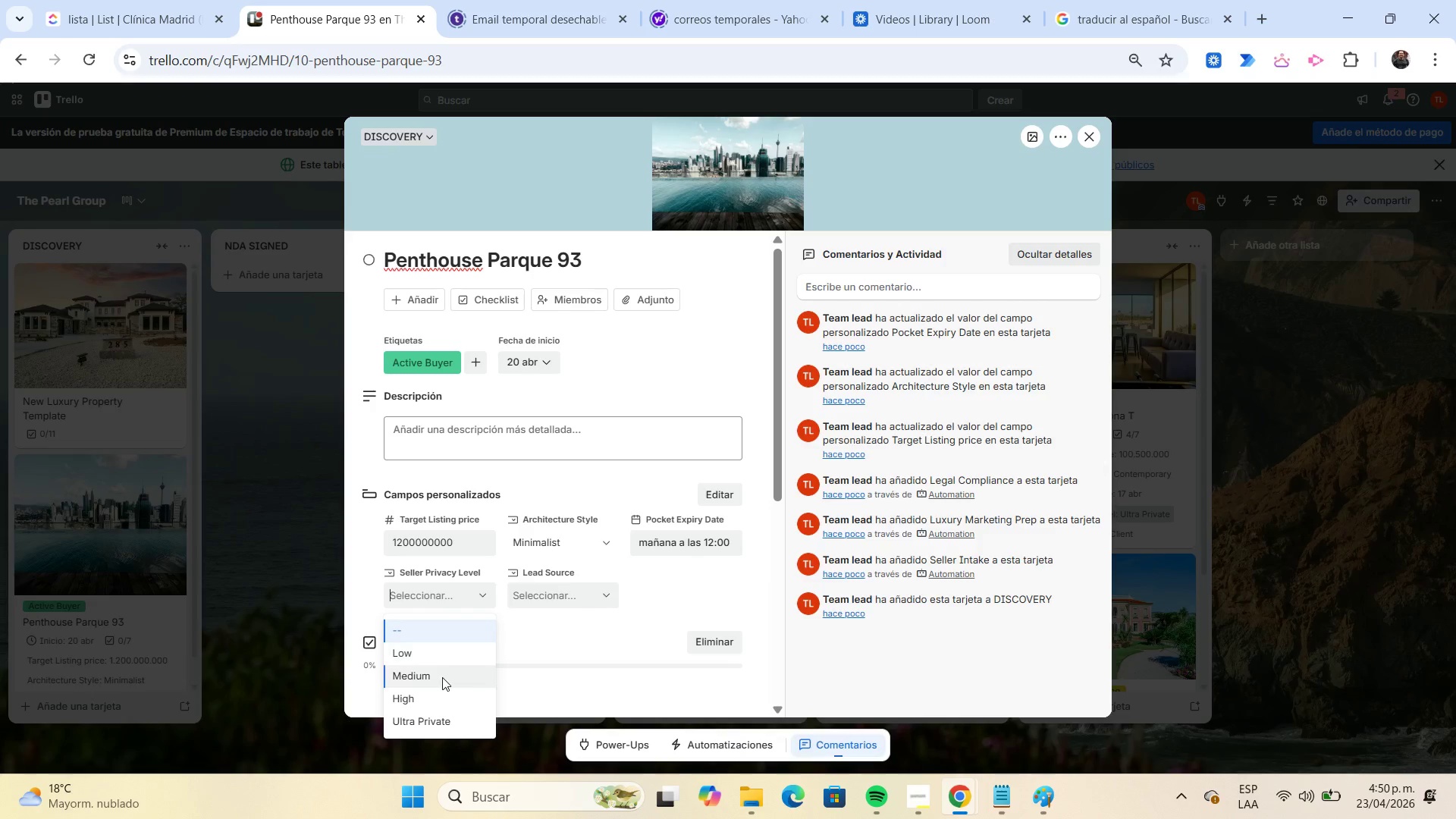 
left_click([443, 678])
 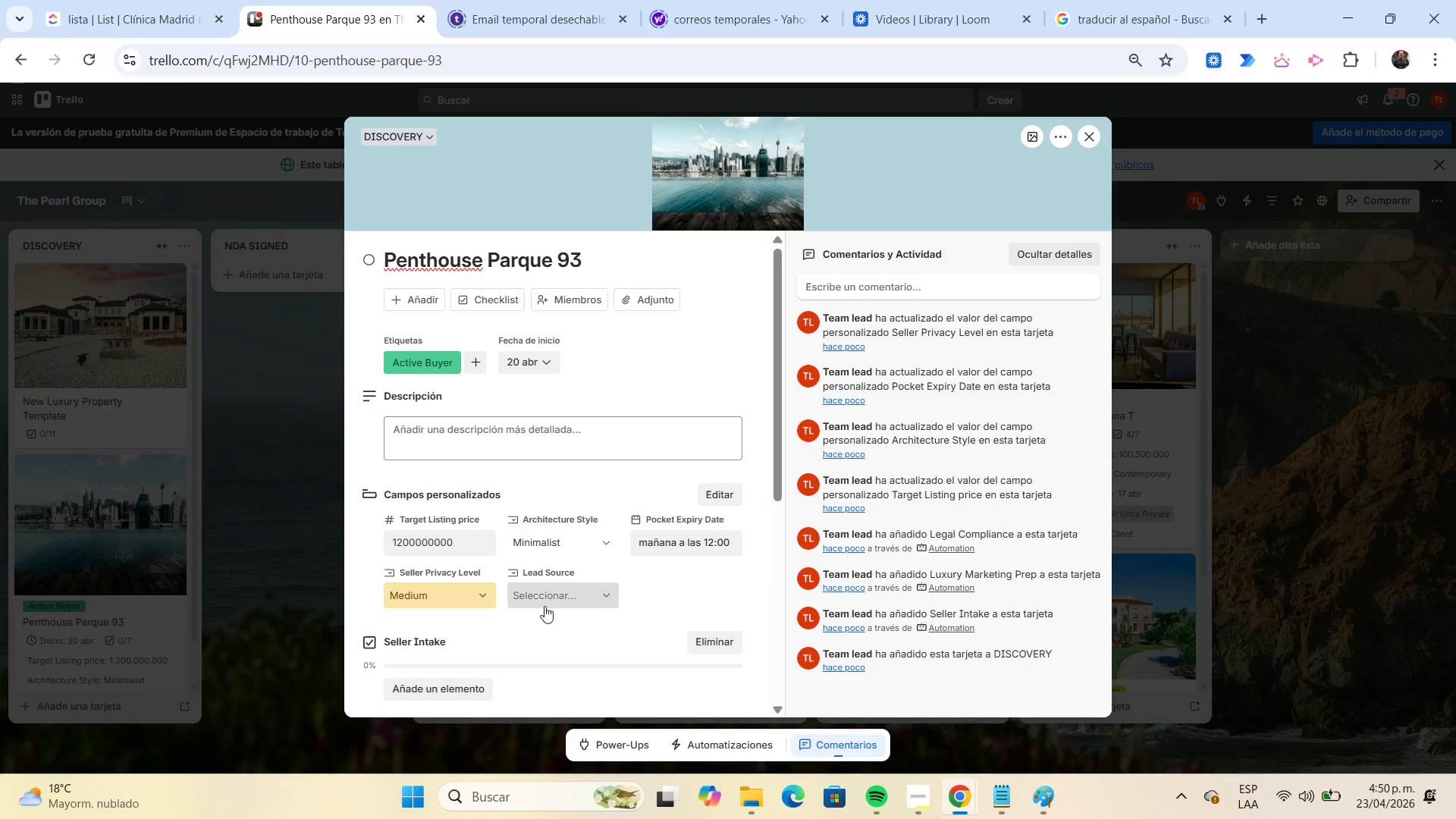 
left_click([544, 598])
 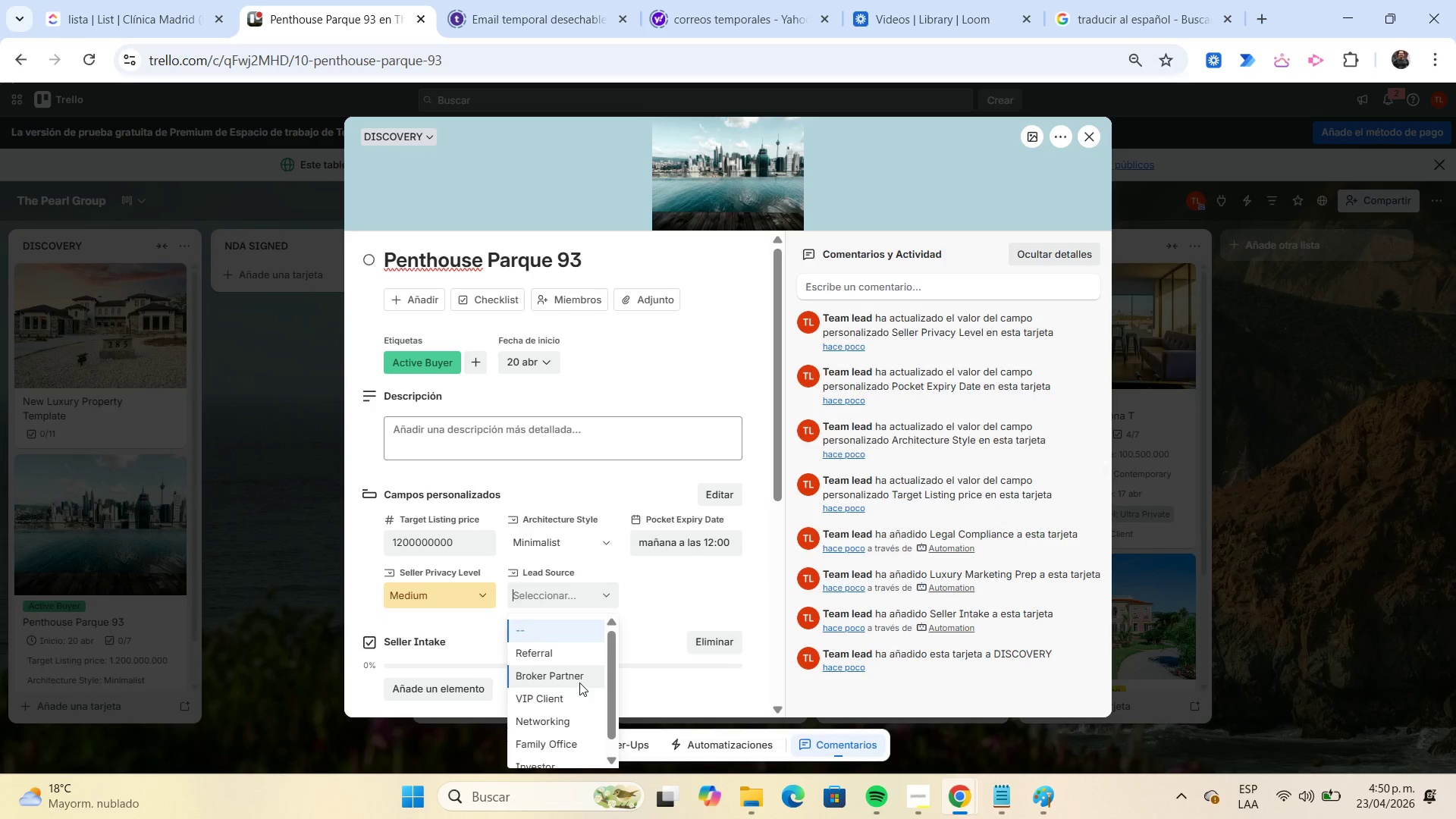 
left_click_drag(start_coordinate=[577, 681], to_coordinate=[583, 677])
 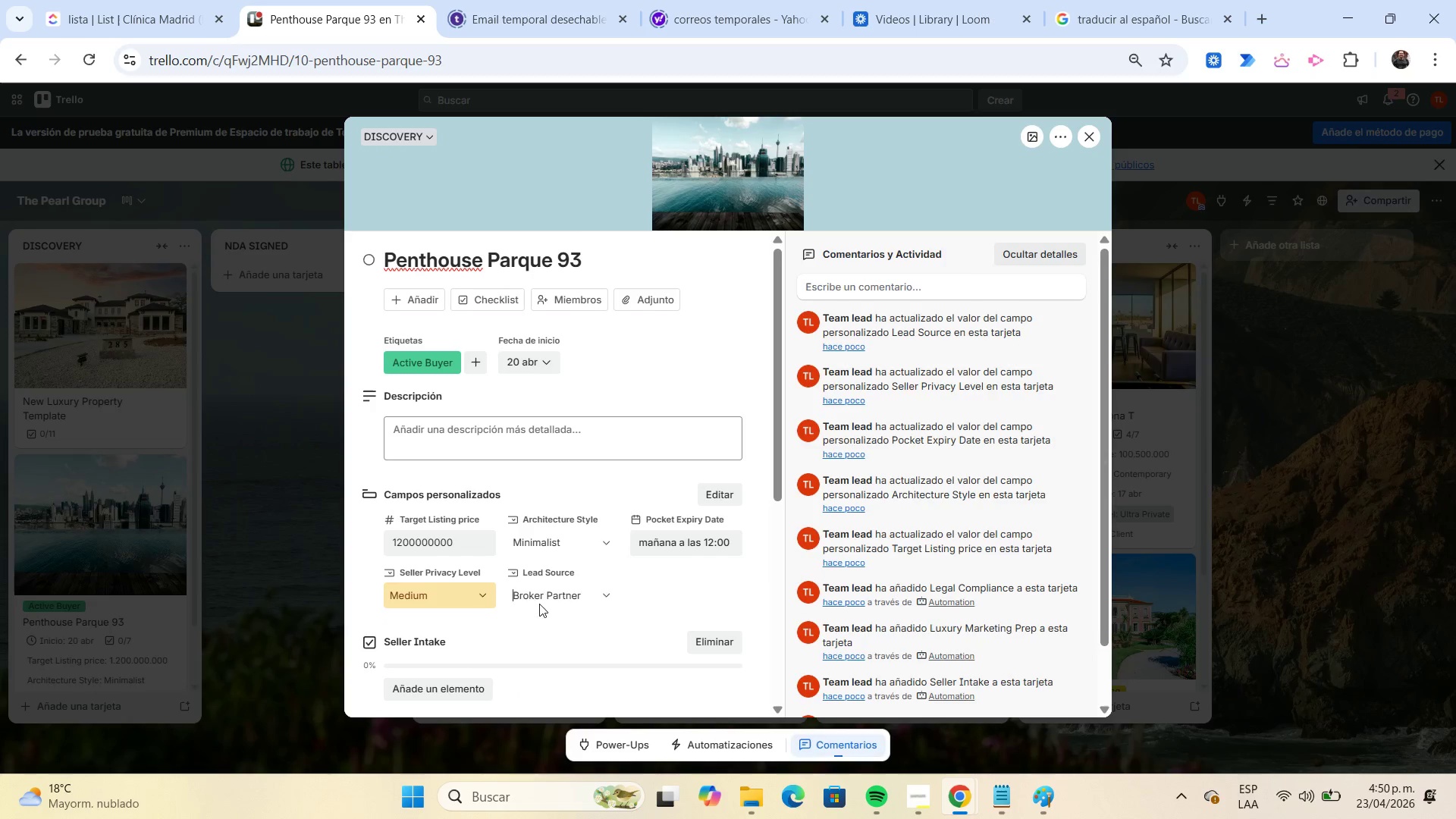 
scroll: coordinate [507, 539], scroll_direction: down, amount: 4.0
 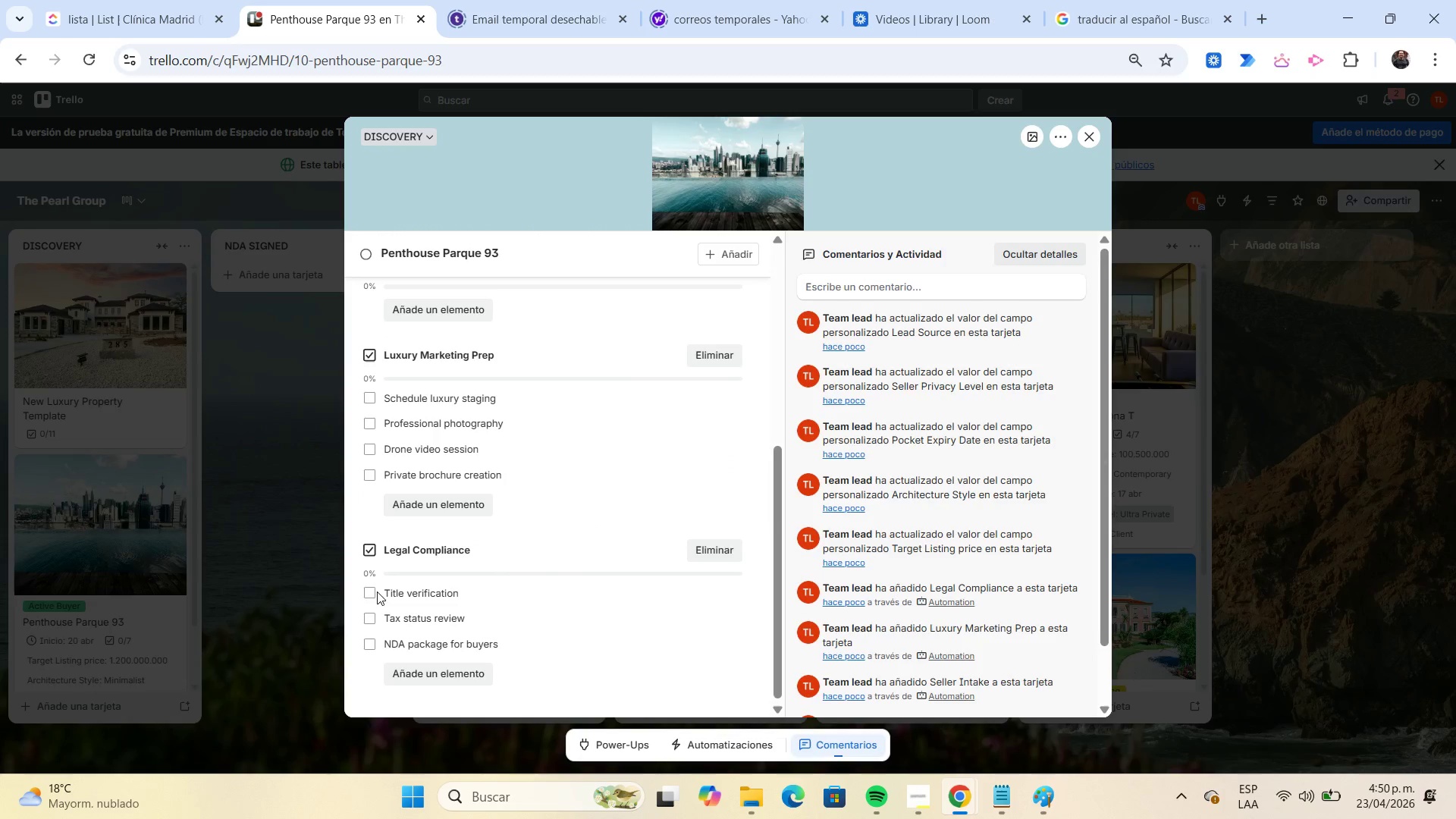 
left_click([373, 592])
 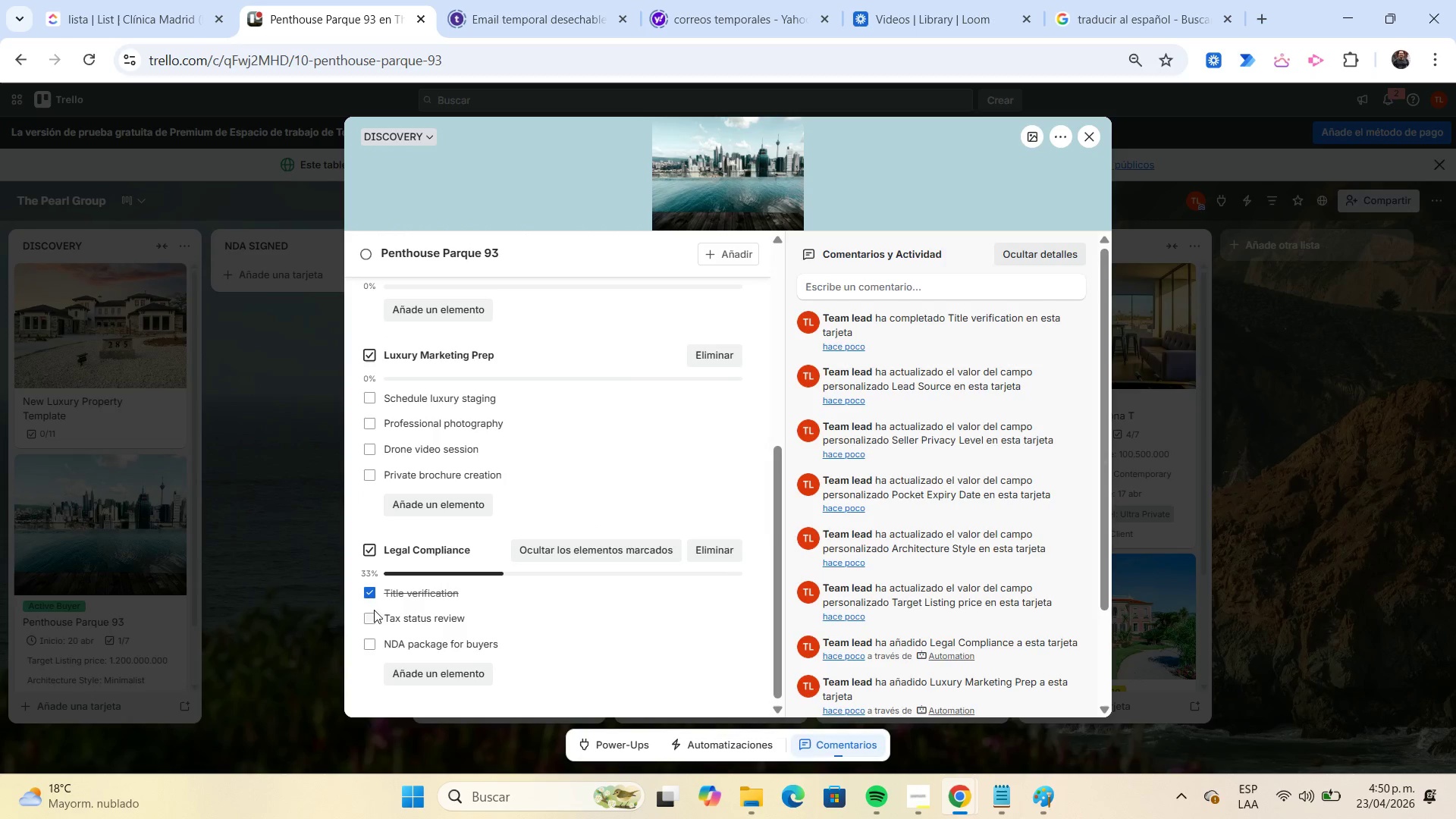 
left_click([372, 616])
 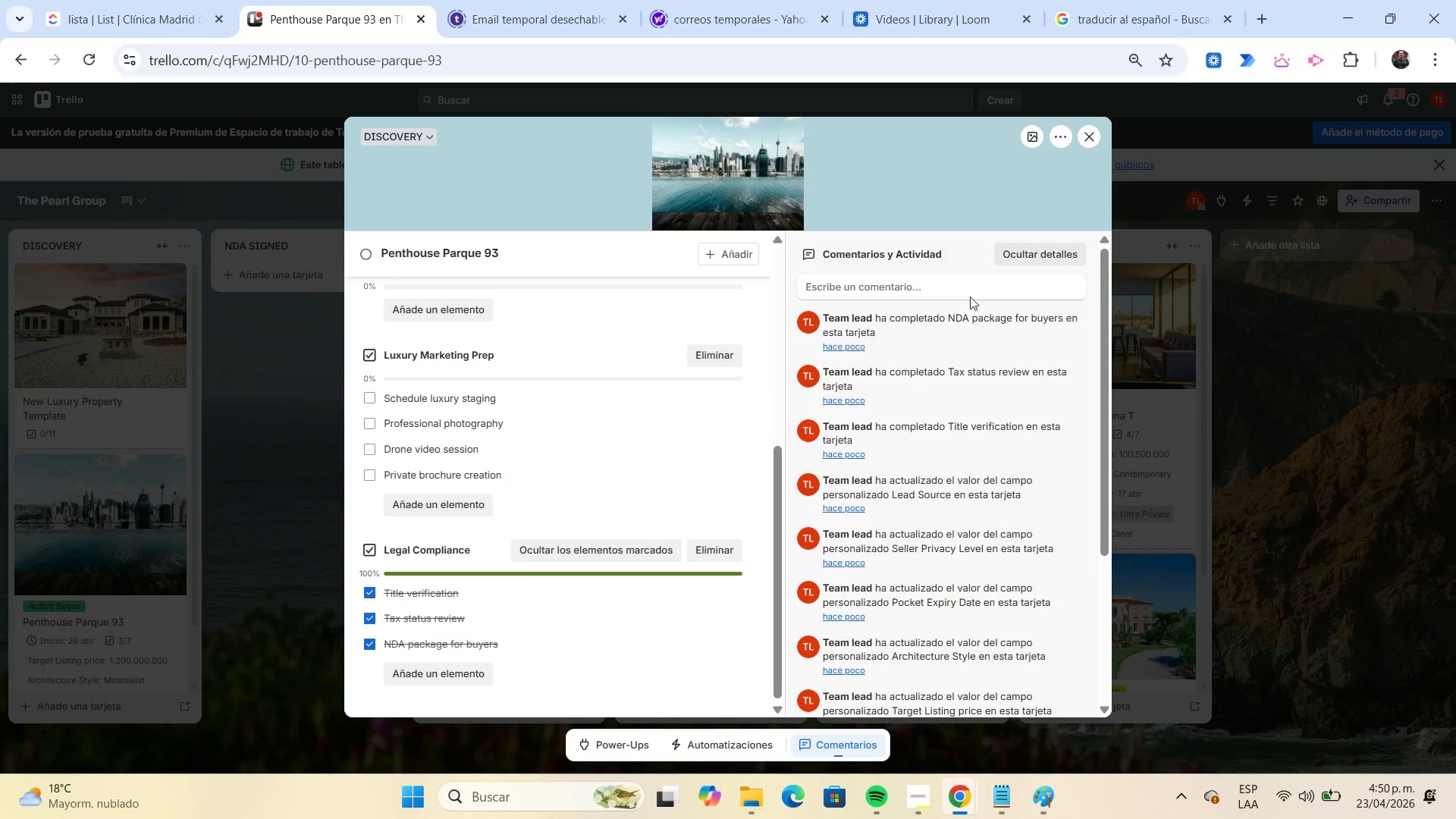 
left_click([1094, 137])
 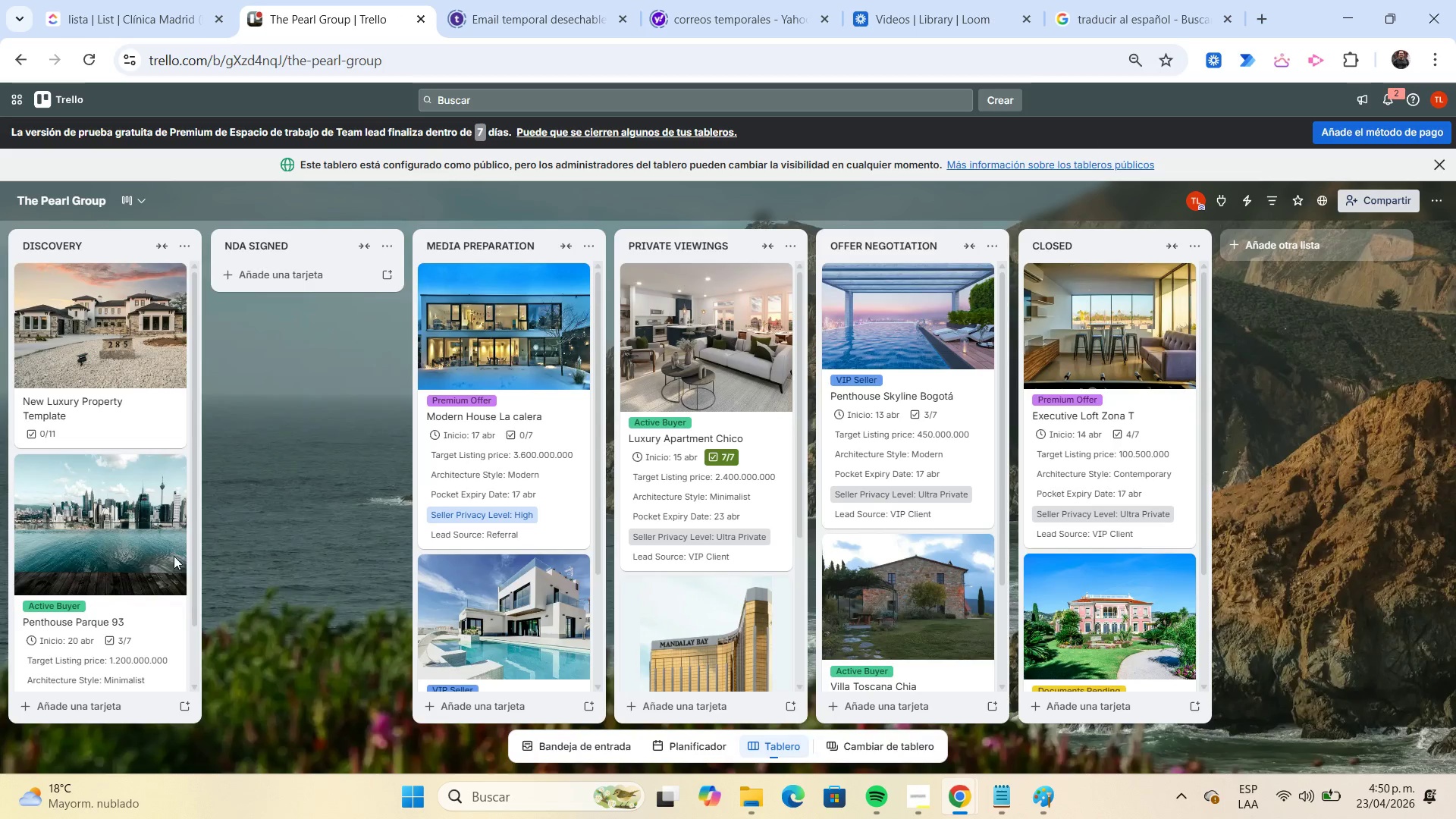 
left_click_drag(start_coordinate=[131, 544], to_coordinate=[249, 452])
 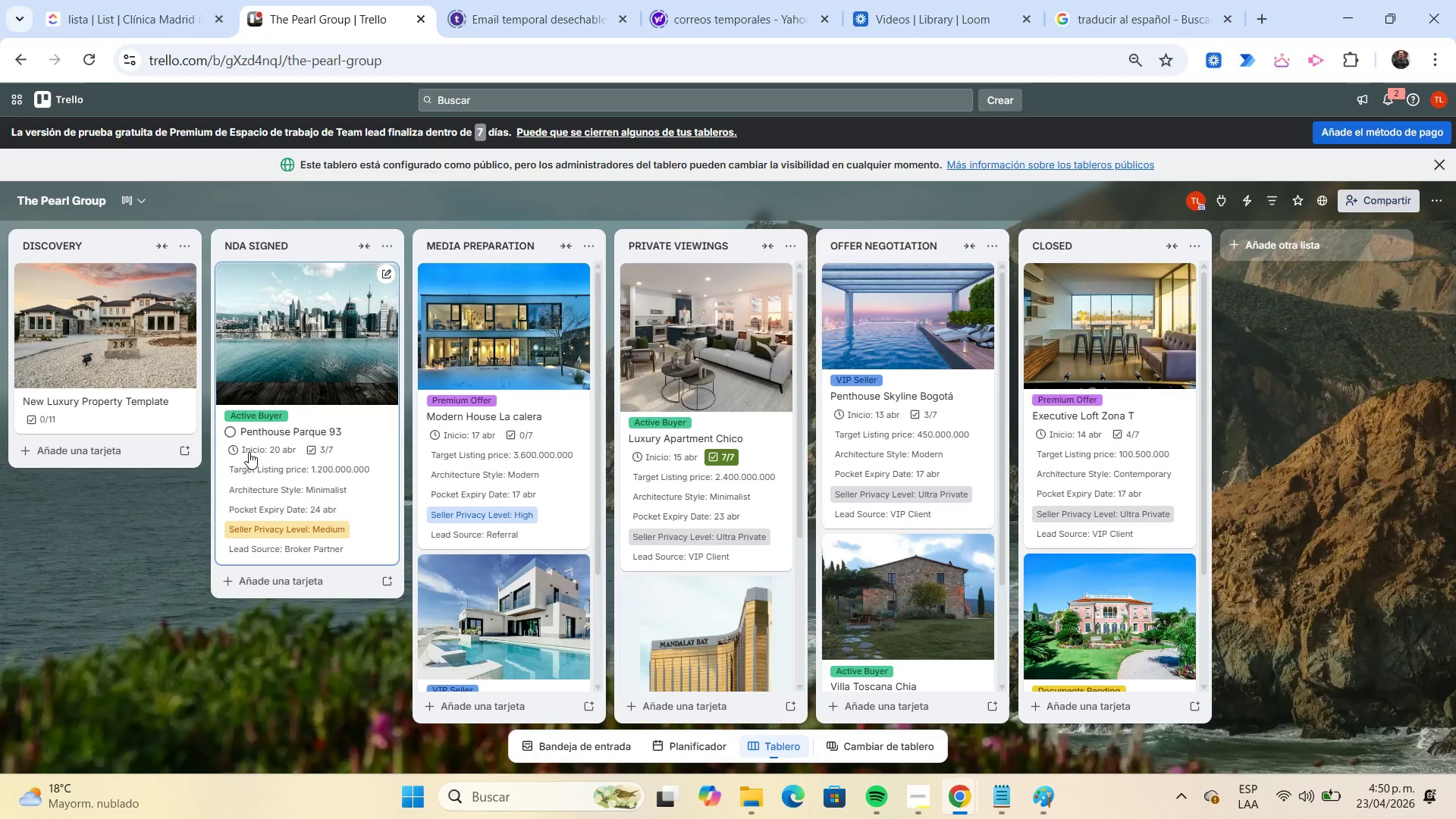 
wait(8.78)
 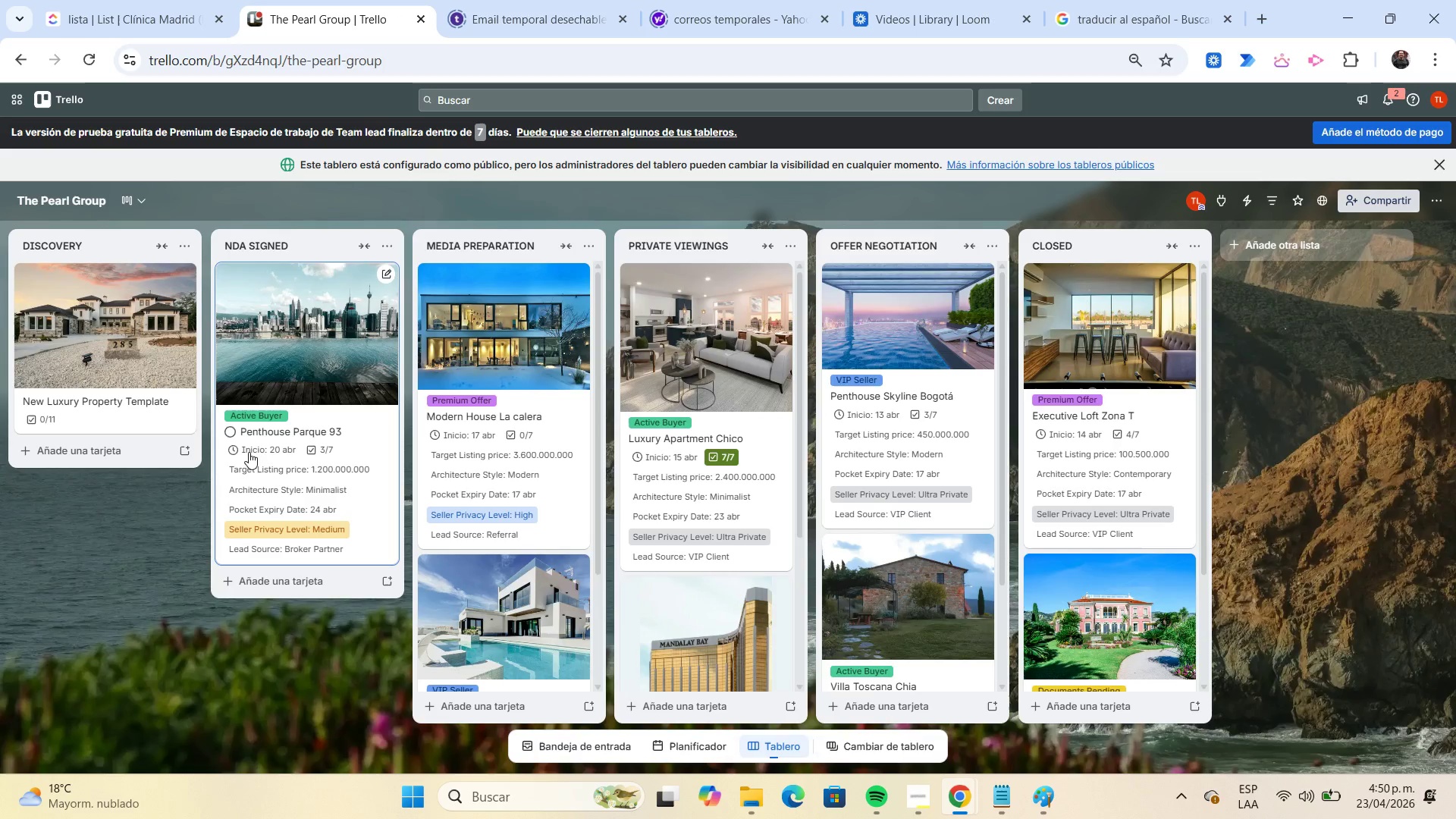 
type(Countryside Villa sopo)
 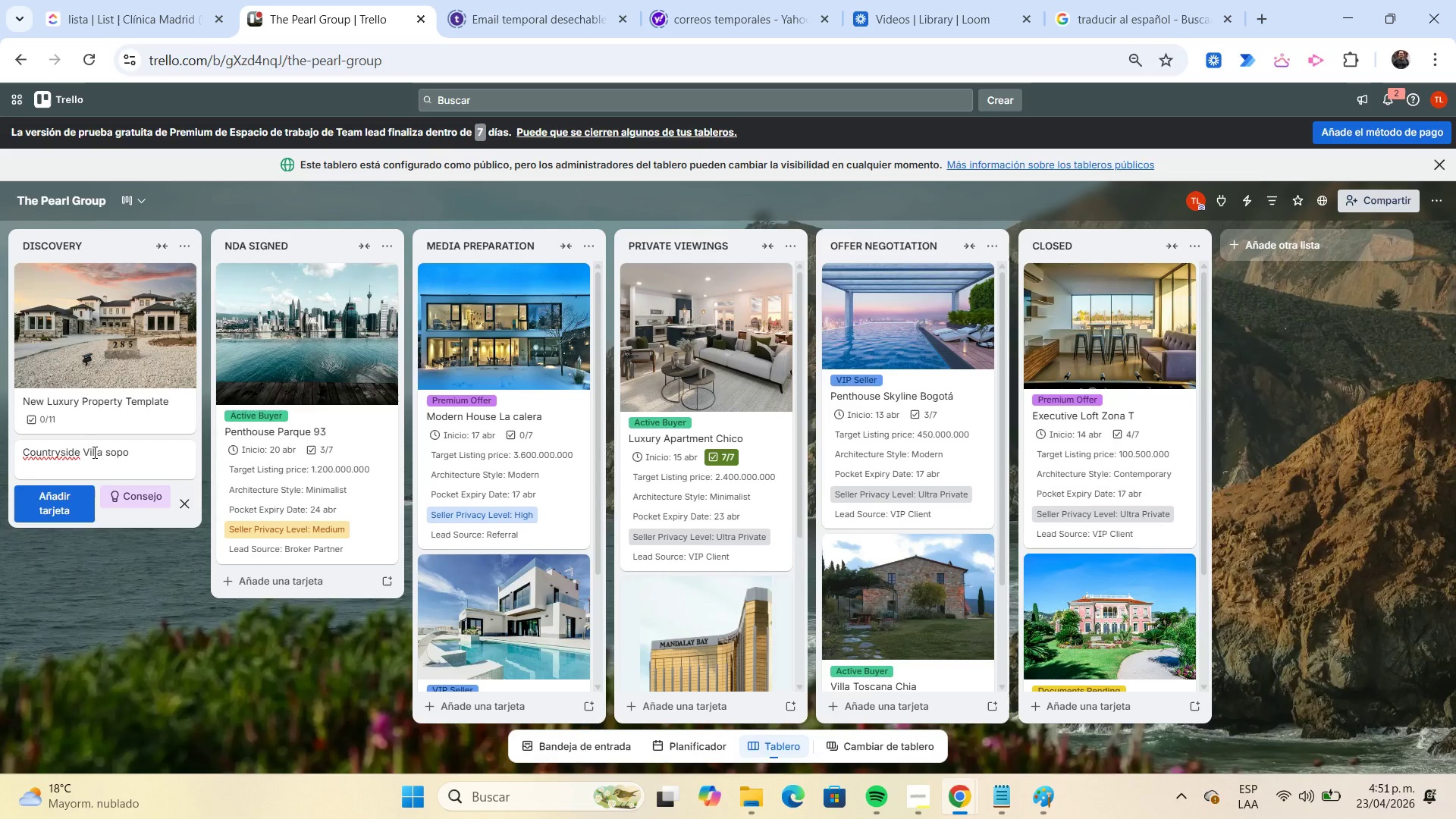 
key(Enter)
 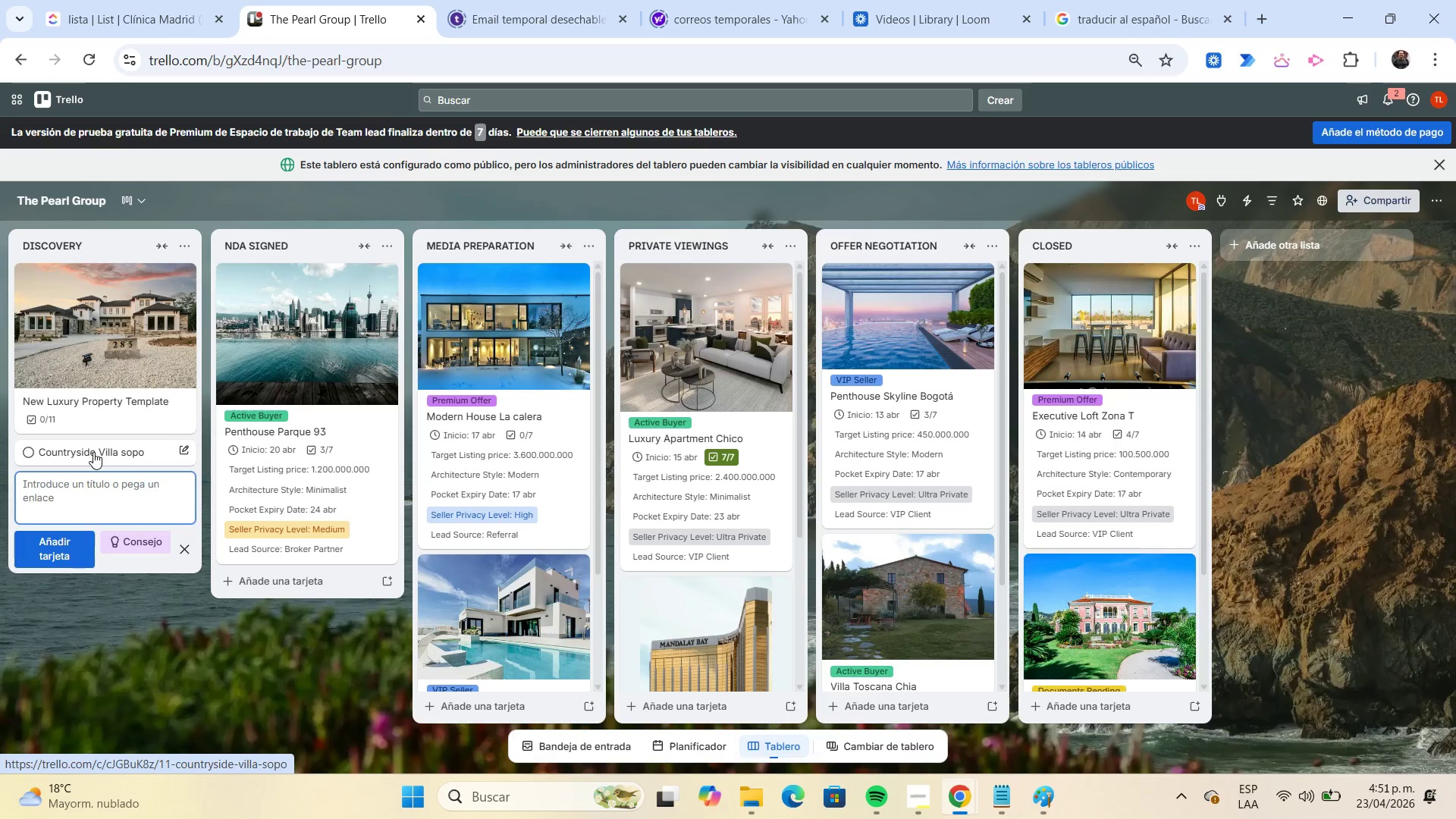 
left_click([93, 452])
 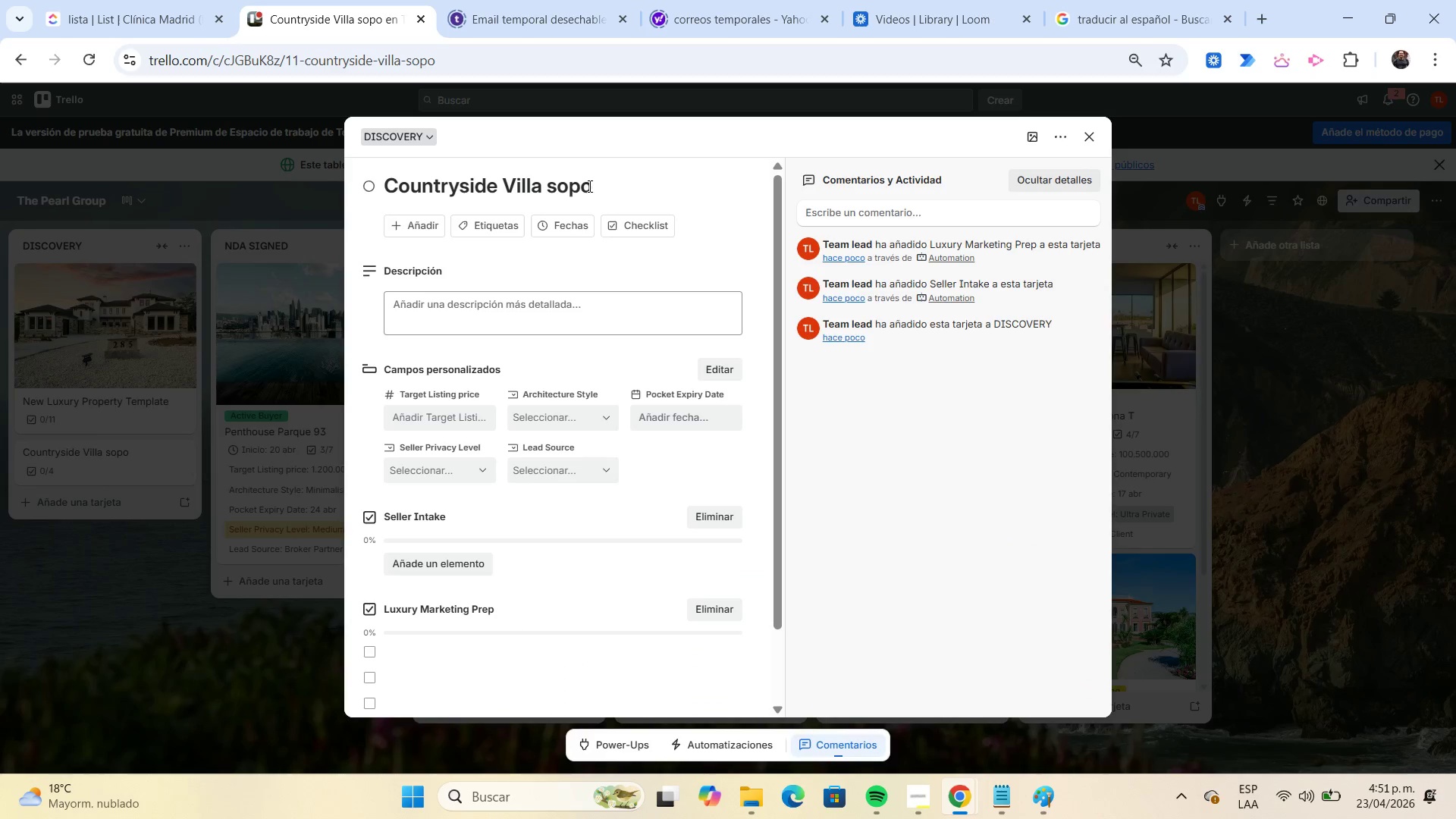 
left_click([595, 186])
 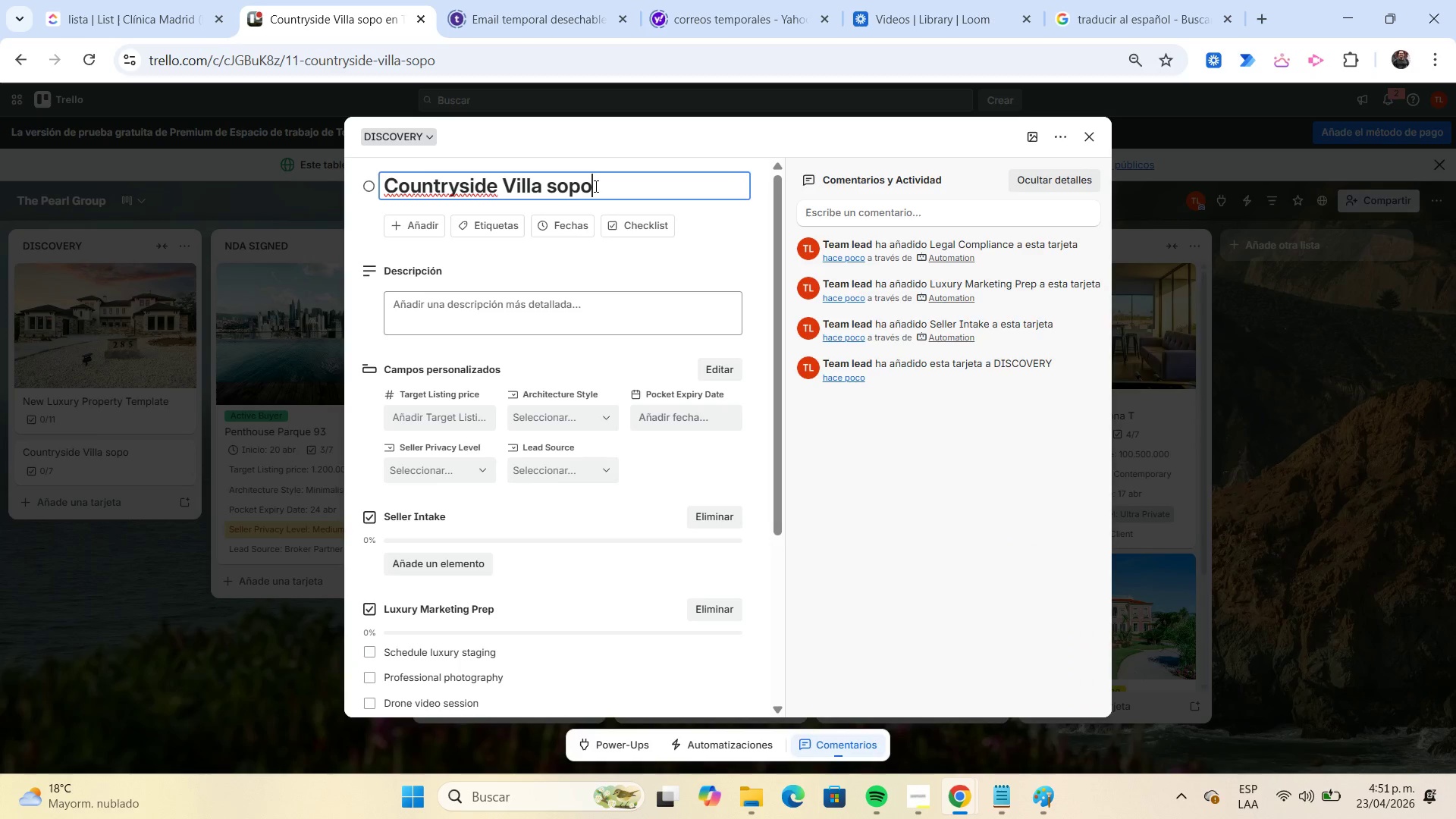 
key(Shift+ShiftLeft)
 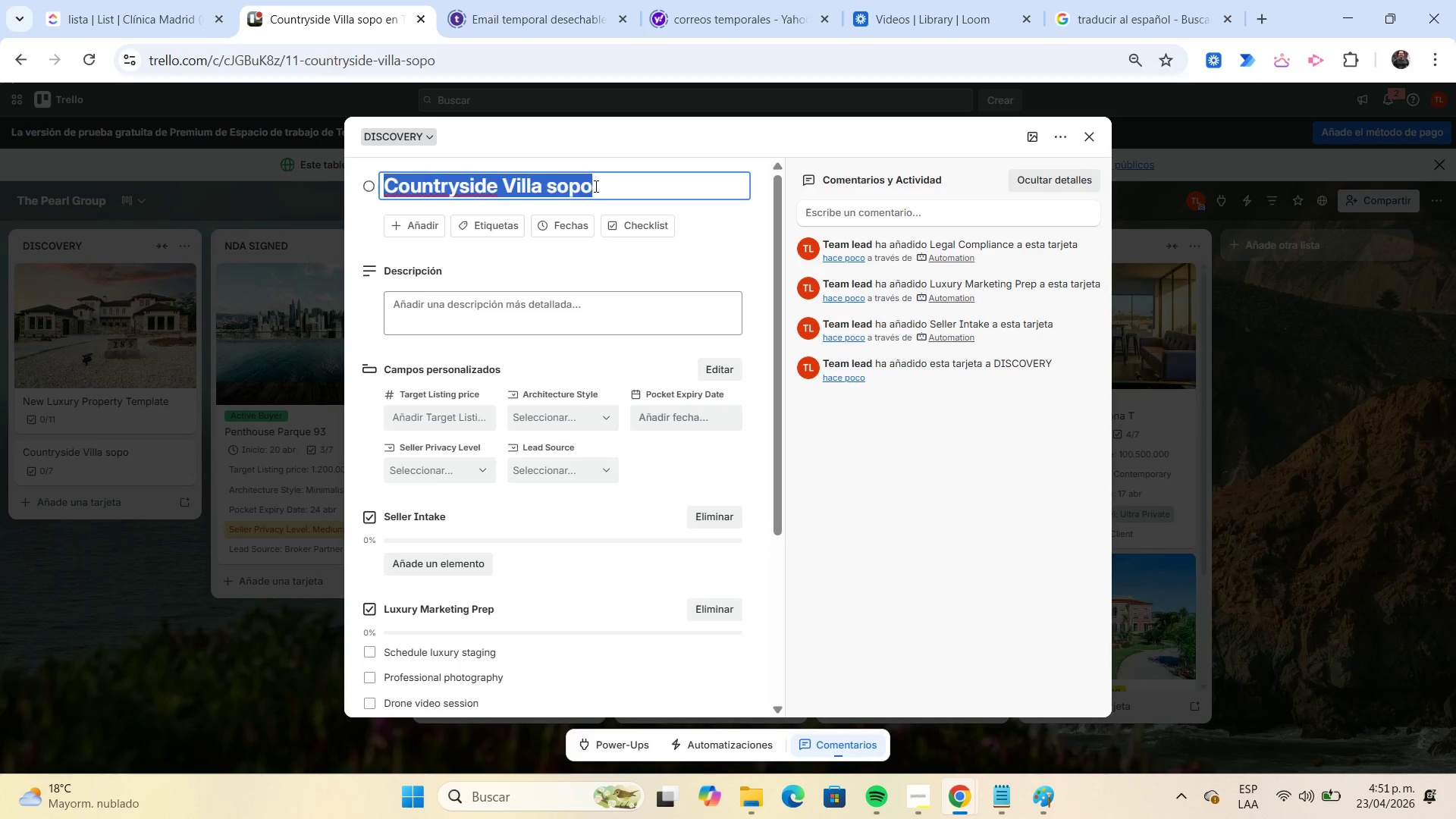 
key(Shift+Home)
 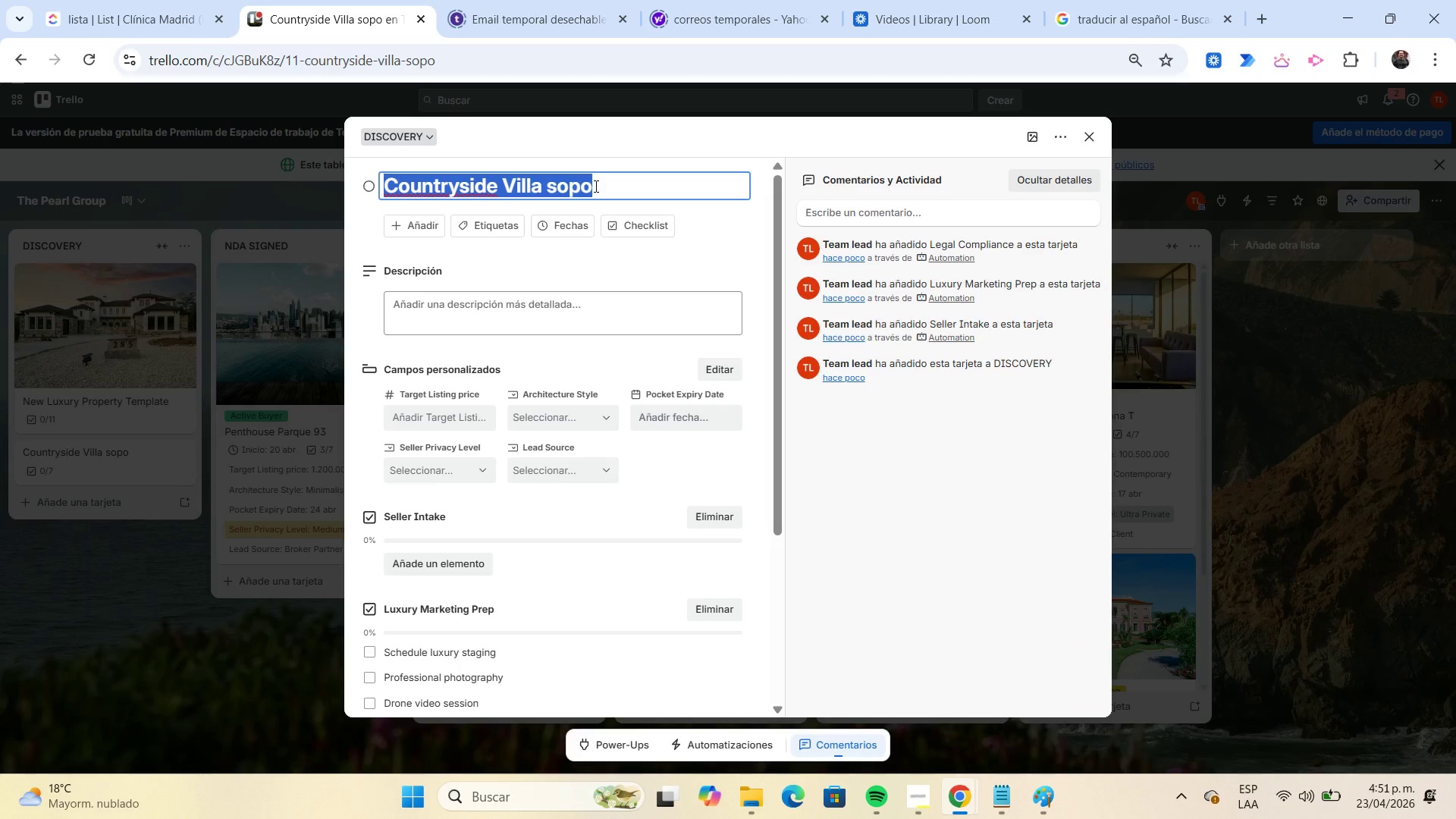 
key(Control+C)
 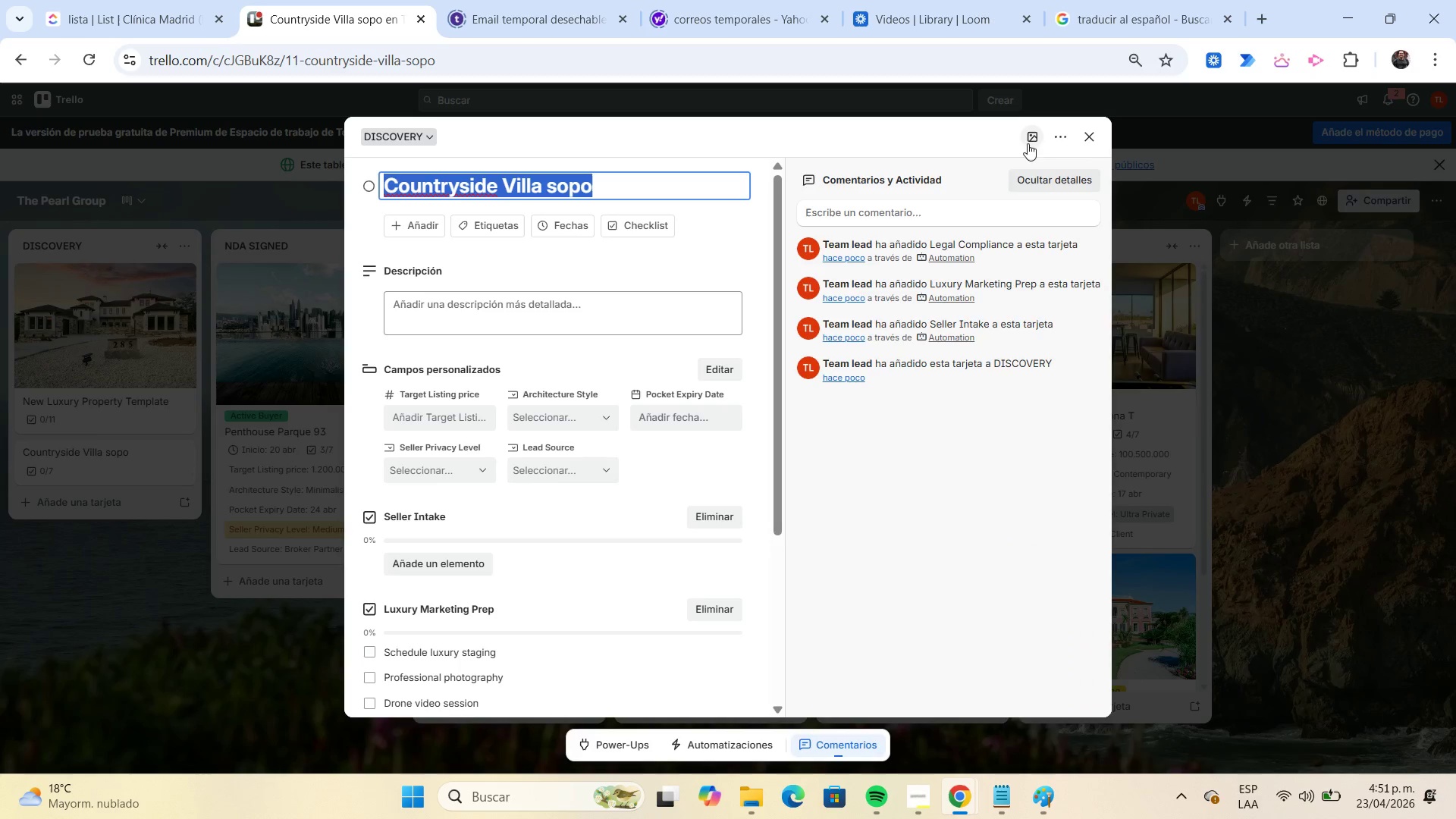 
left_click([1034, 135])
 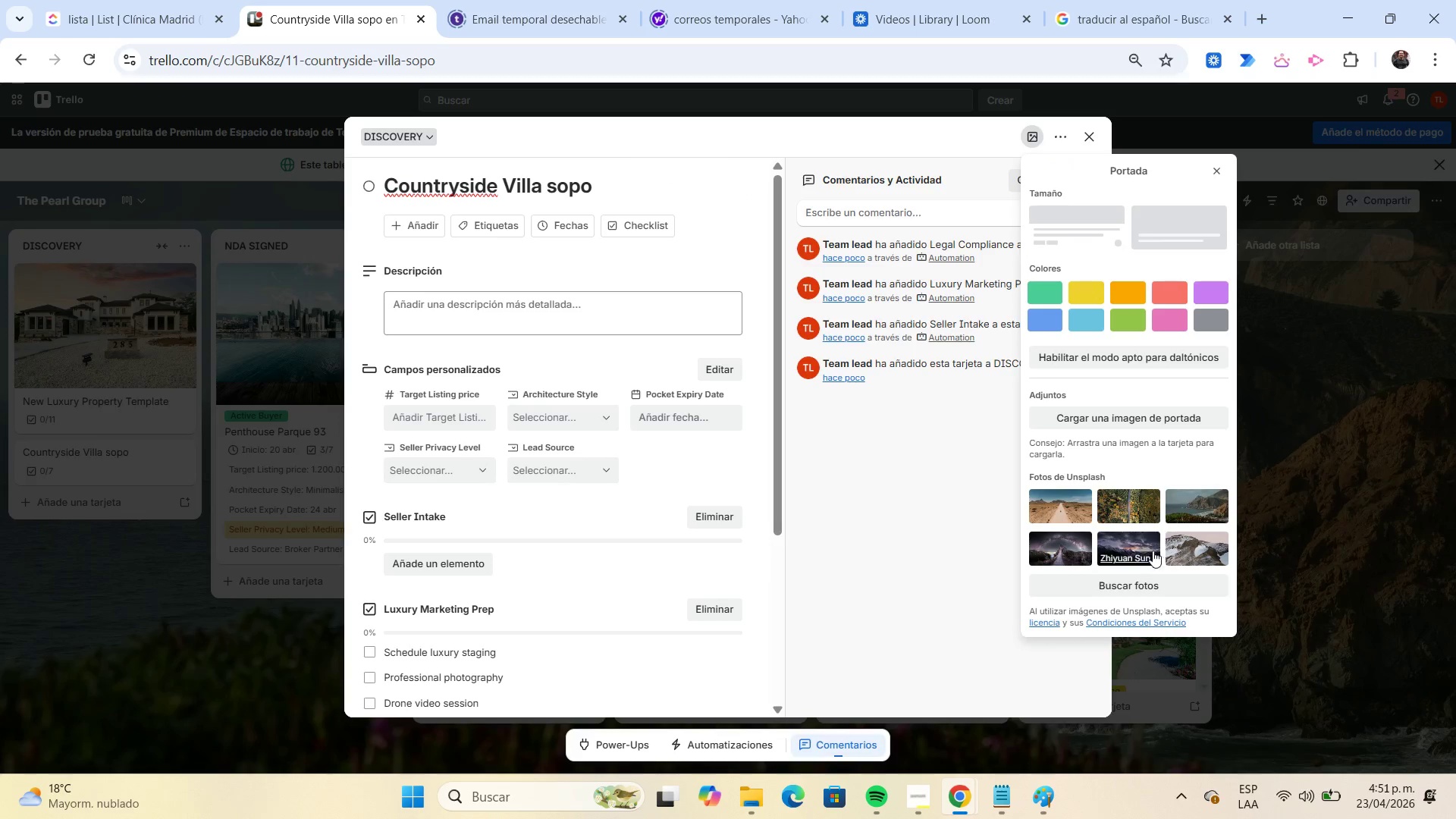 
left_click([1145, 582])
 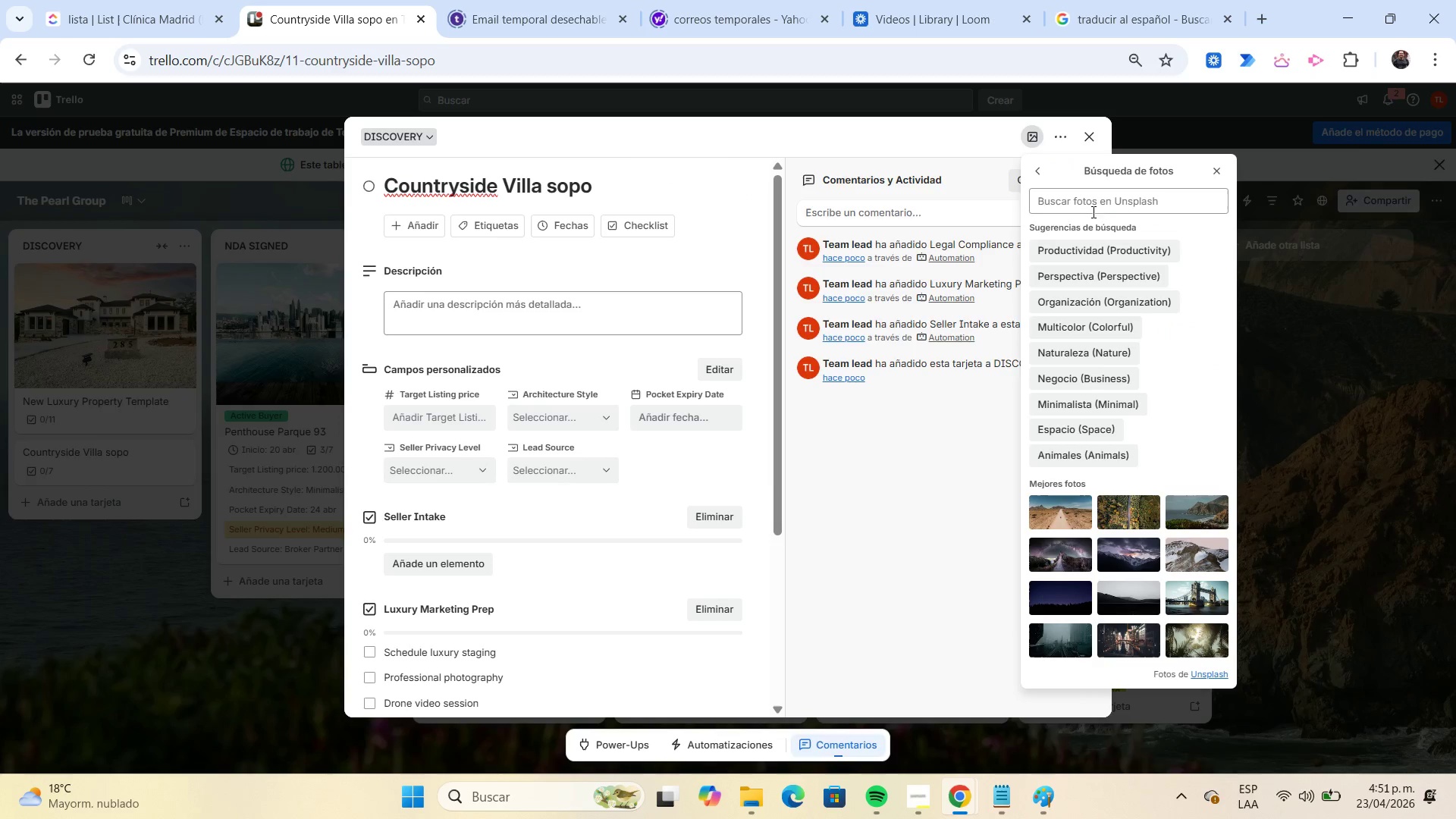 
left_click([1084, 210])
 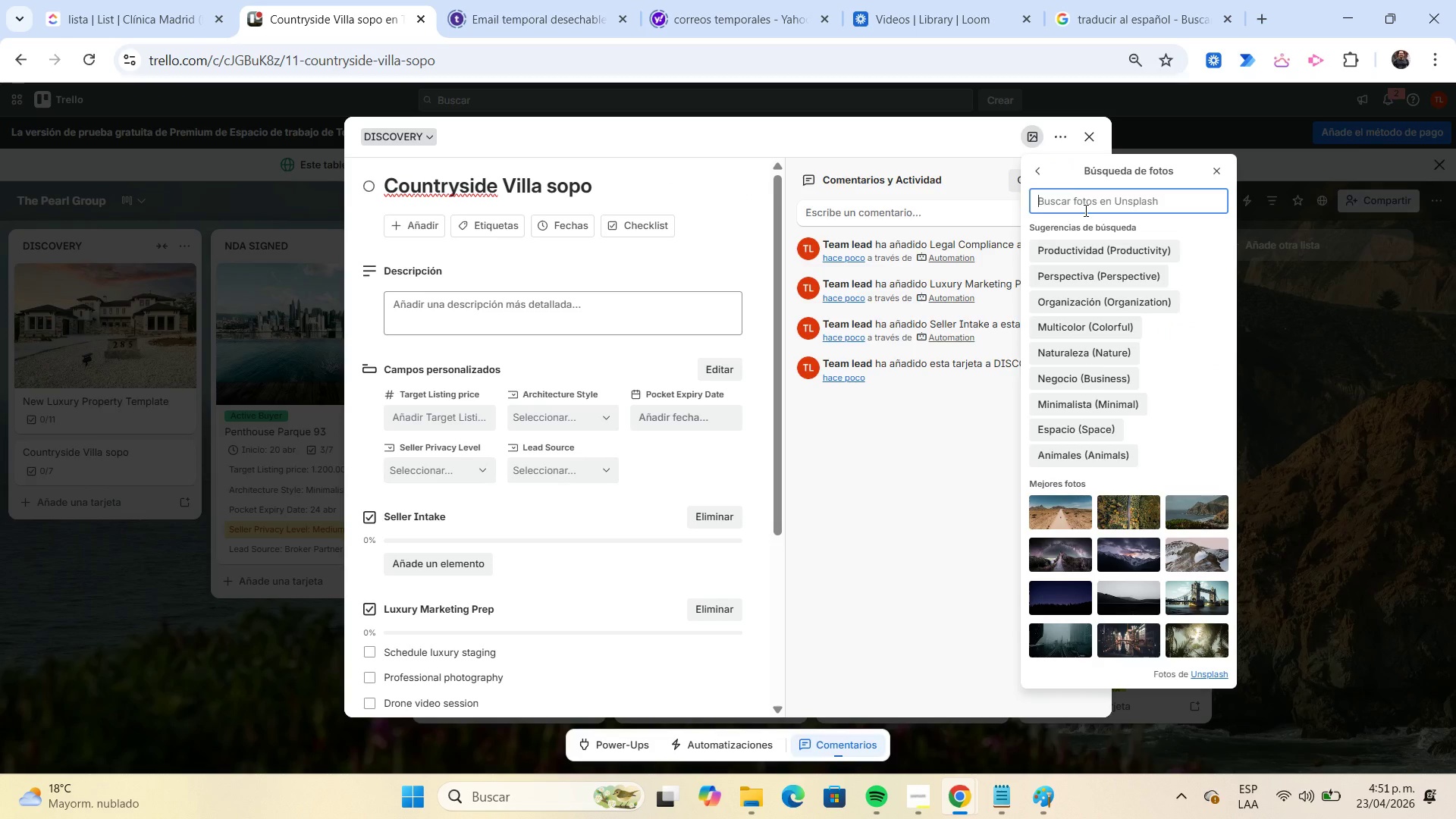 
key(Control+ControlLeft)
 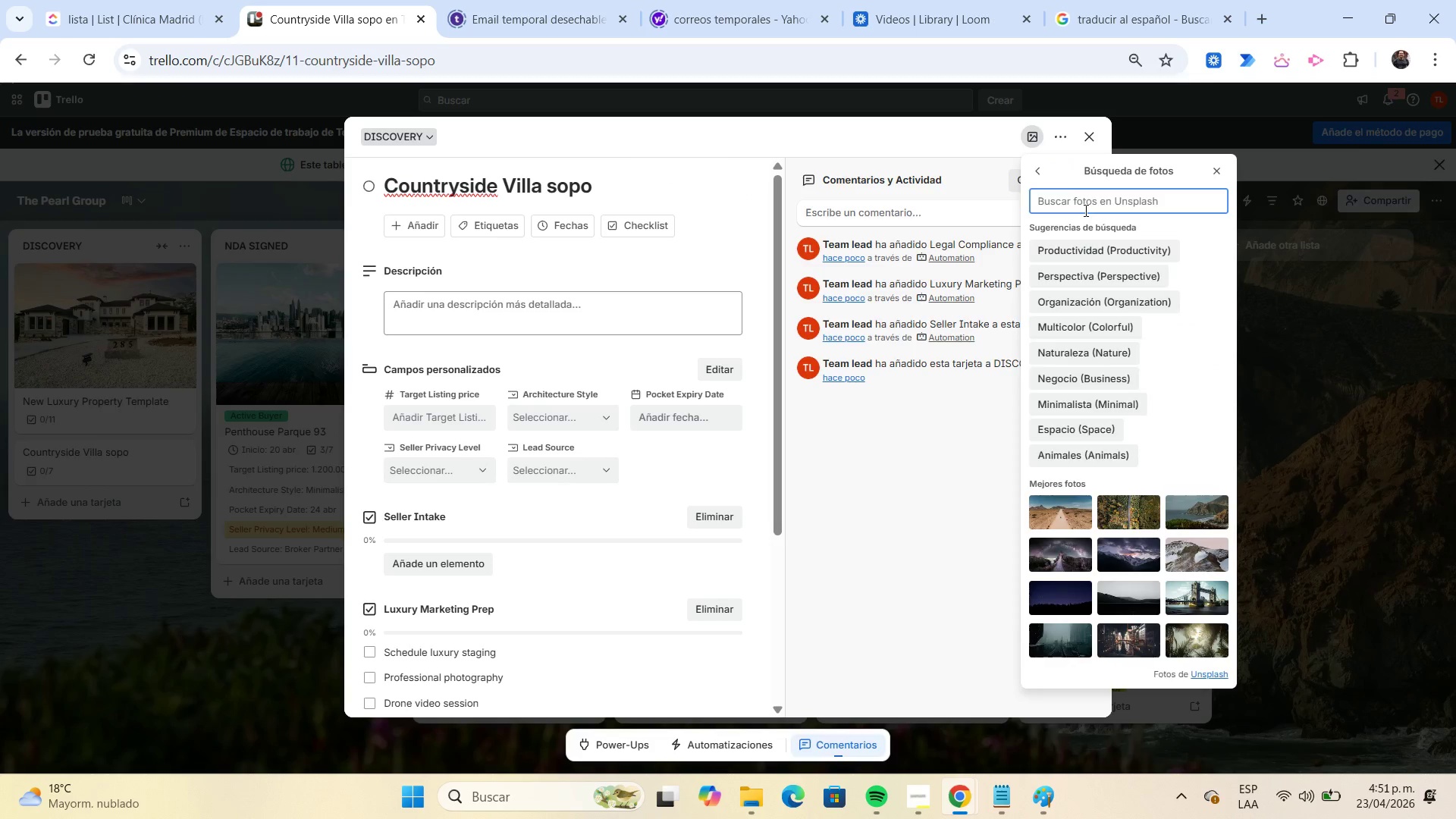 
key(Control+V)
 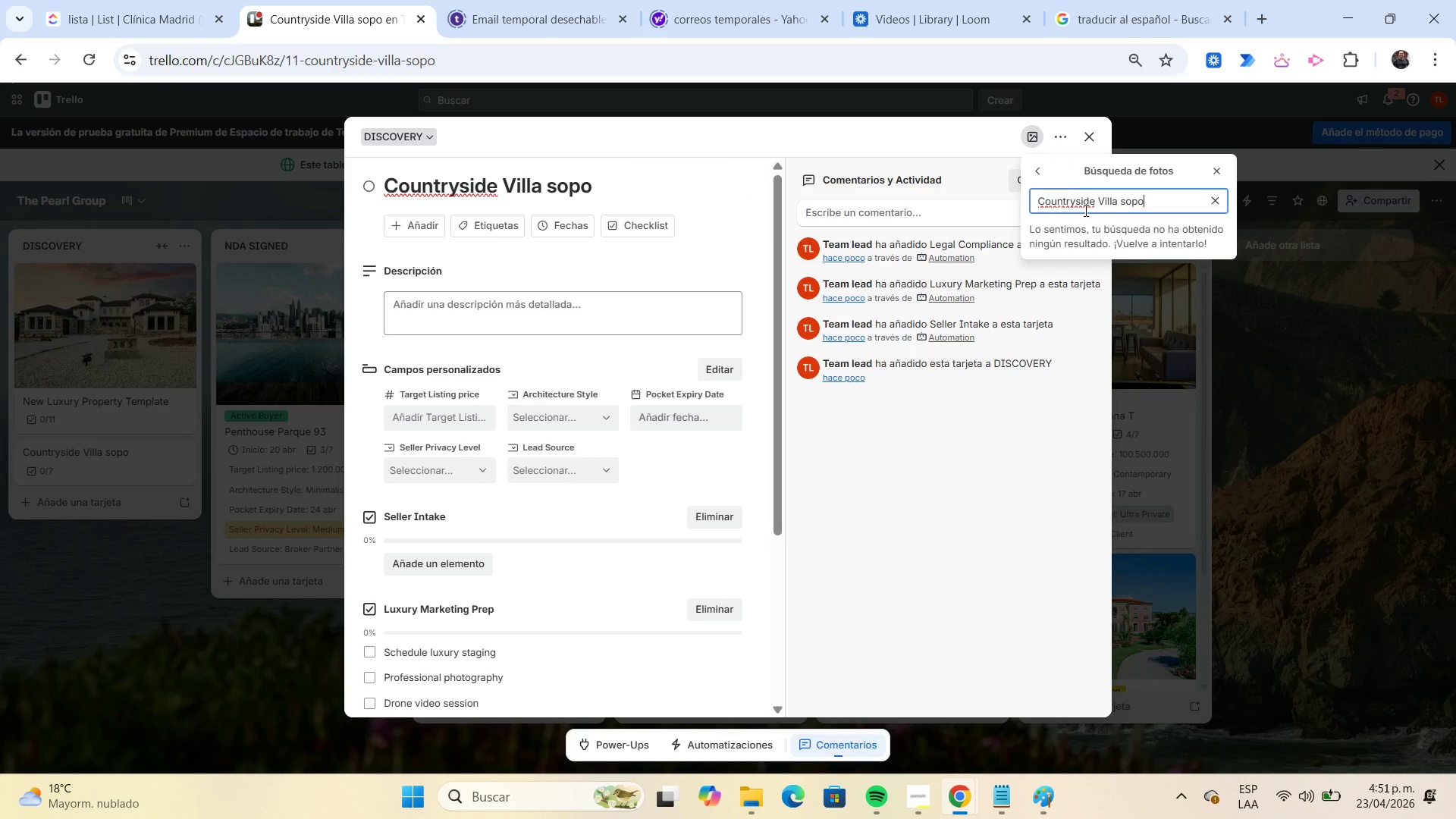 
key(Backspace)
 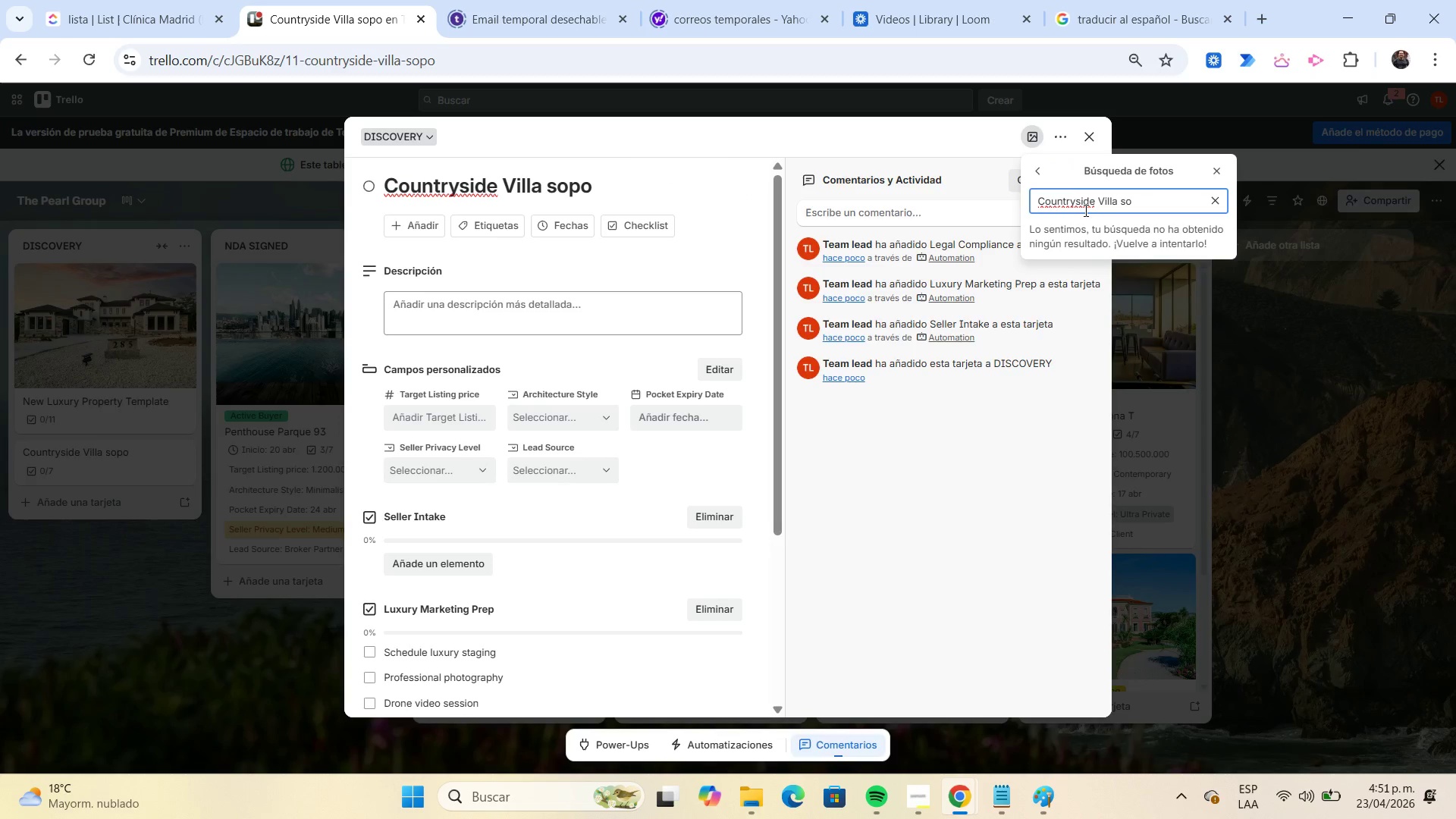 
key(Backspace)
 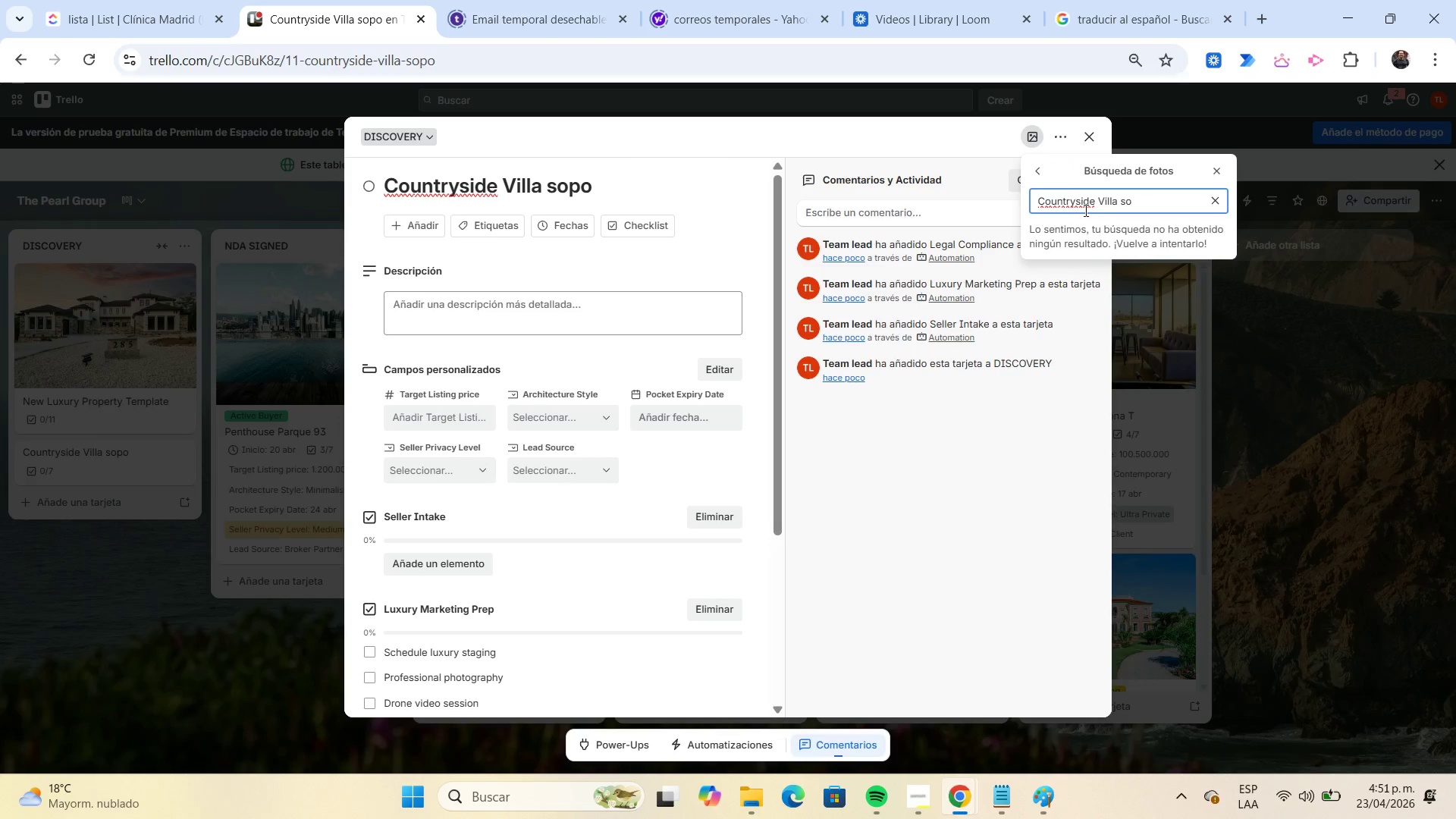 
key(Backspace)
 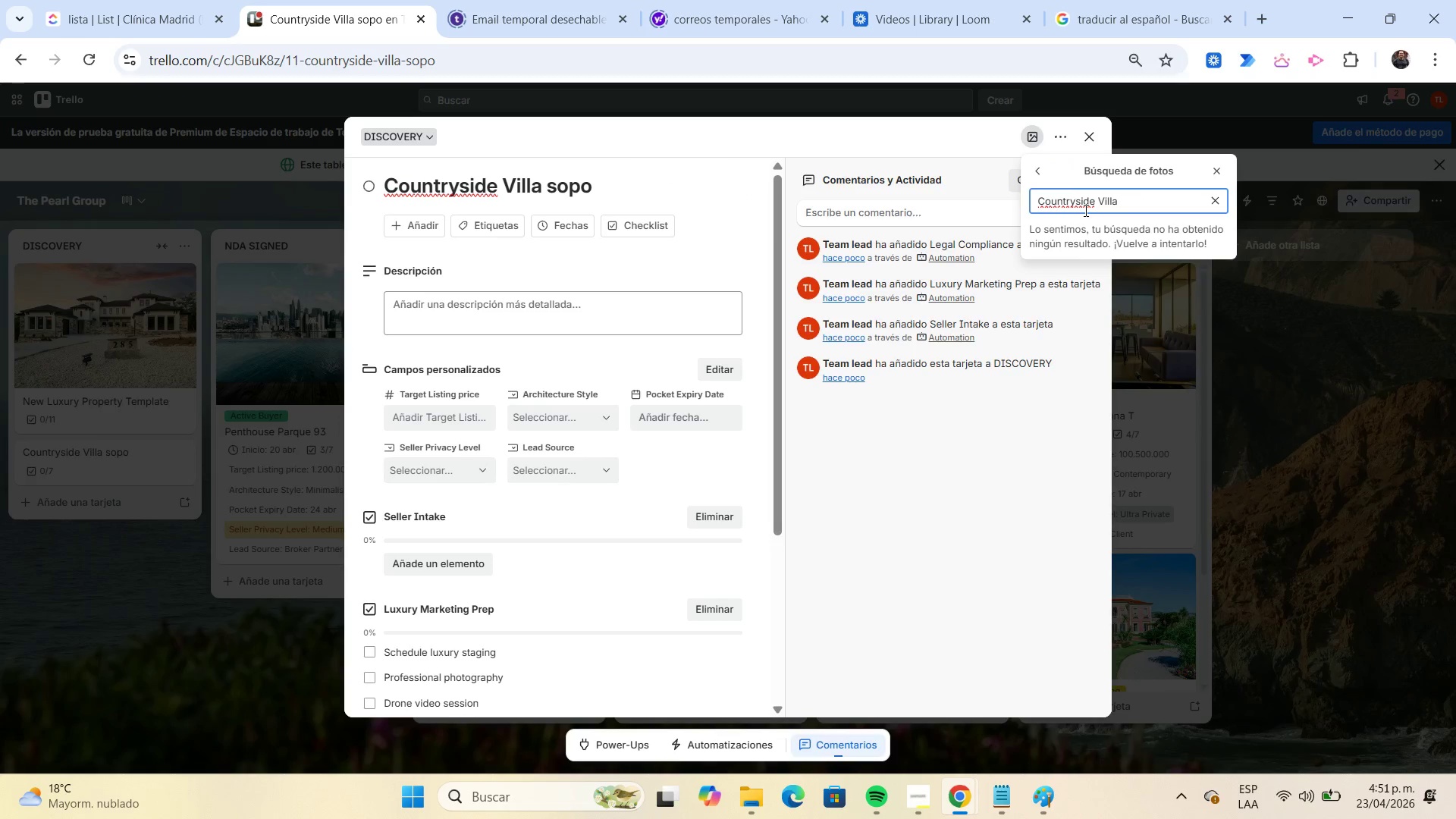 
key(Backspace)
 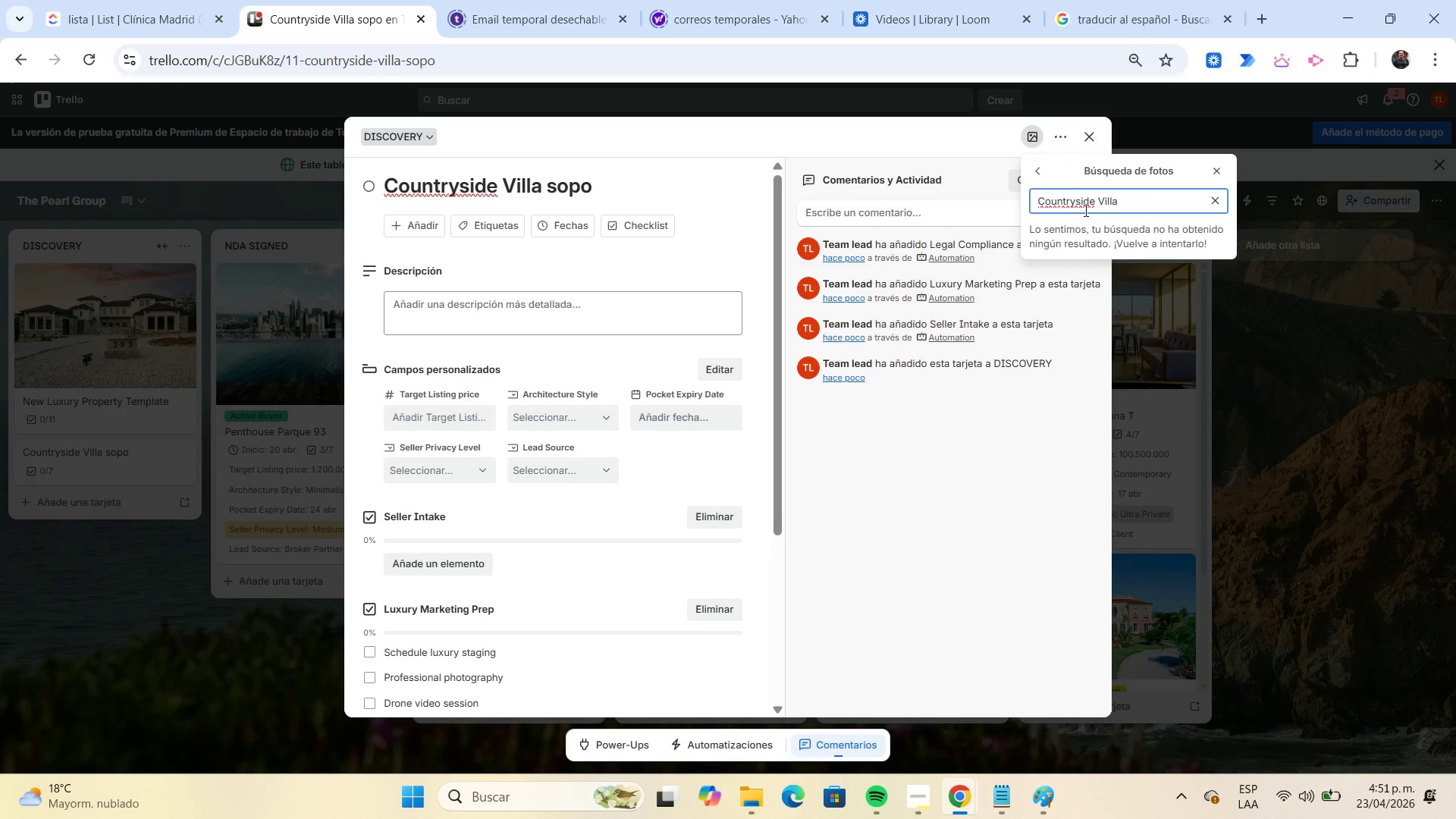 
key(Backspace)
 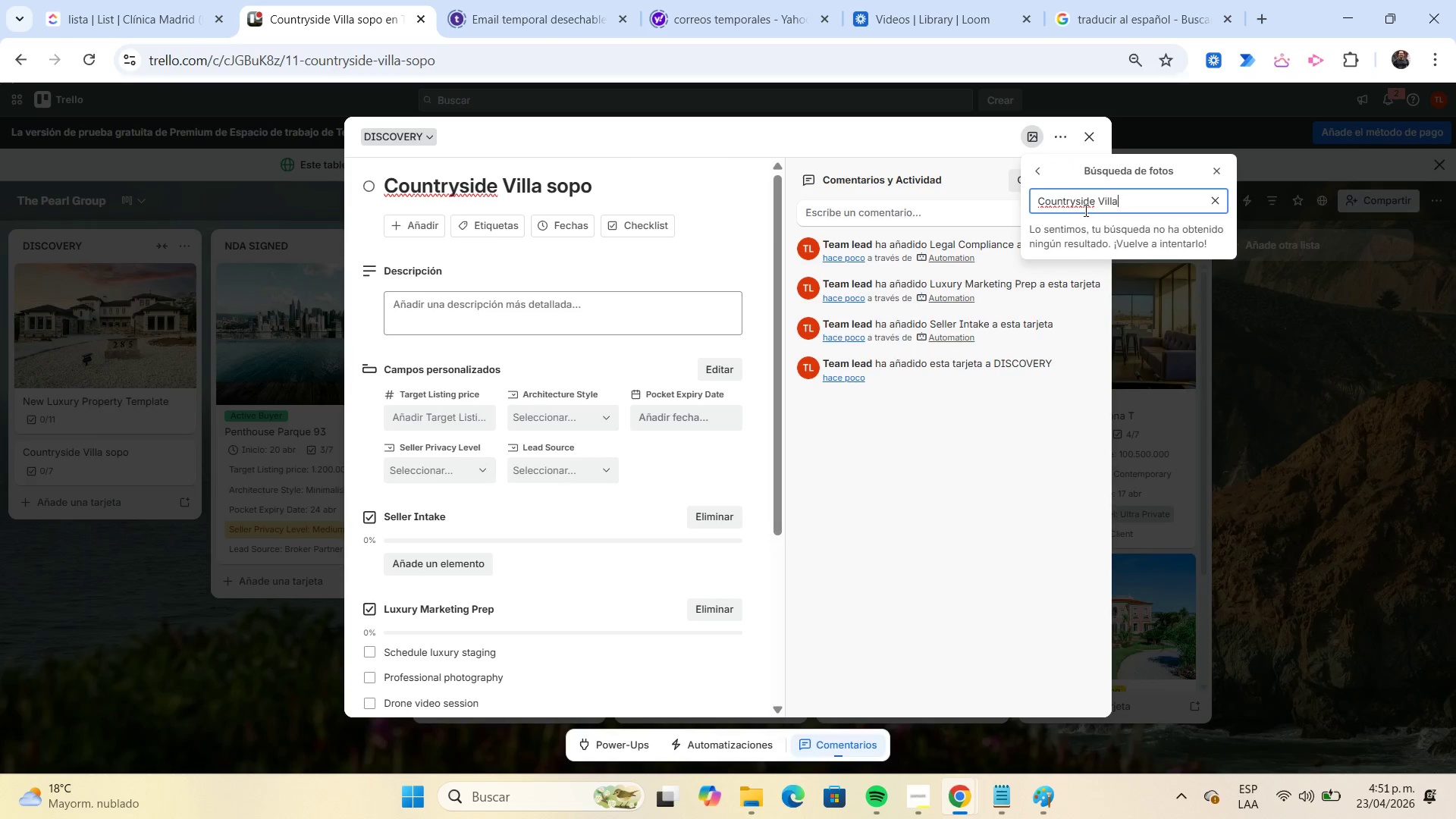 
key(Backspace)
 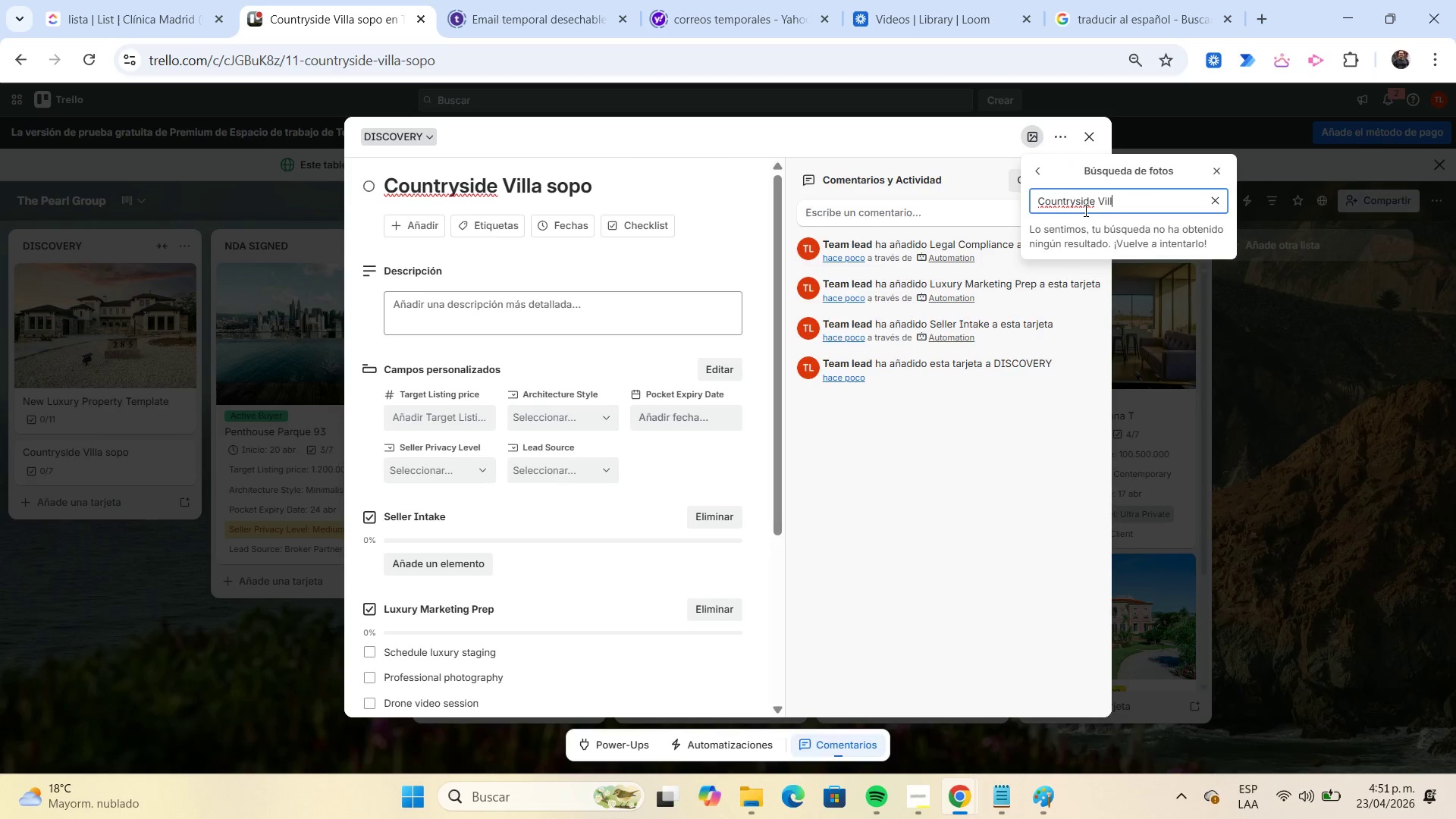 
key(Backspace)
 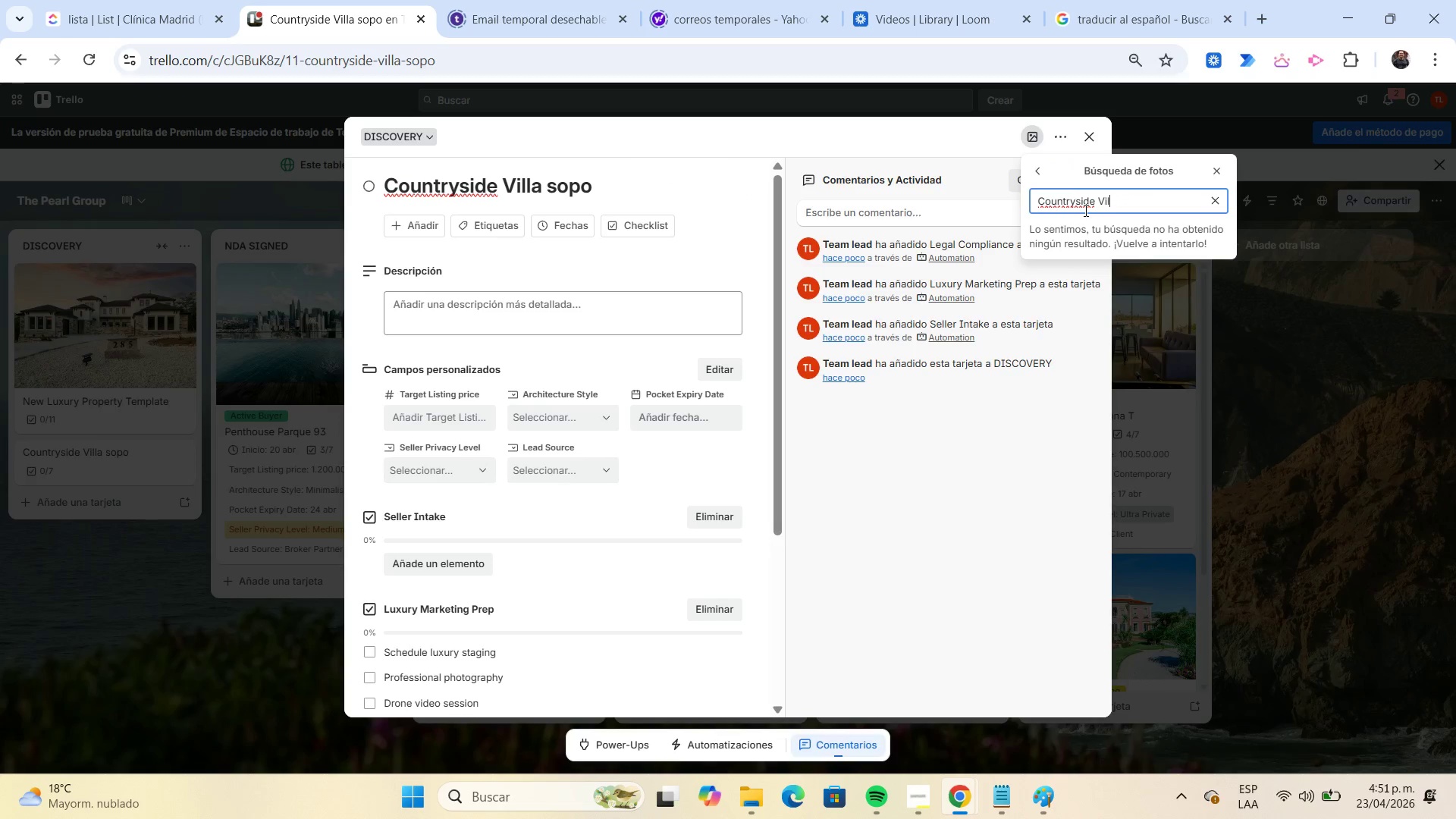 
key(Backspace)
 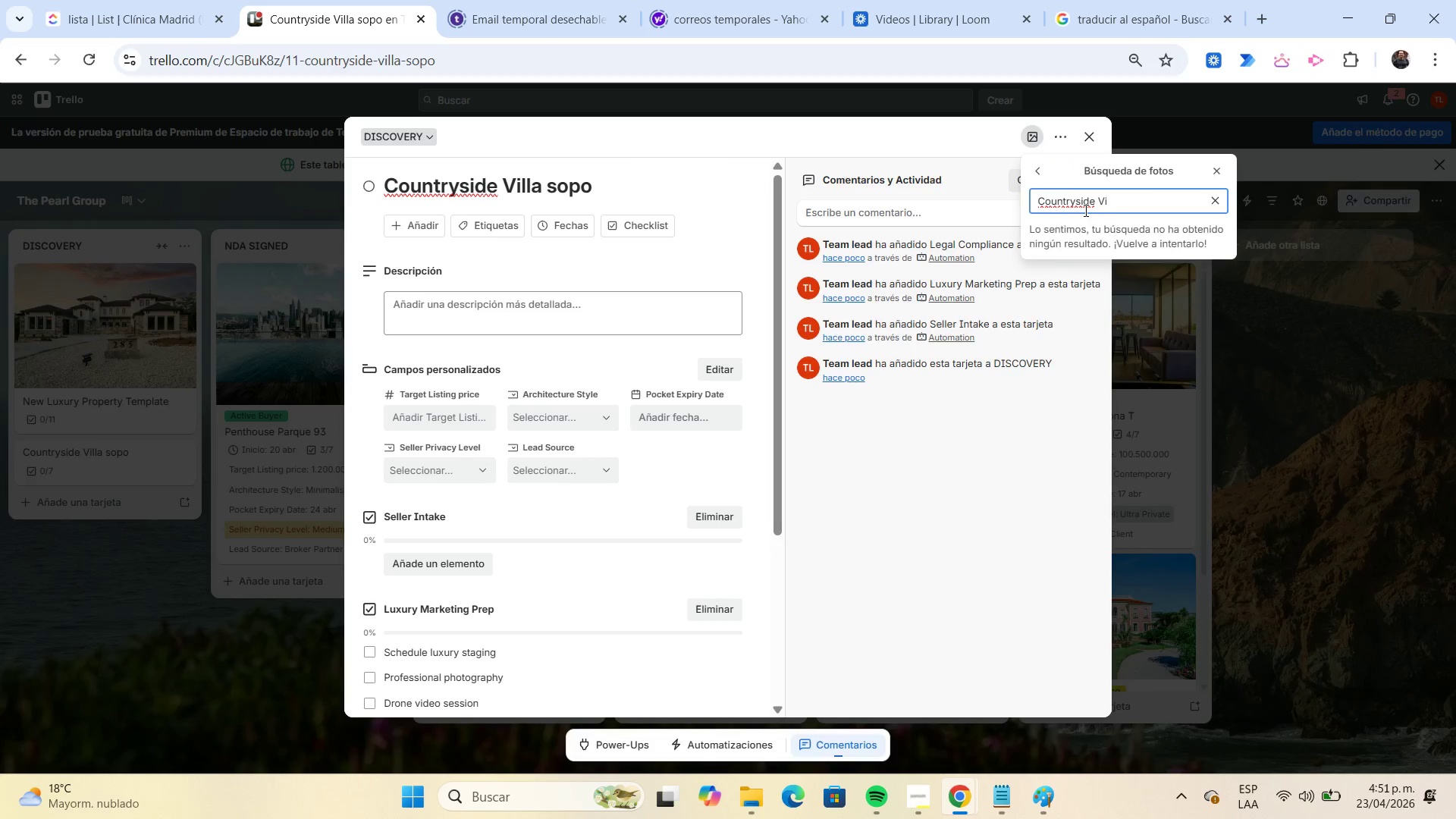 
key(Backspace)
 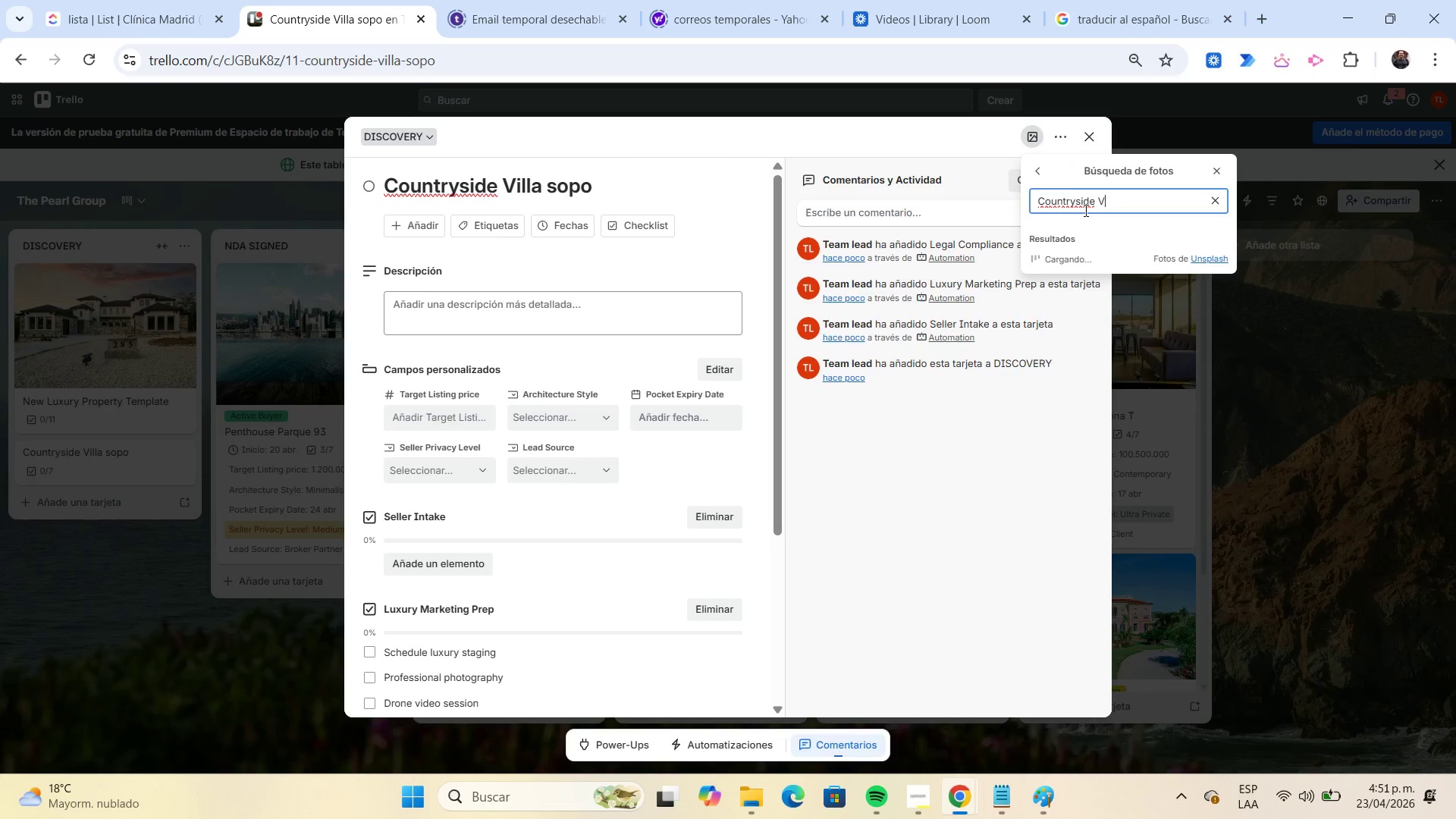 
key(Backspace)
 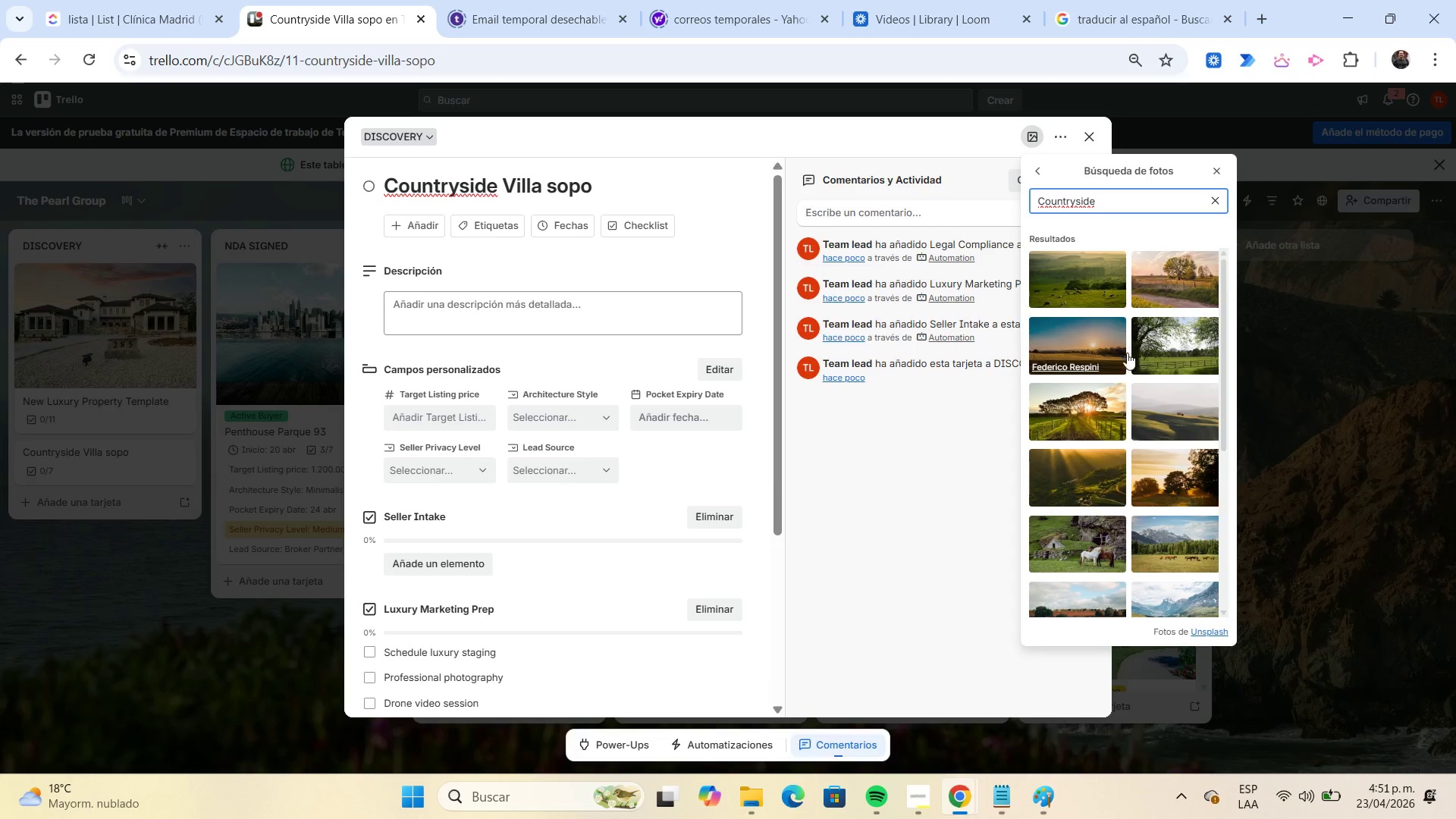 
scroll: coordinate [1150, 353], scroll_direction: down, amount: 5.0
 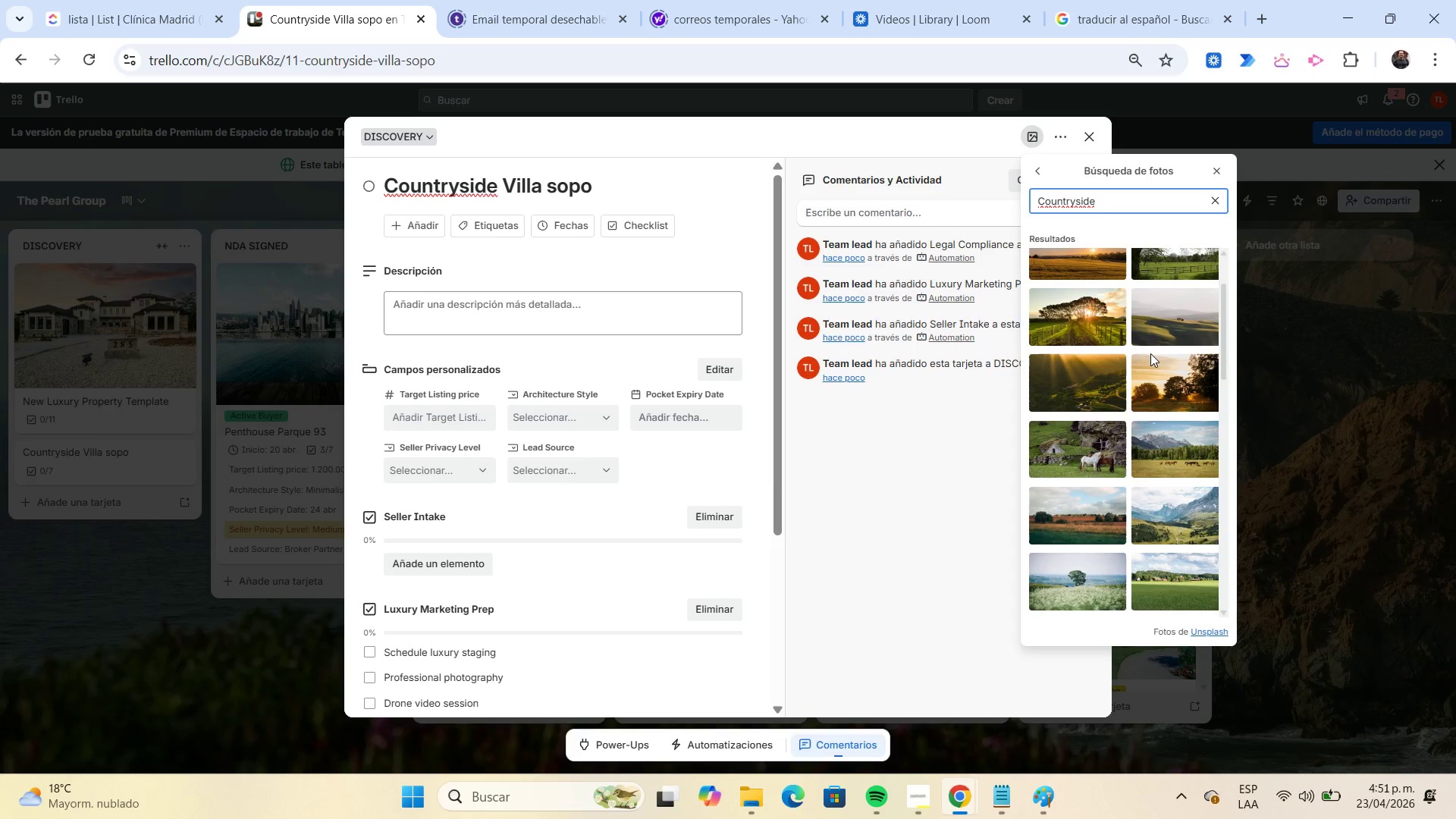 
scroll: coordinate [1150, 353], scroll_direction: down, amount: 5.0
 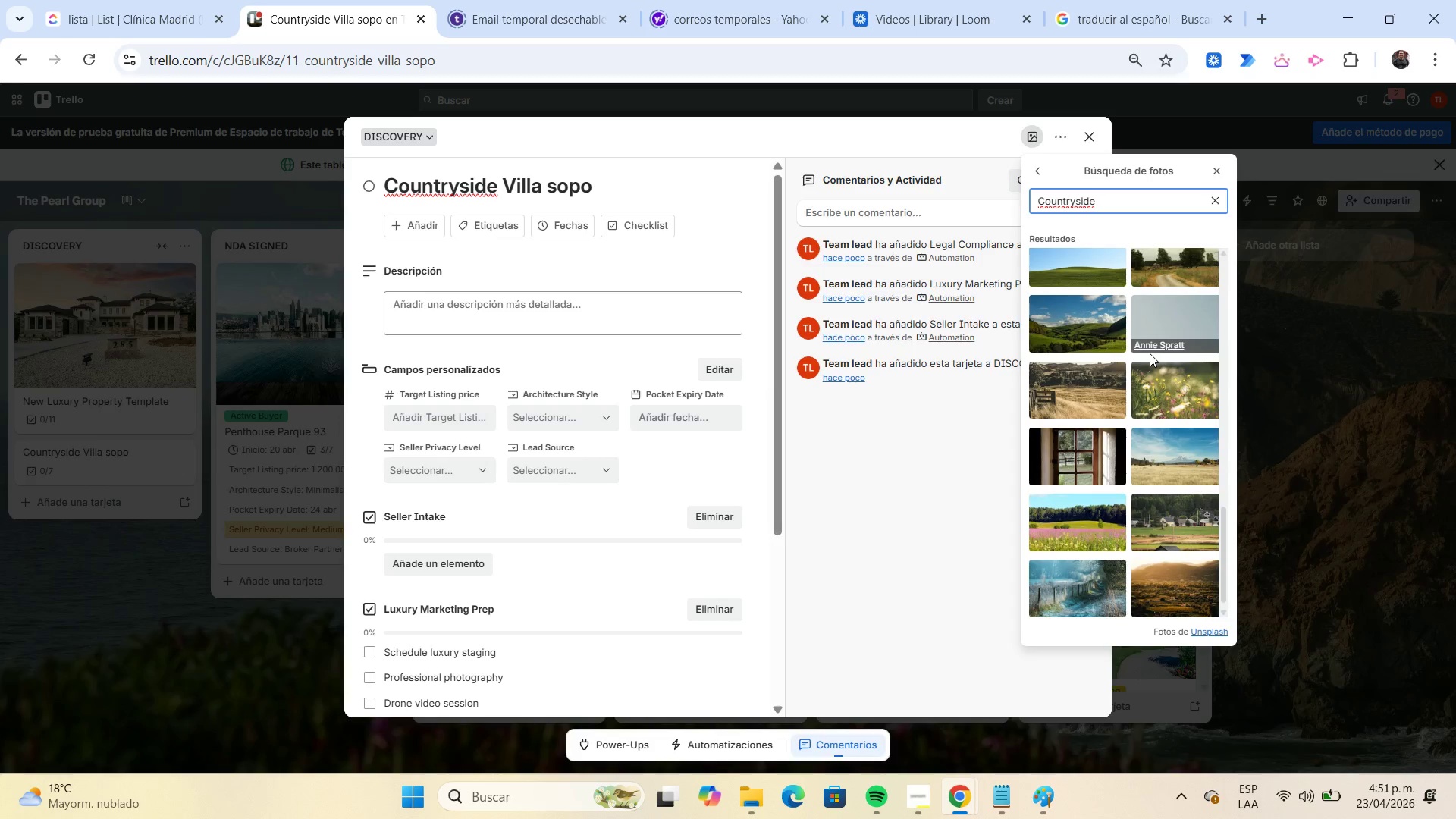 
scroll: coordinate [1150, 353], scroll_direction: down, amount: 1.0
 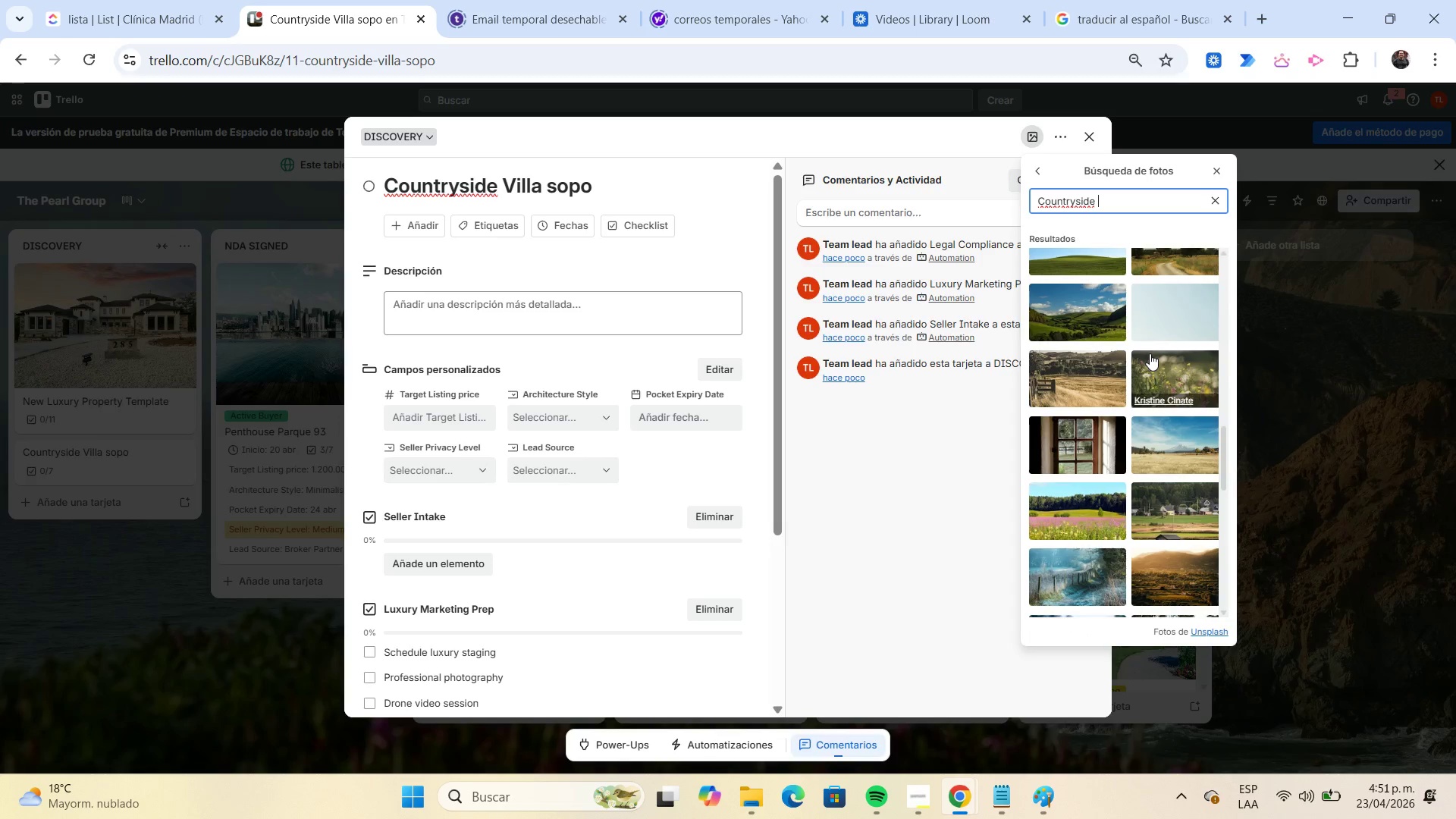 
wait(5.75)
 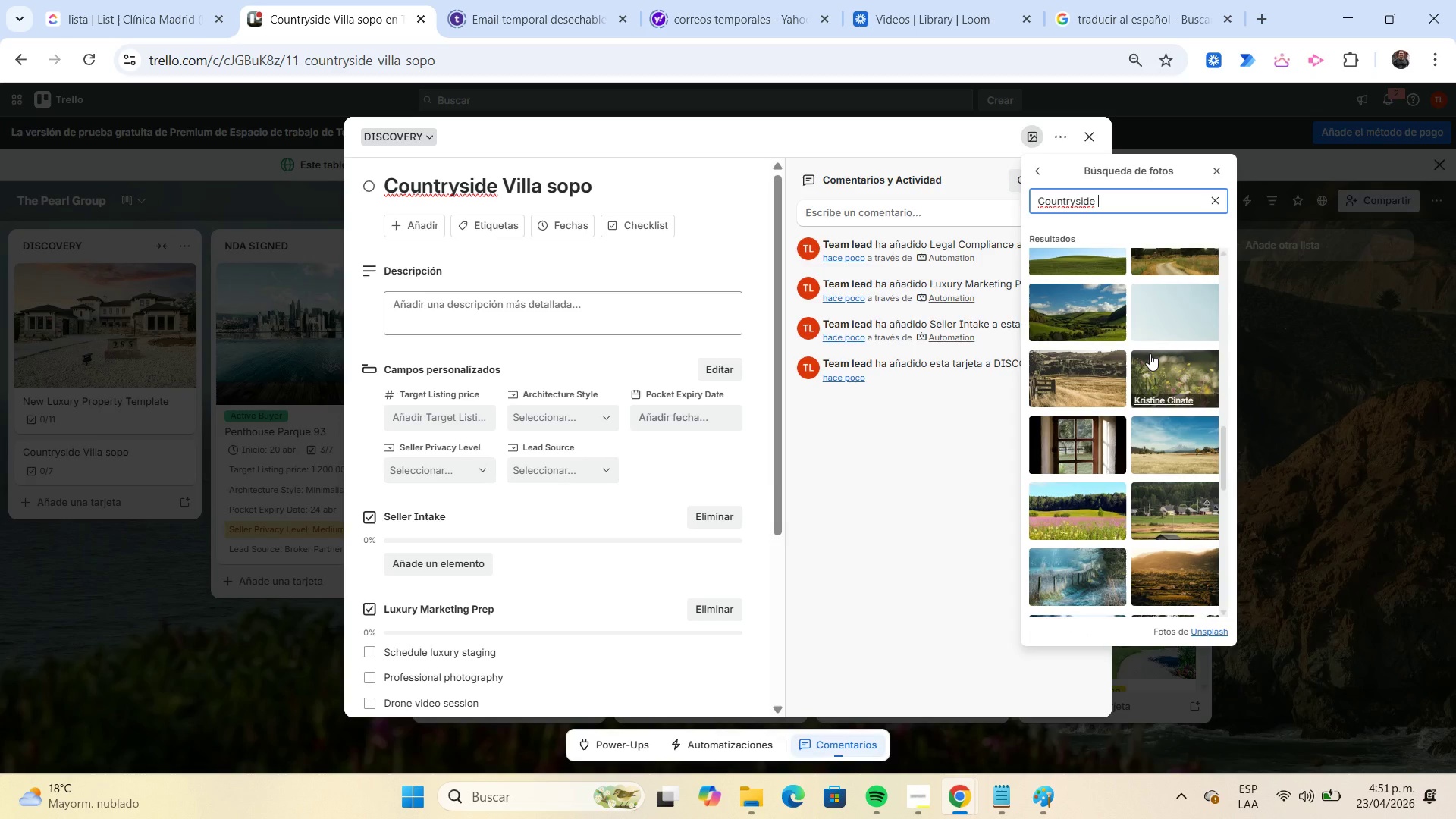 
left_click([1107, 430])
 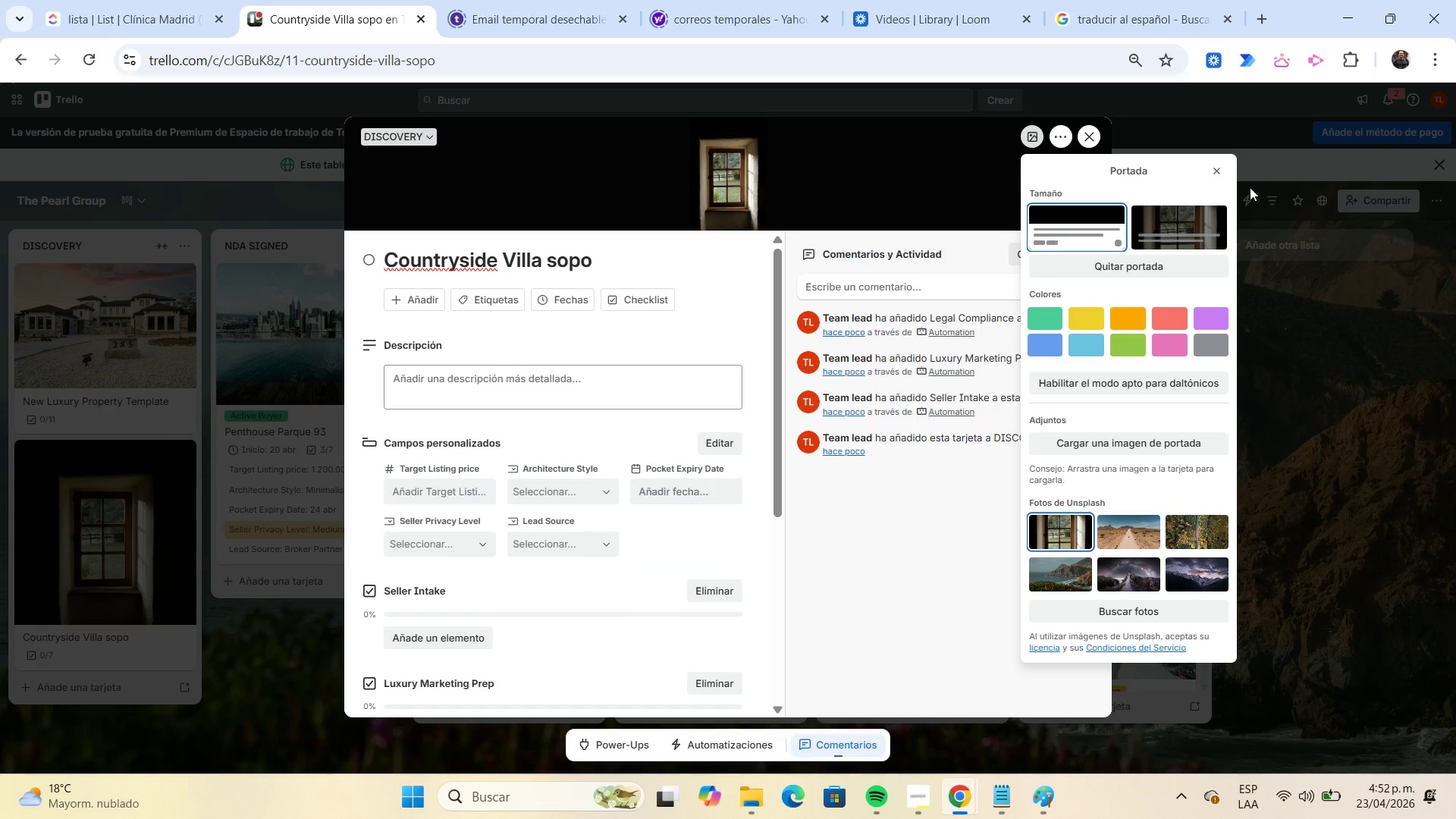 
left_click([1223, 166])
 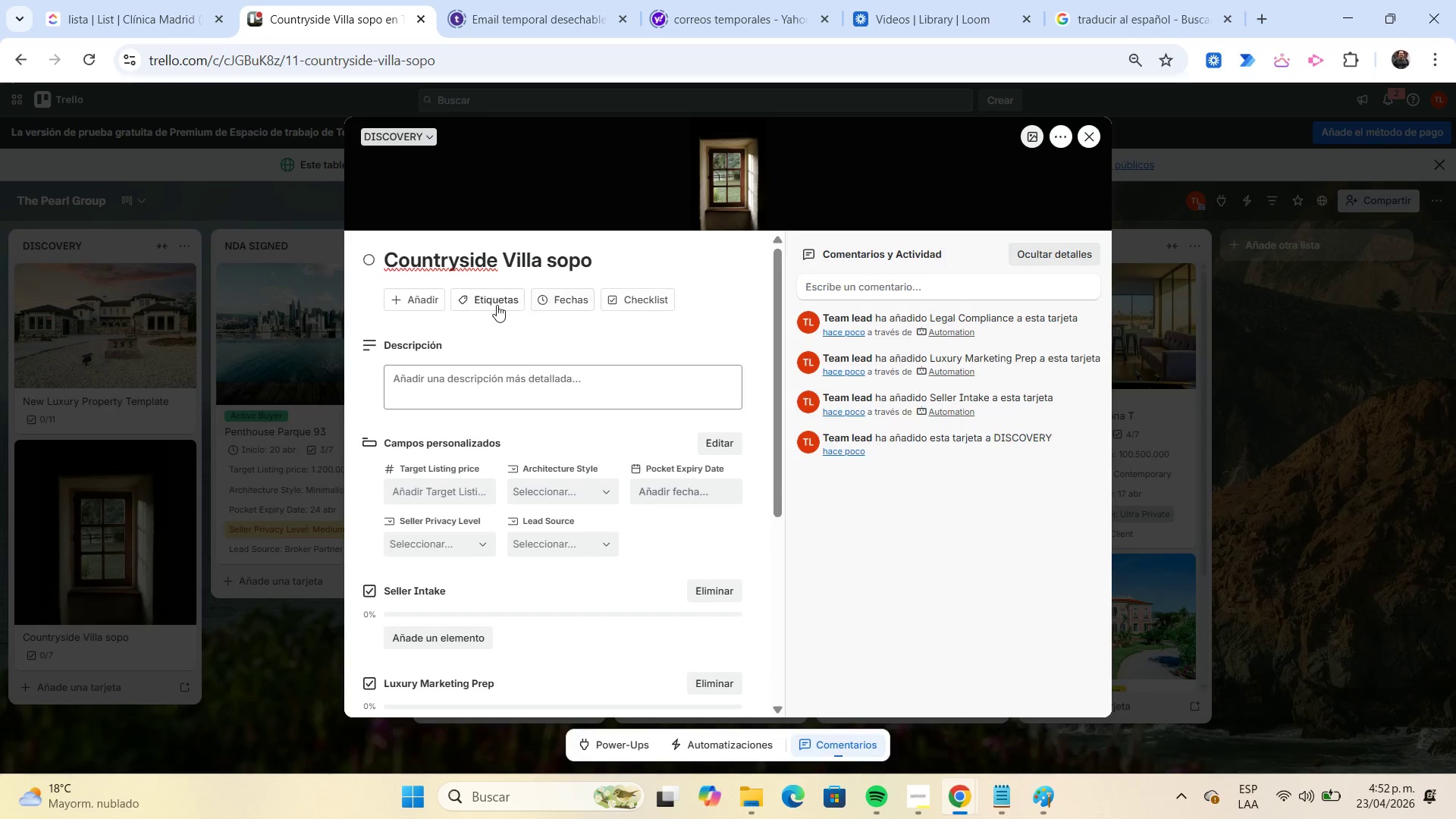 
left_click([492, 303])
 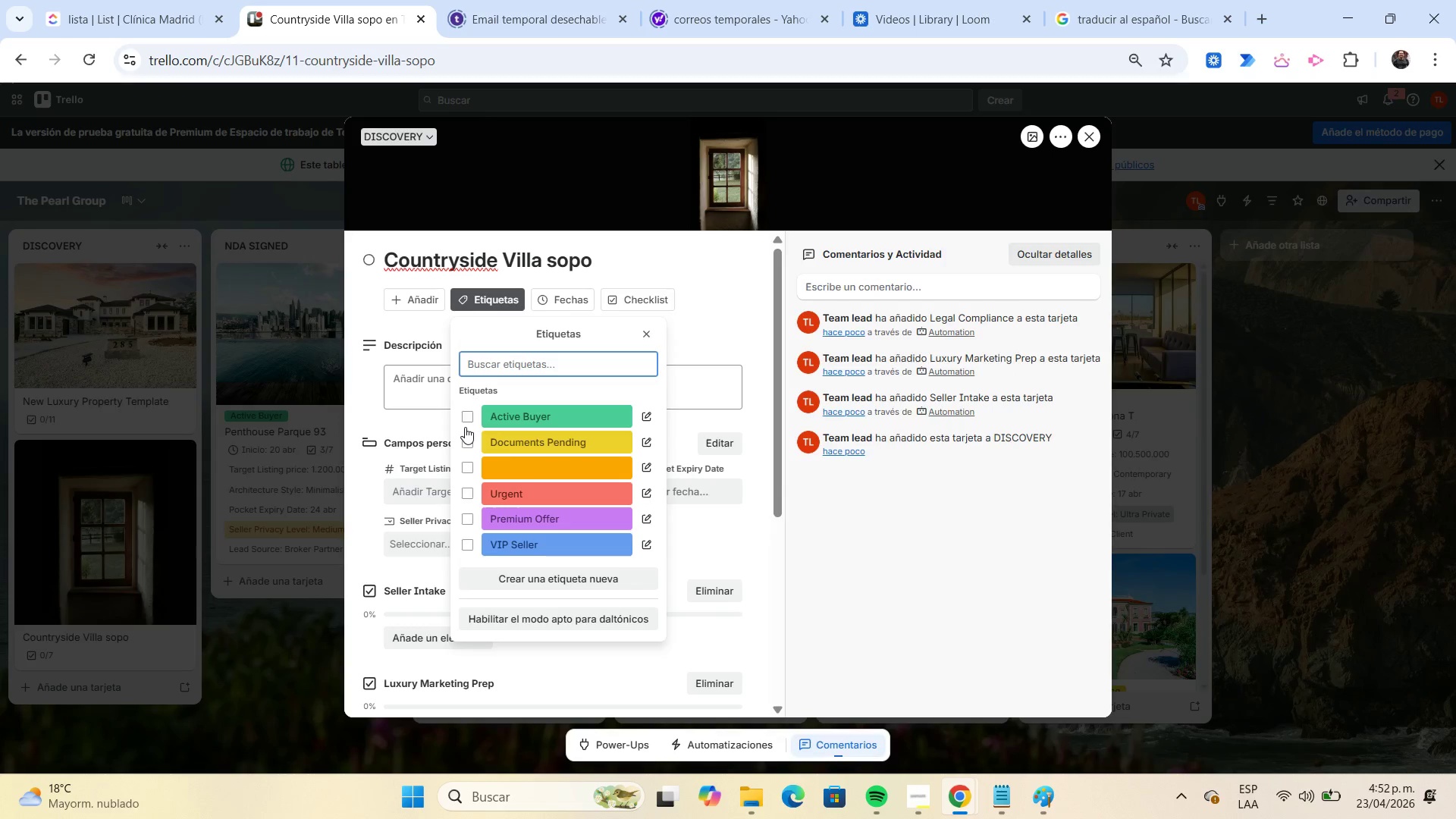 
left_click([467, 410])
 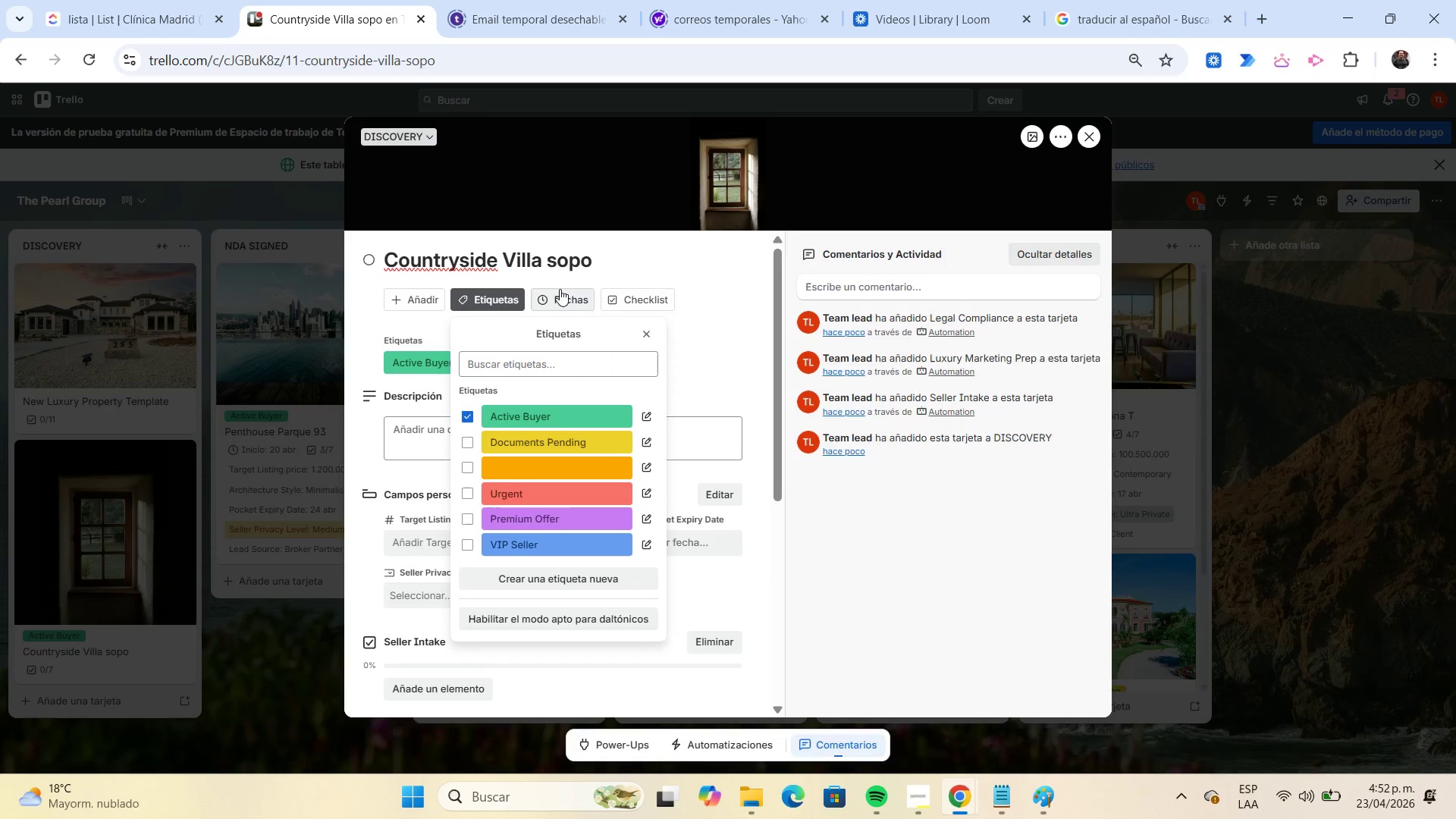 
left_click([560, 289])
 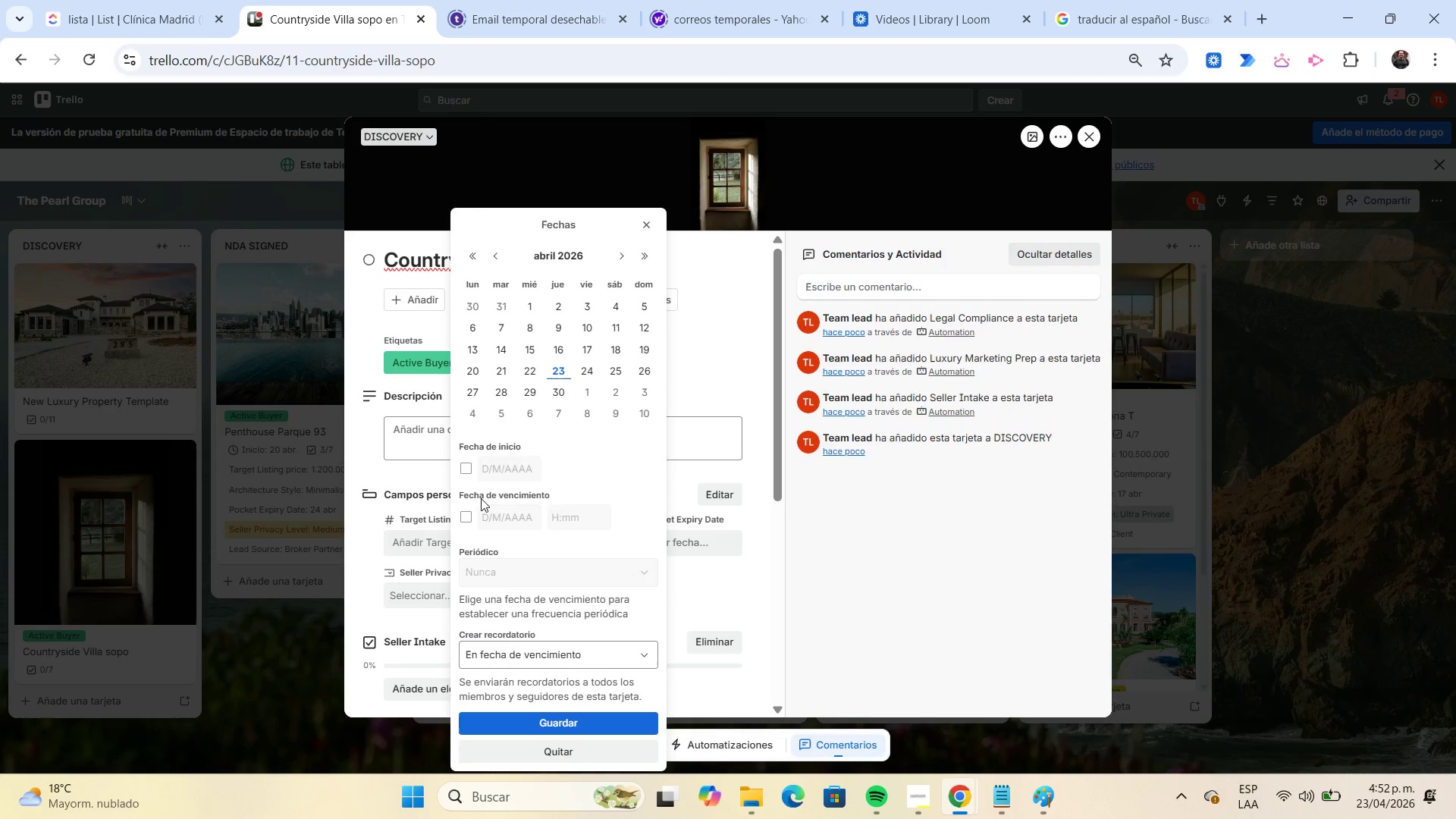 
left_click([470, 472])
 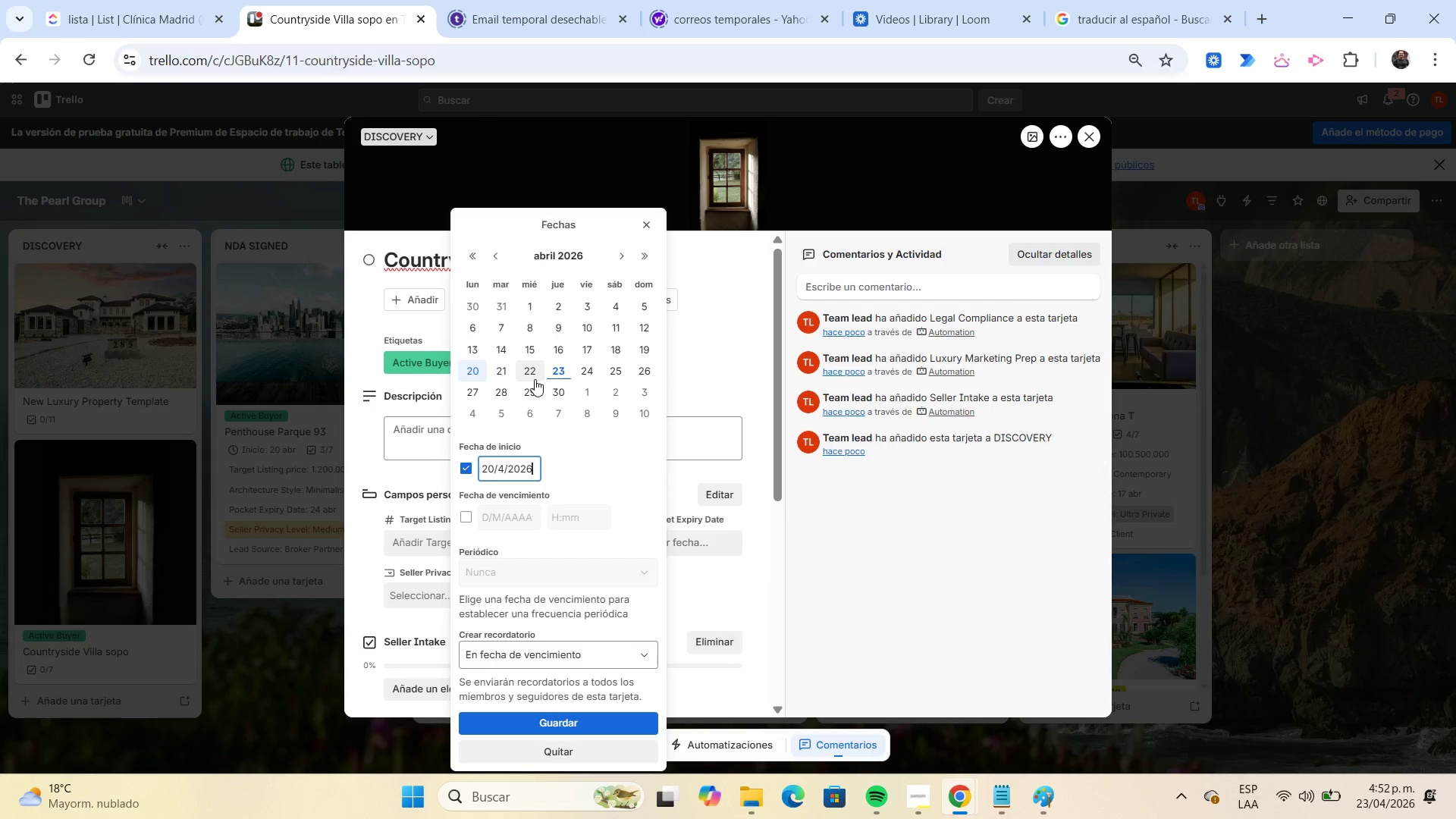 
left_click([505, 372])
 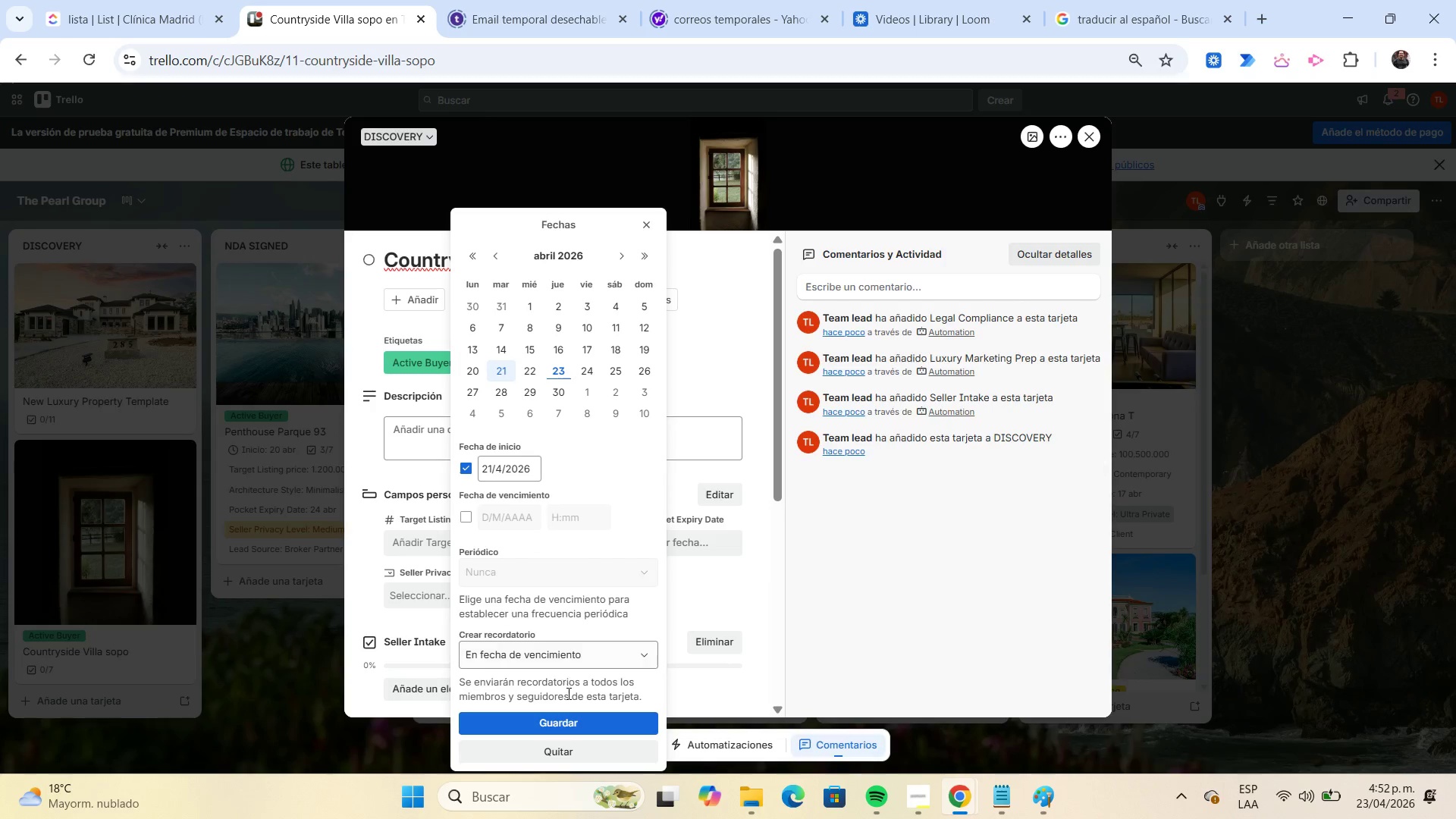 
mouse_move([579, 708])
 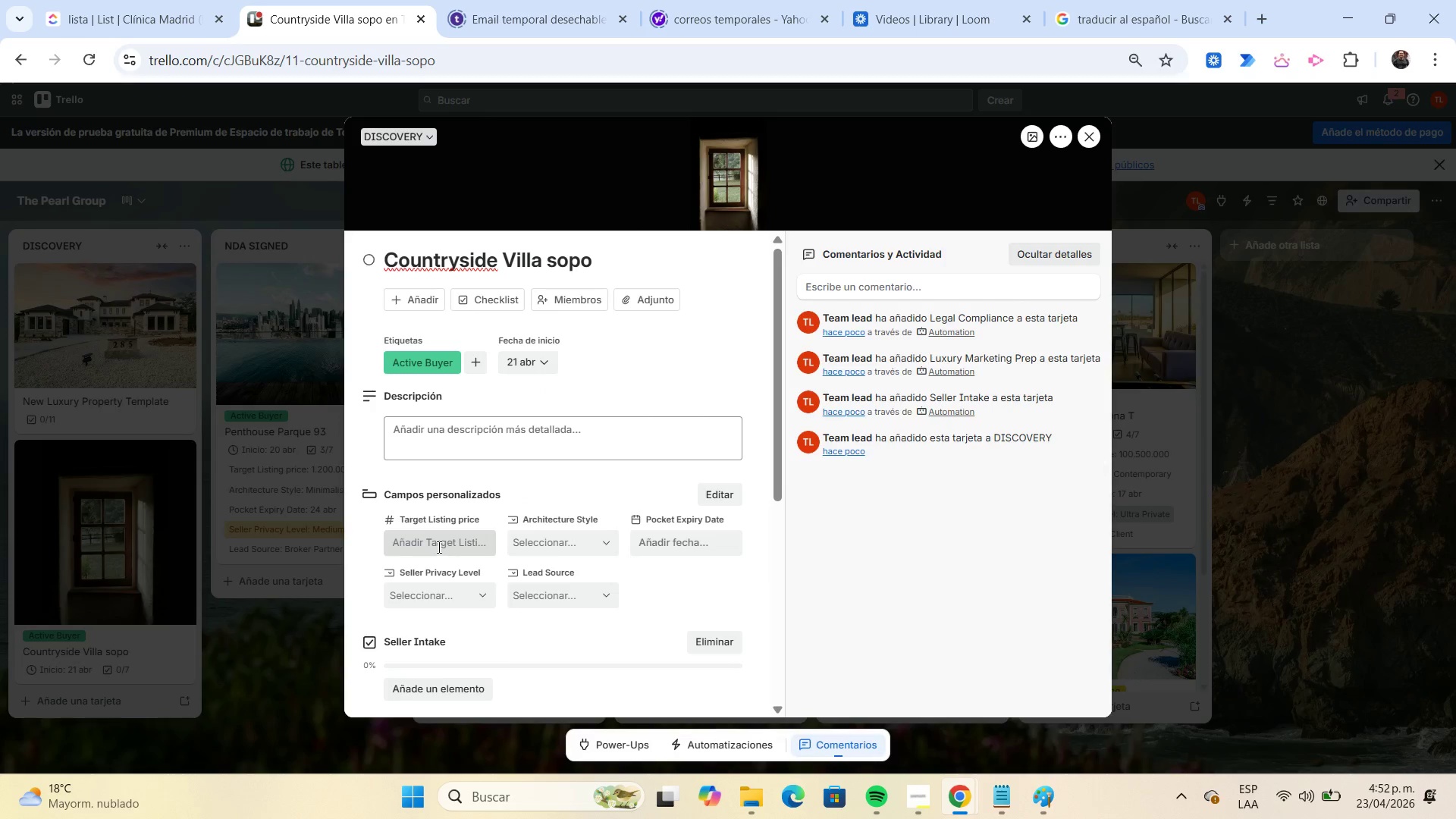 
left_click([438, 547])
 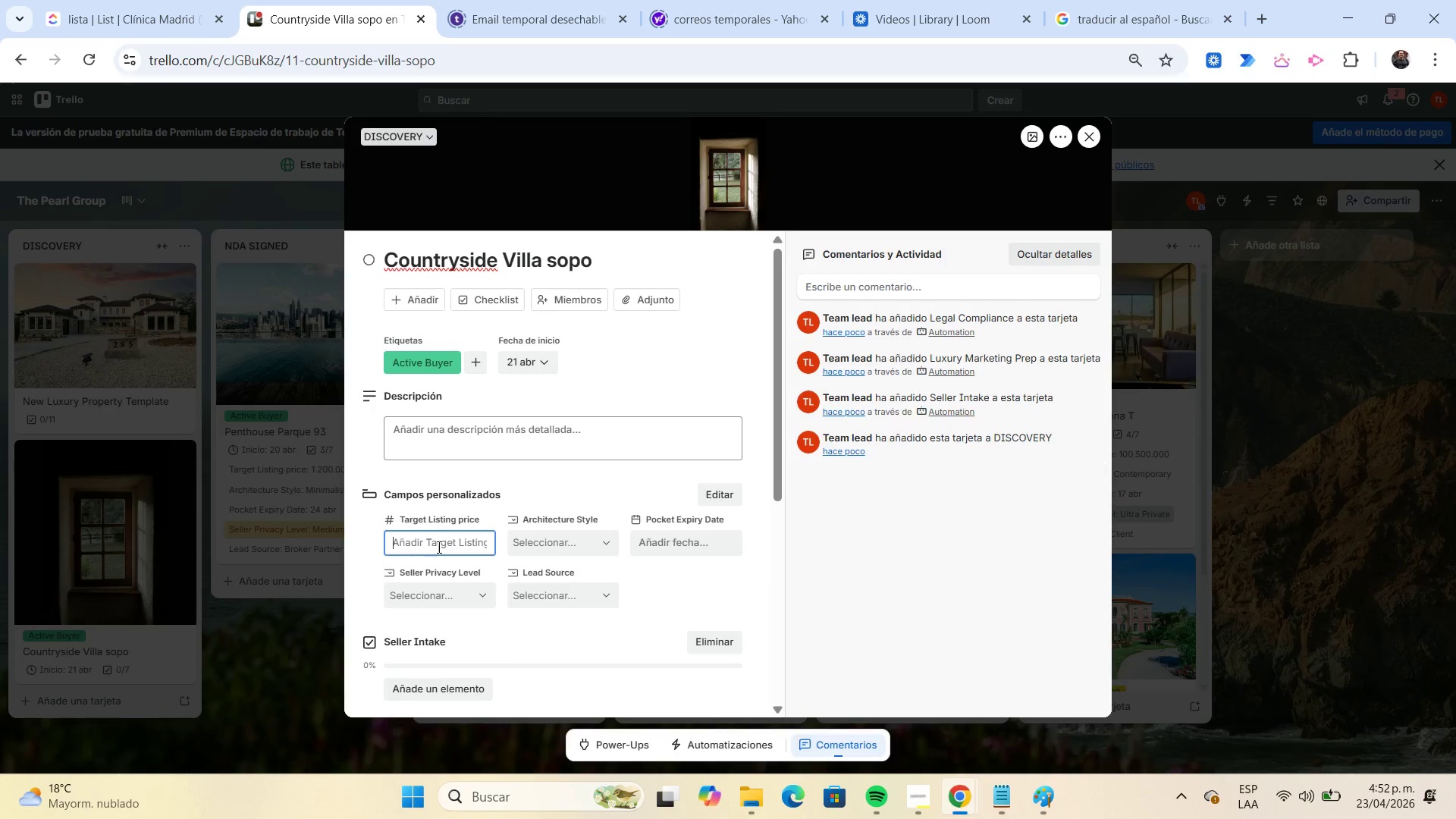 
key(Numpad4)
 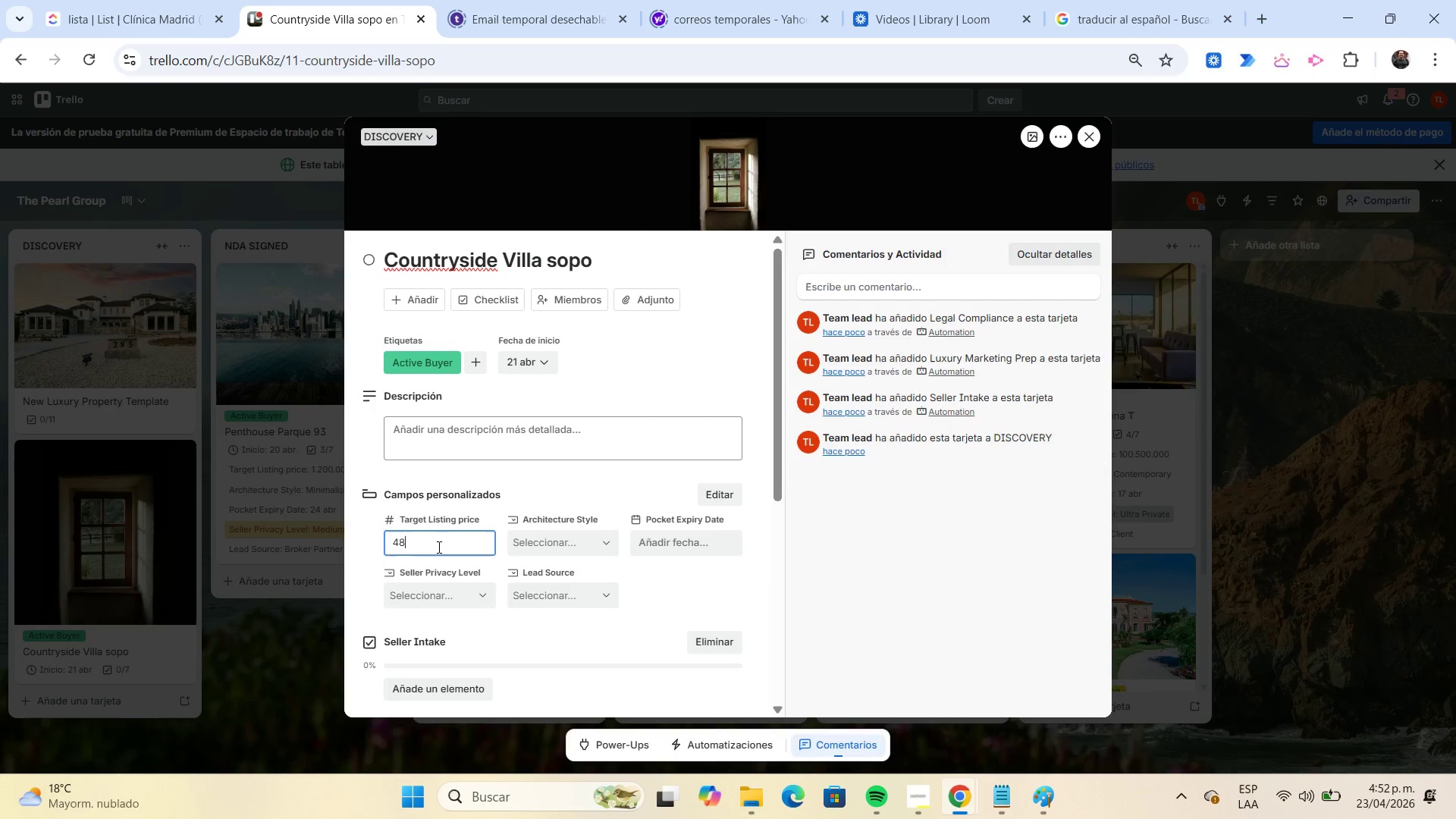 
key(Numpad8)
 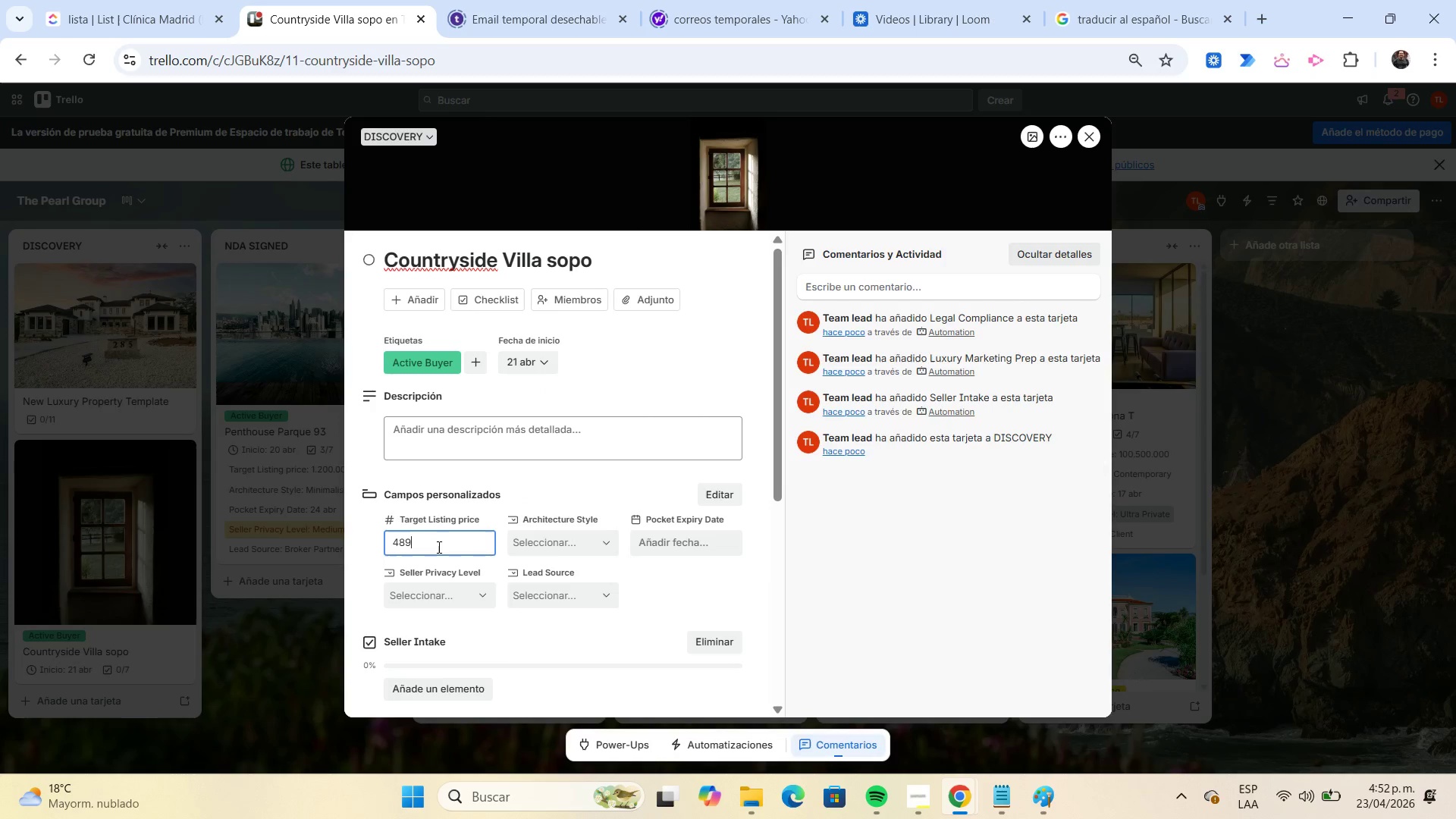 
key(Numpad9)
 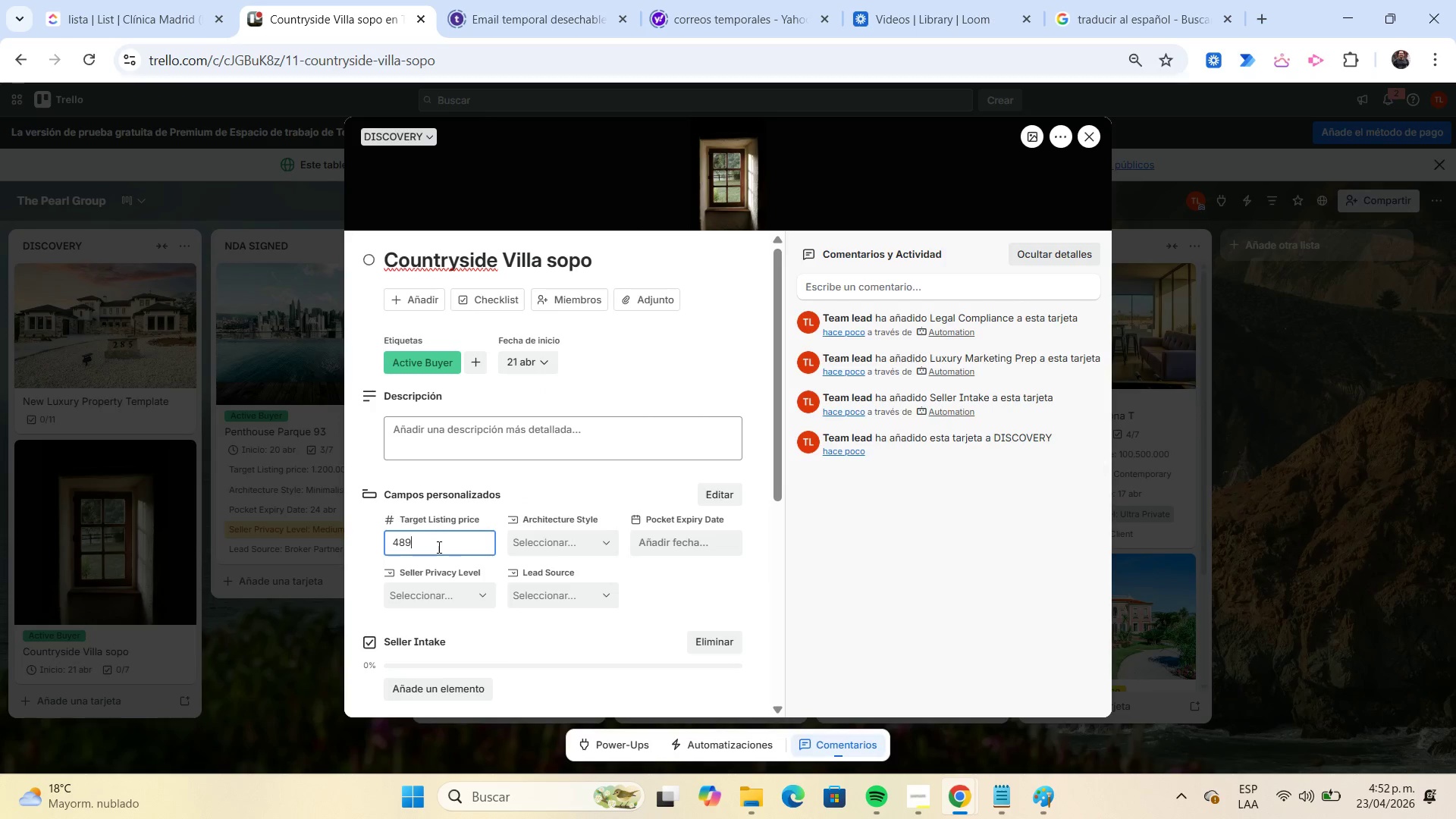 
key(Numpad5)
 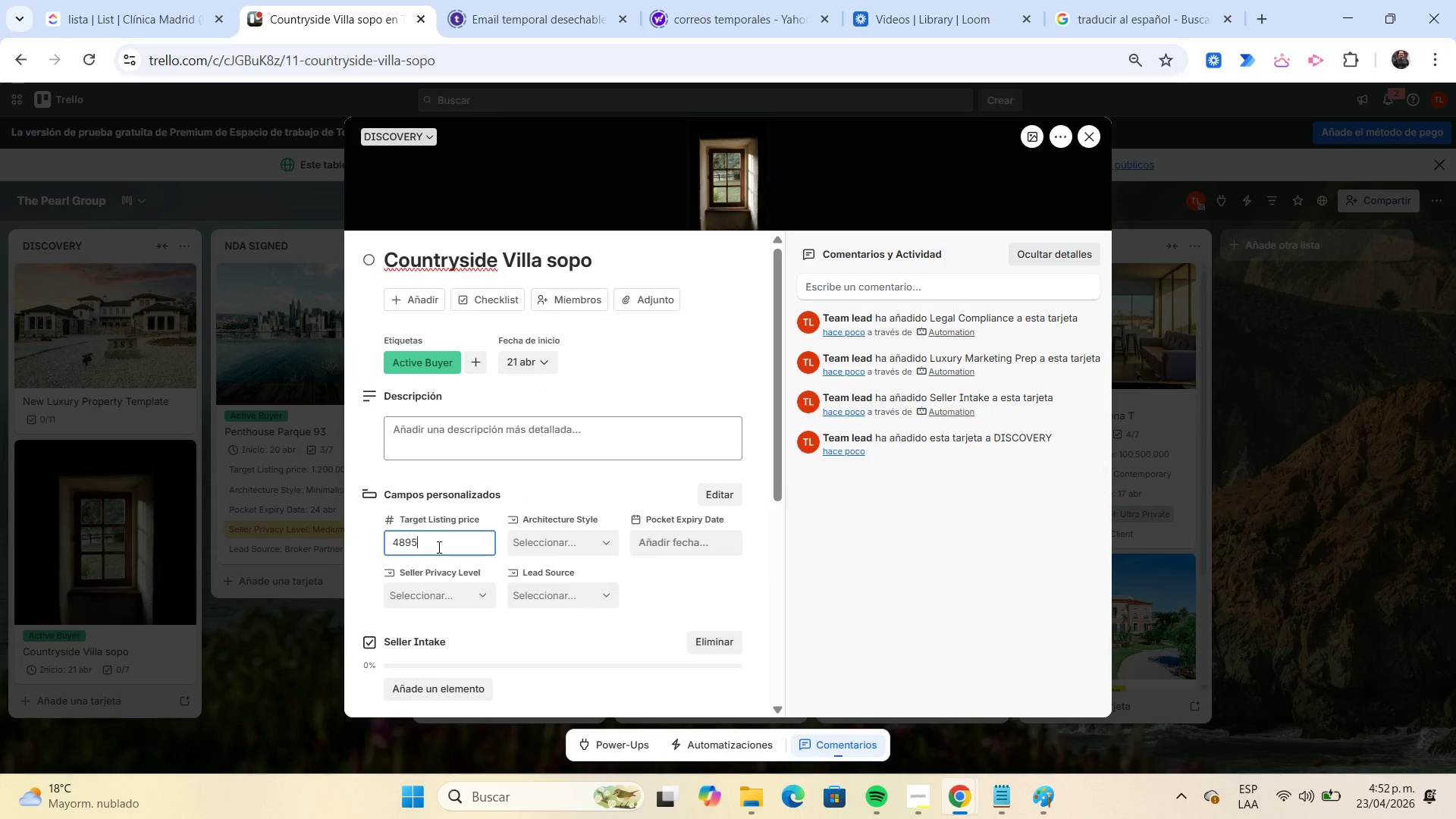 
key(Numpad0)
 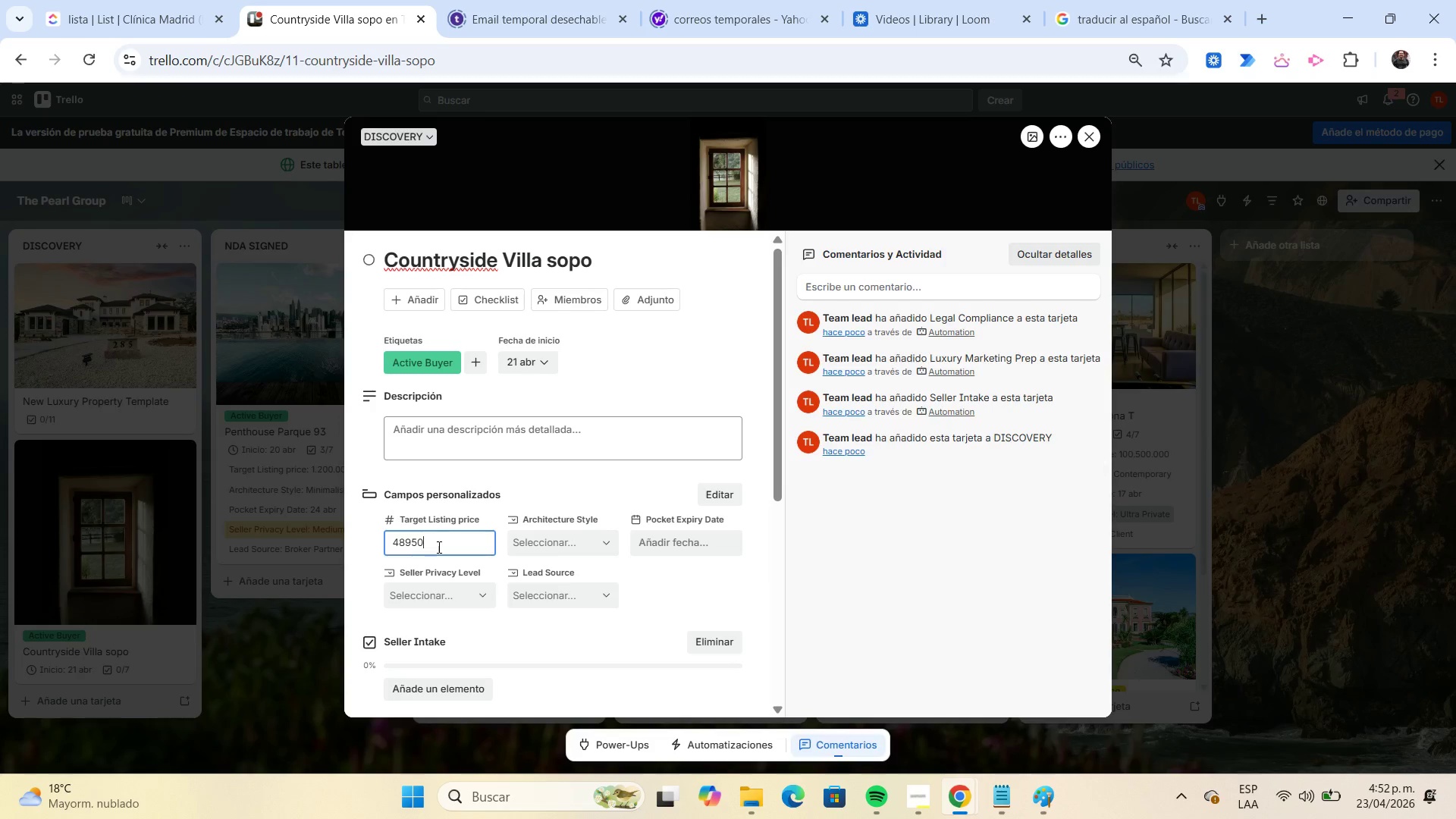 
key(Numpad0)
 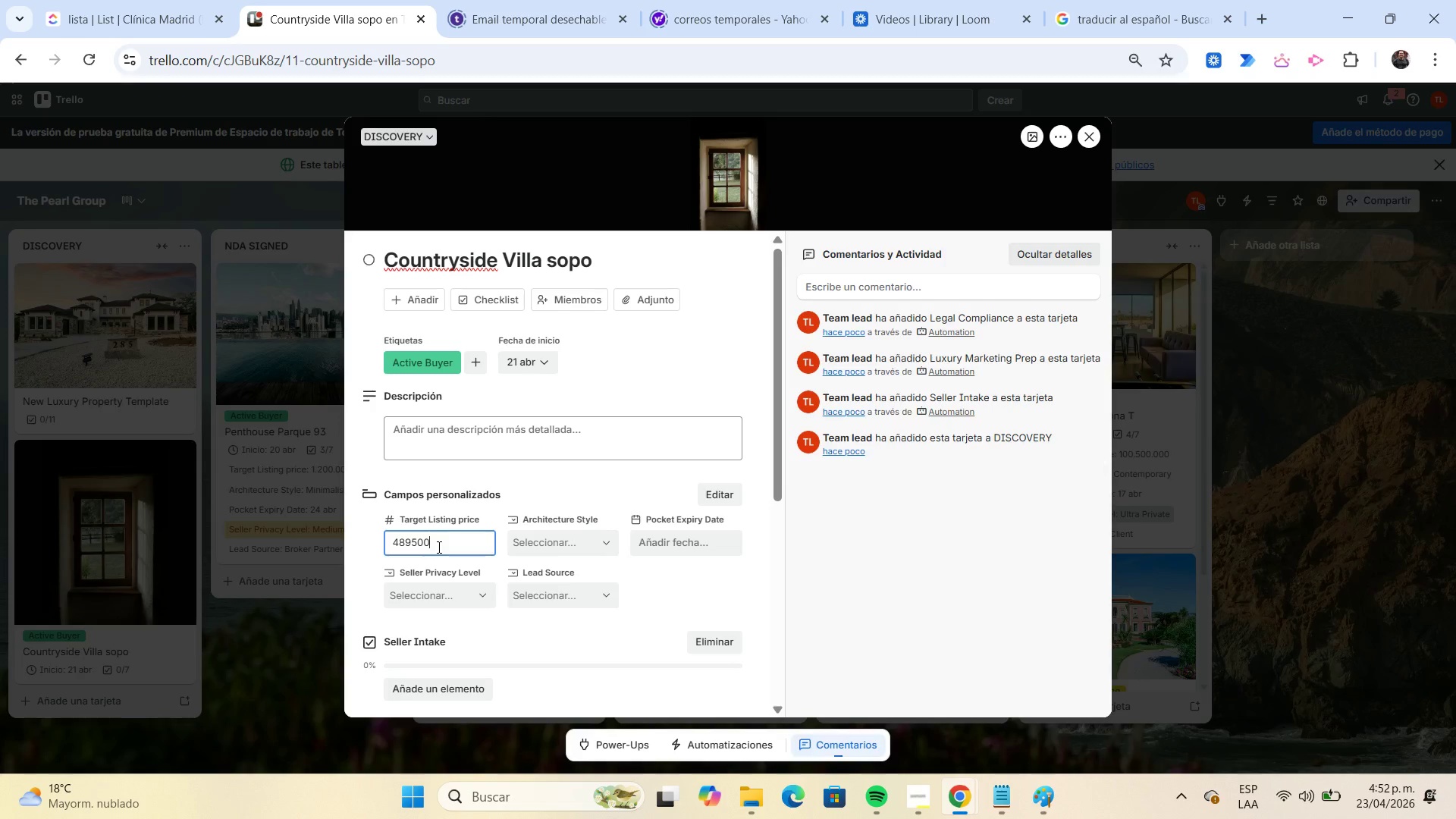 
key(Numpad0)
 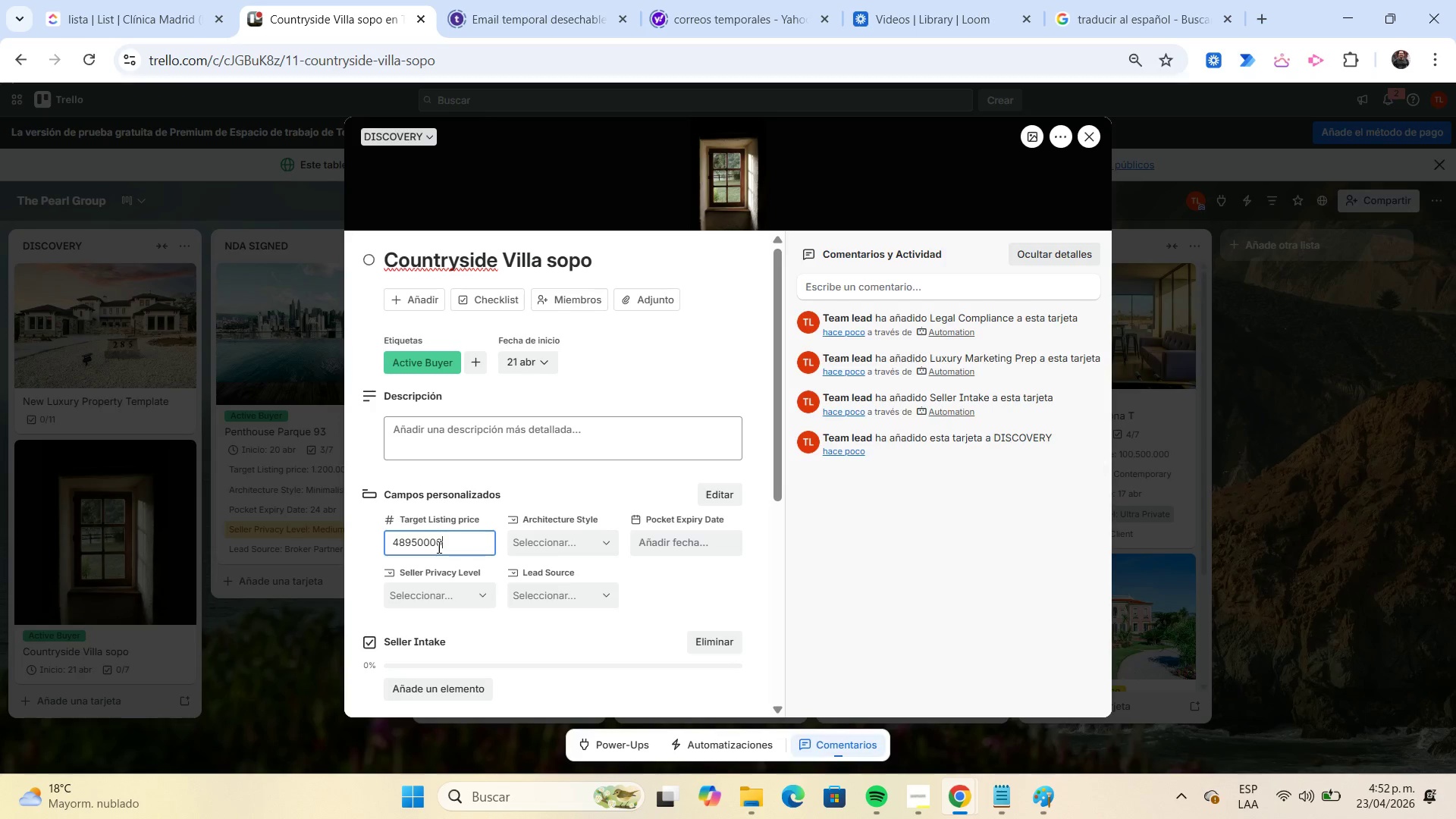 
key(Numpad0)
 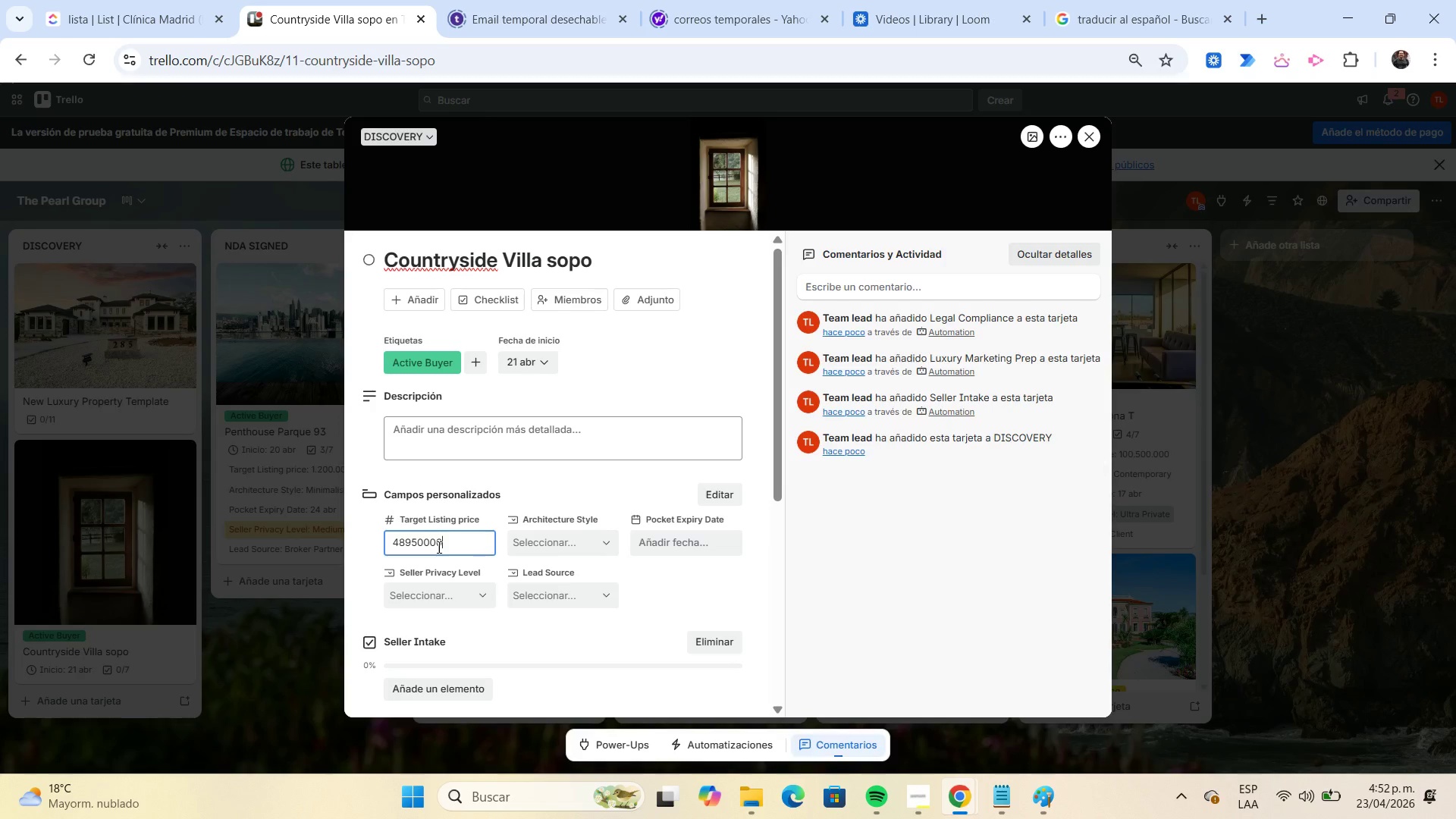 
key(Numpad0)
 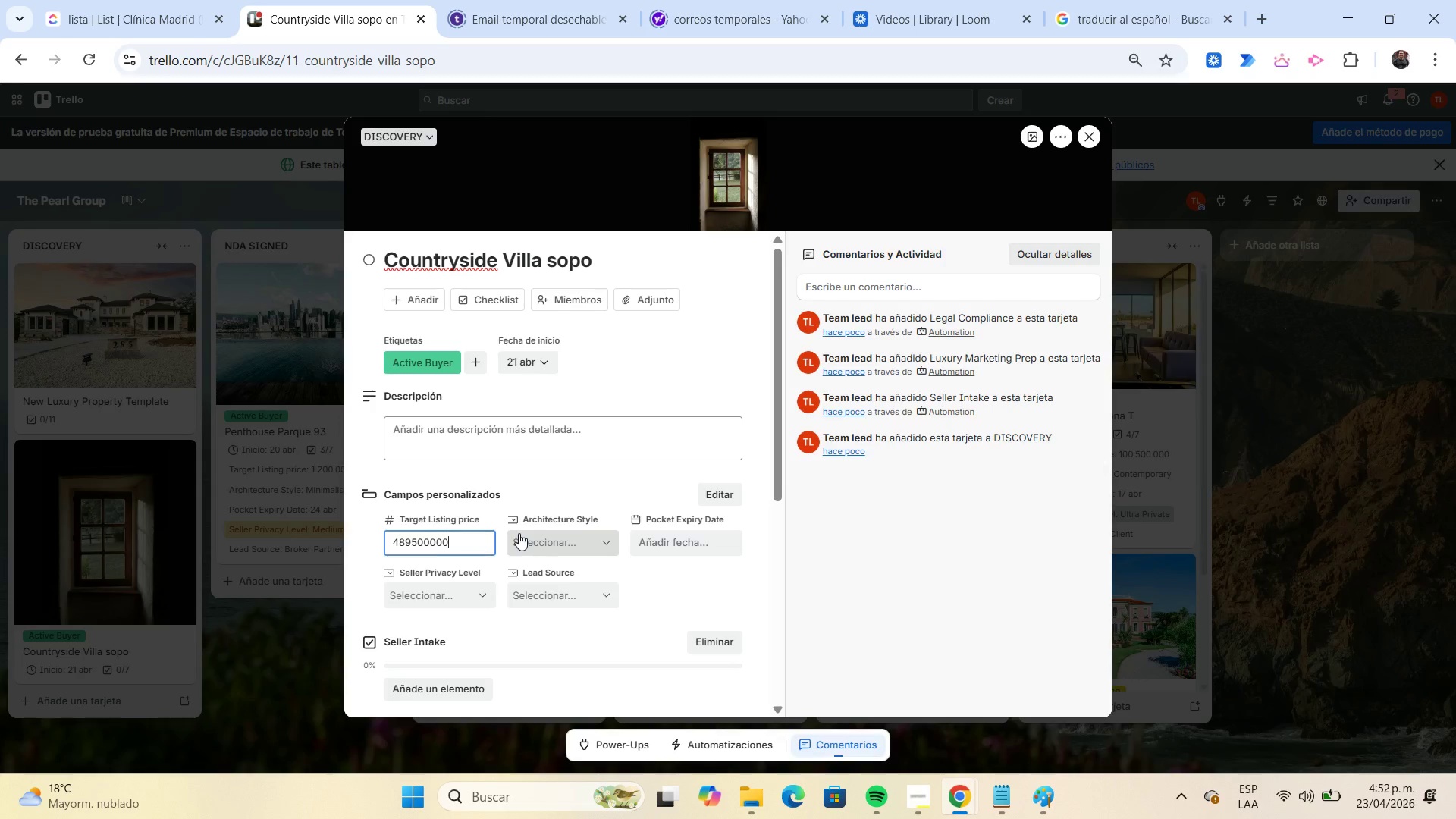 
left_click([528, 539])
 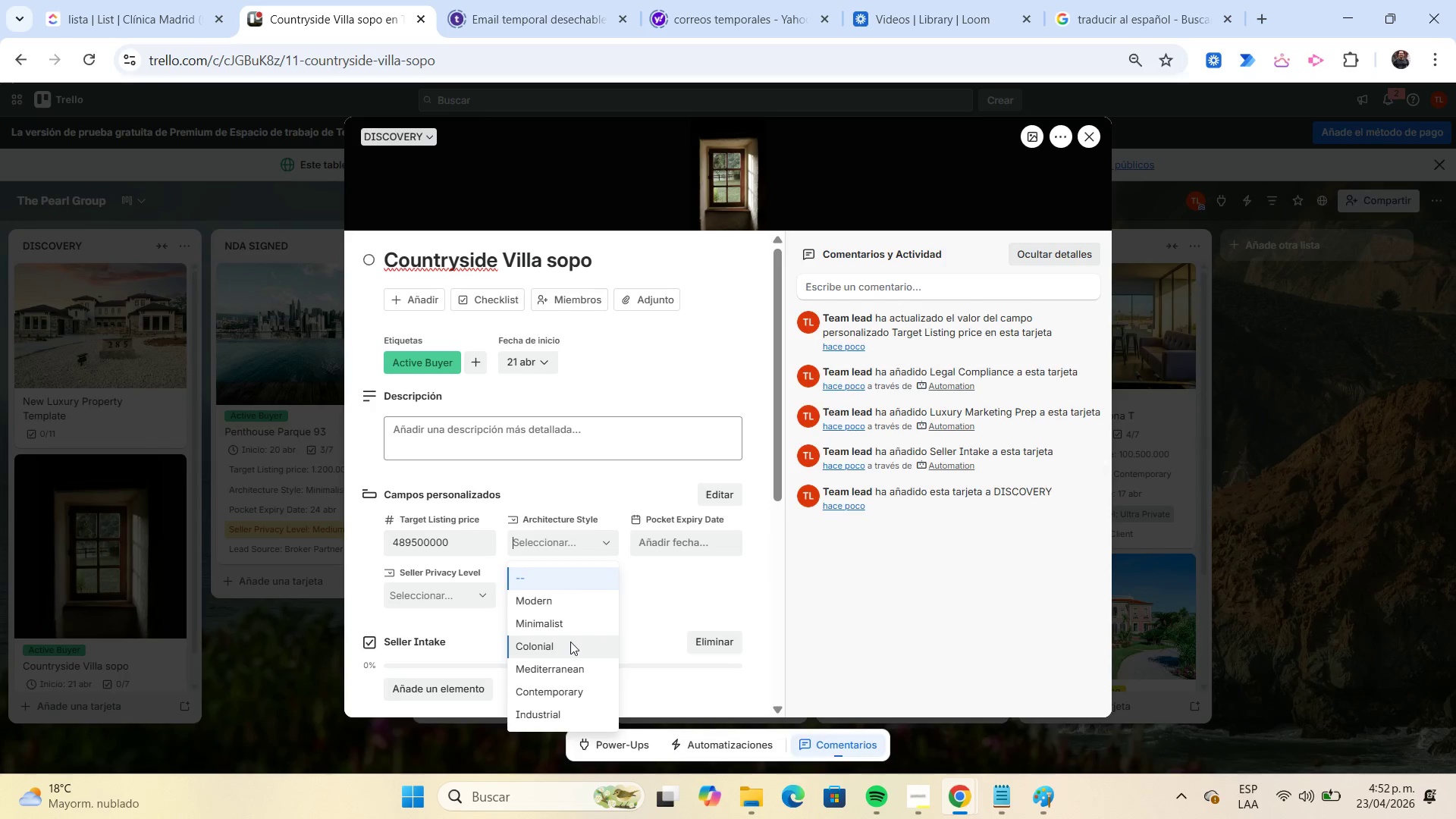 
left_click([570, 642])
 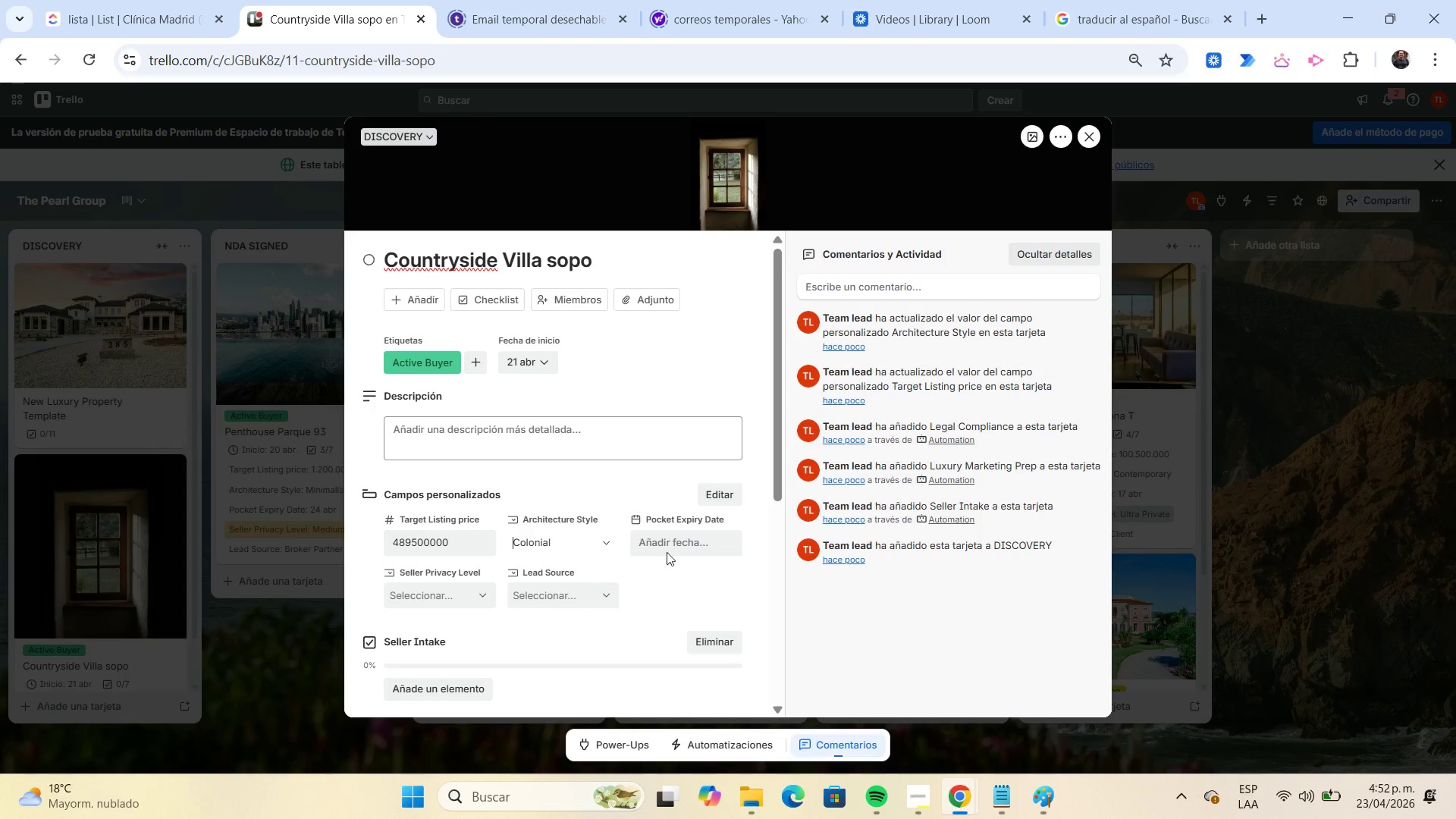 
left_click([668, 548])
 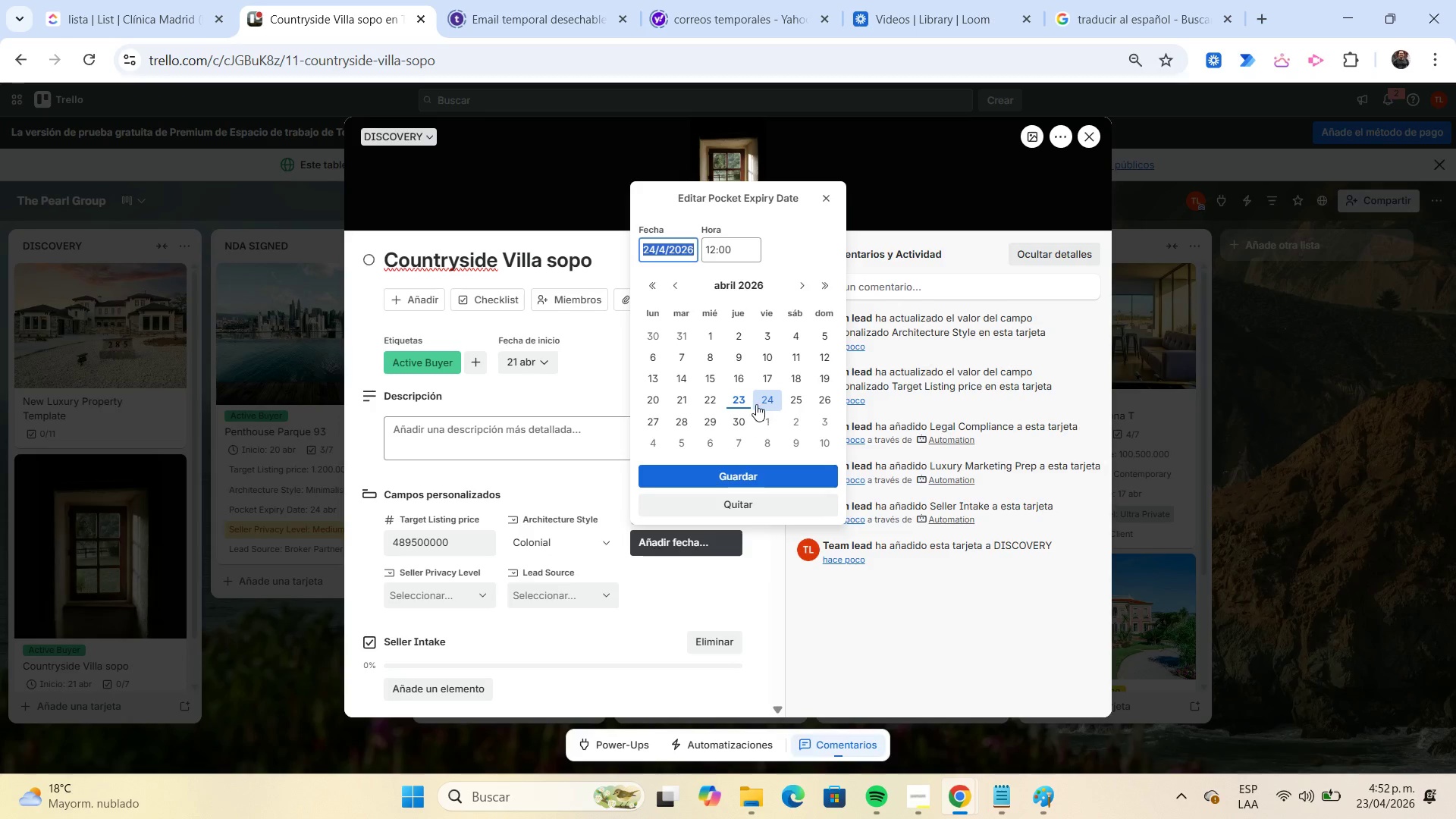 
left_click([742, 397])
 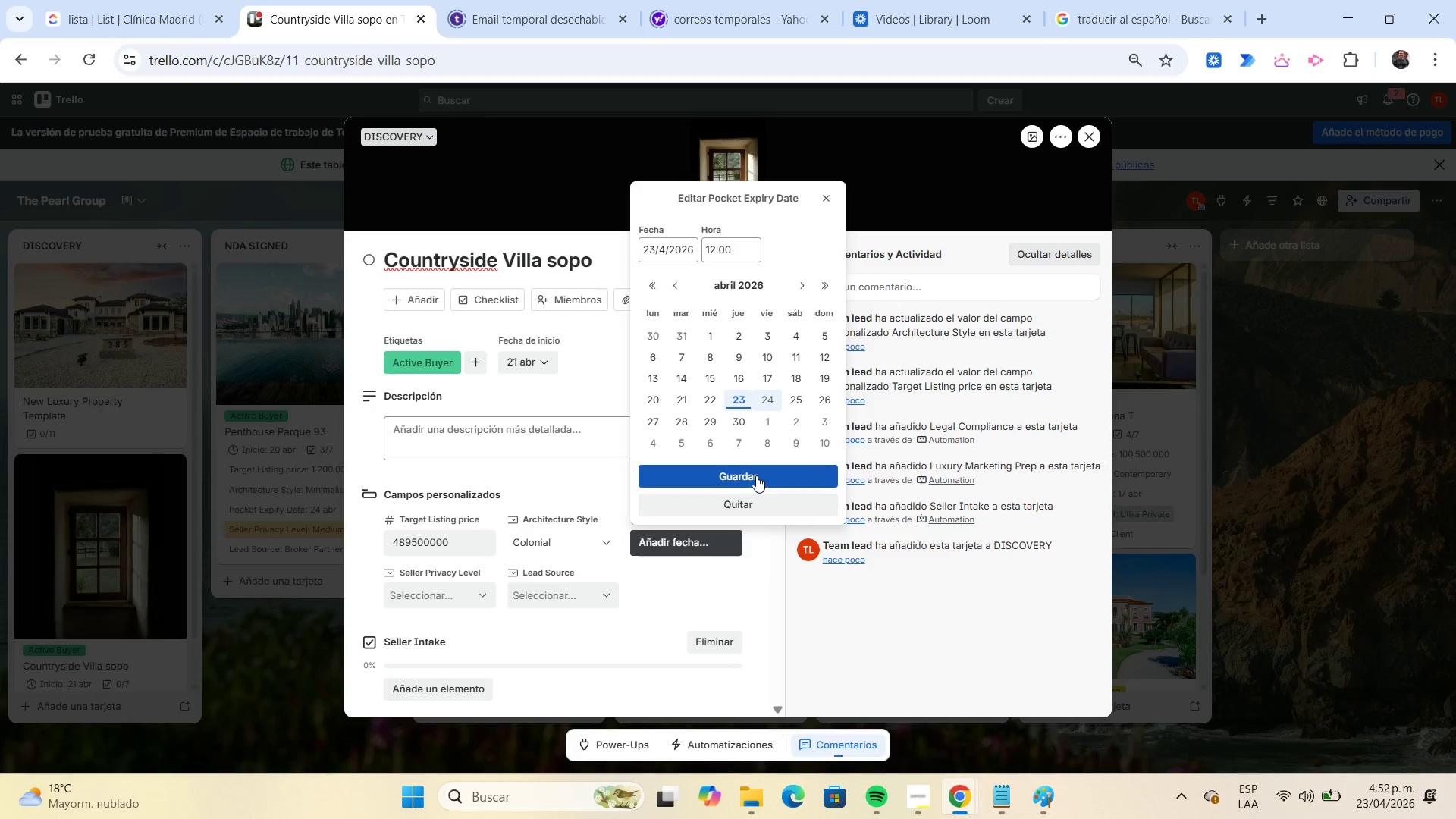 
left_click([756, 475])
 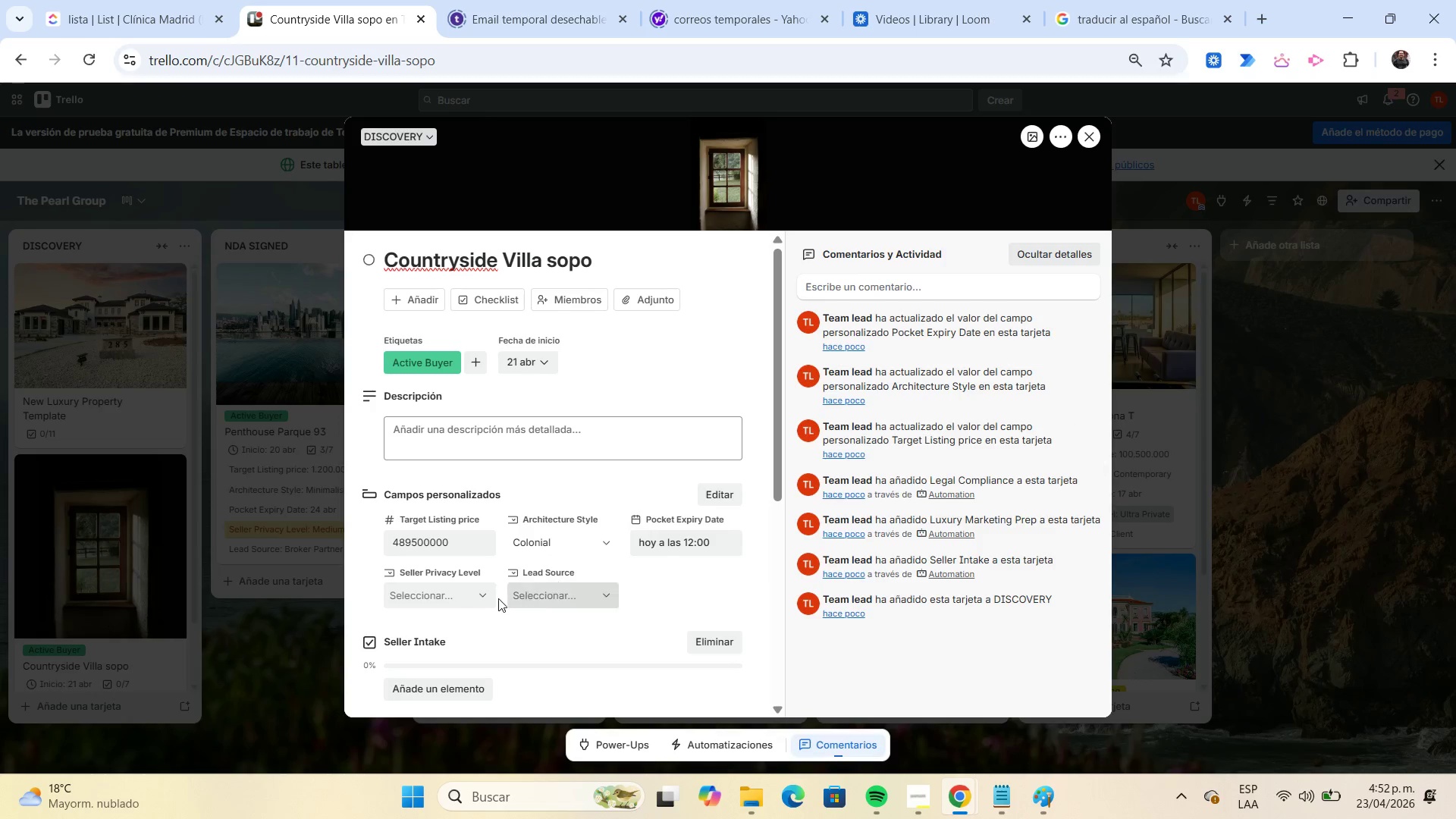 
left_click([426, 585])
 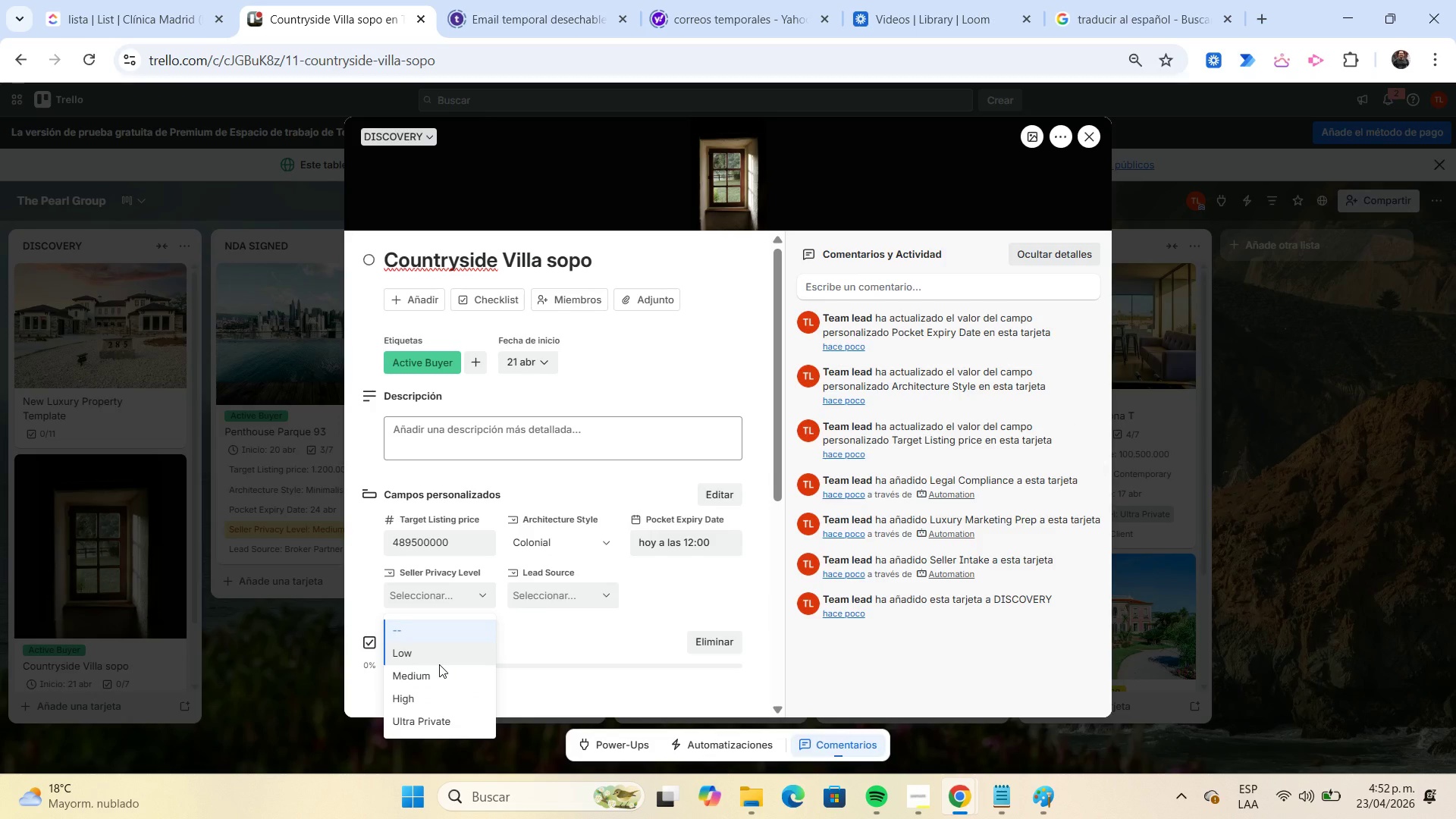 
left_click([441, 668])
 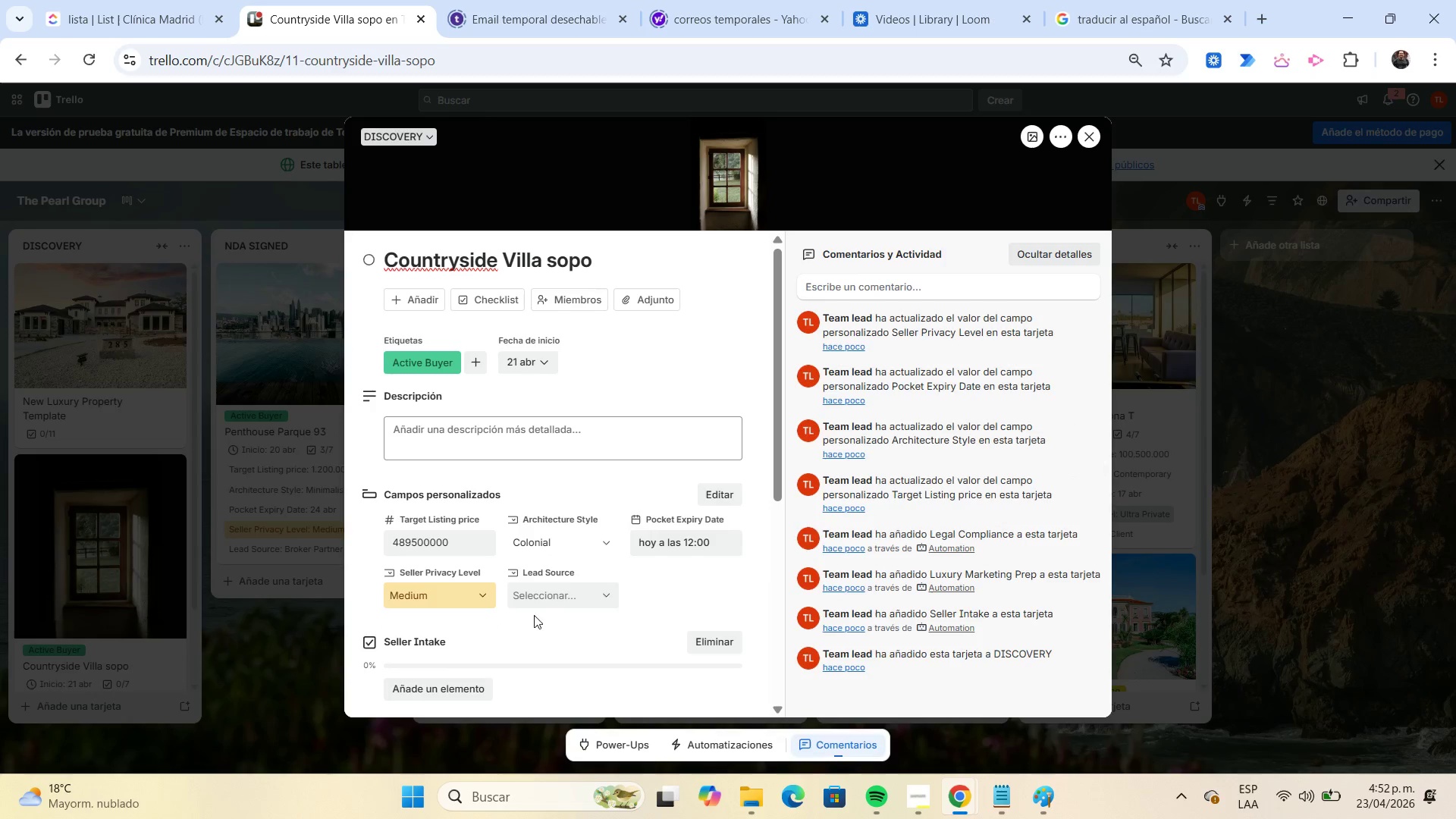 
left_click([541, 598])
 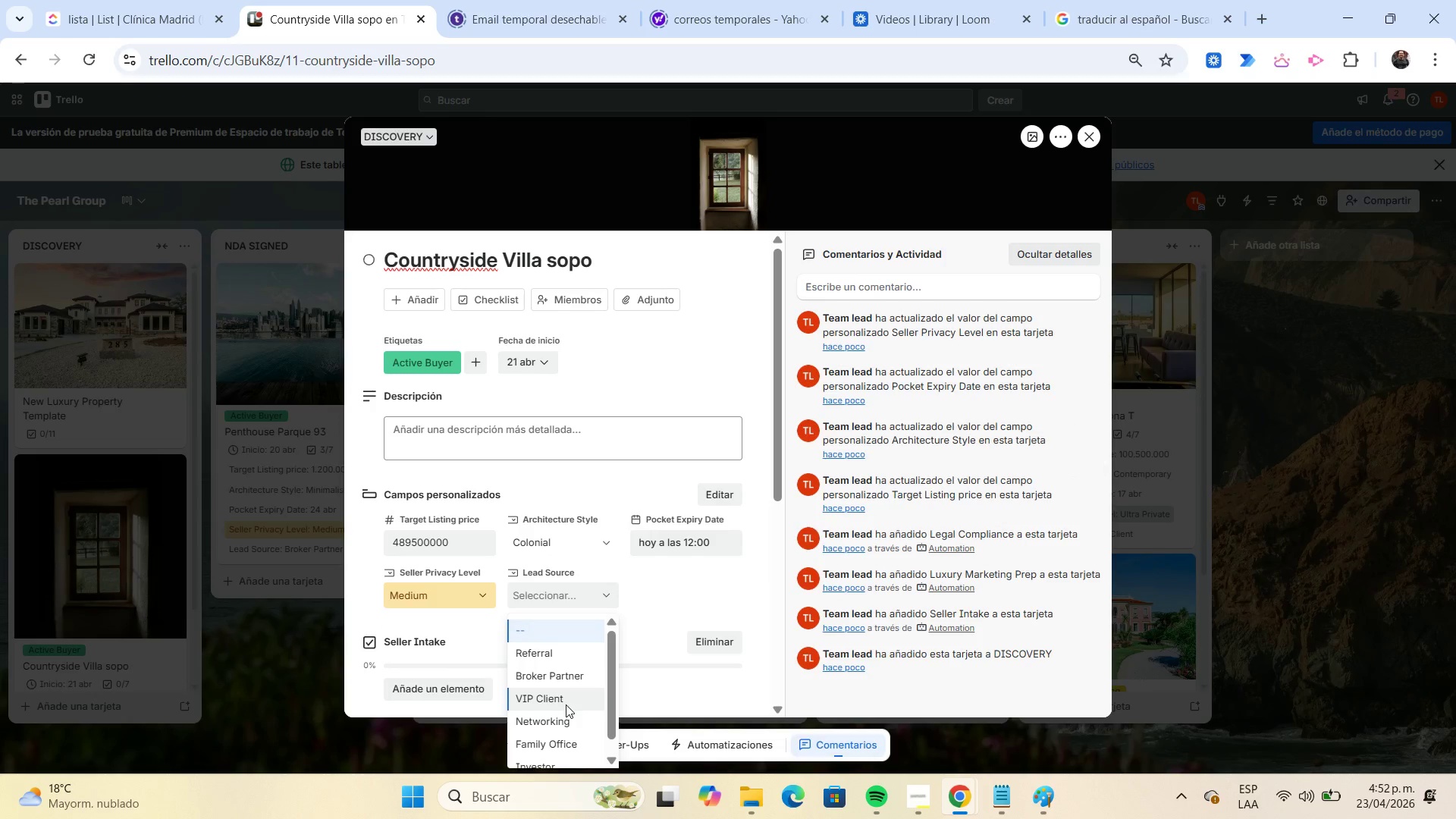 
left_click([573, 738])
 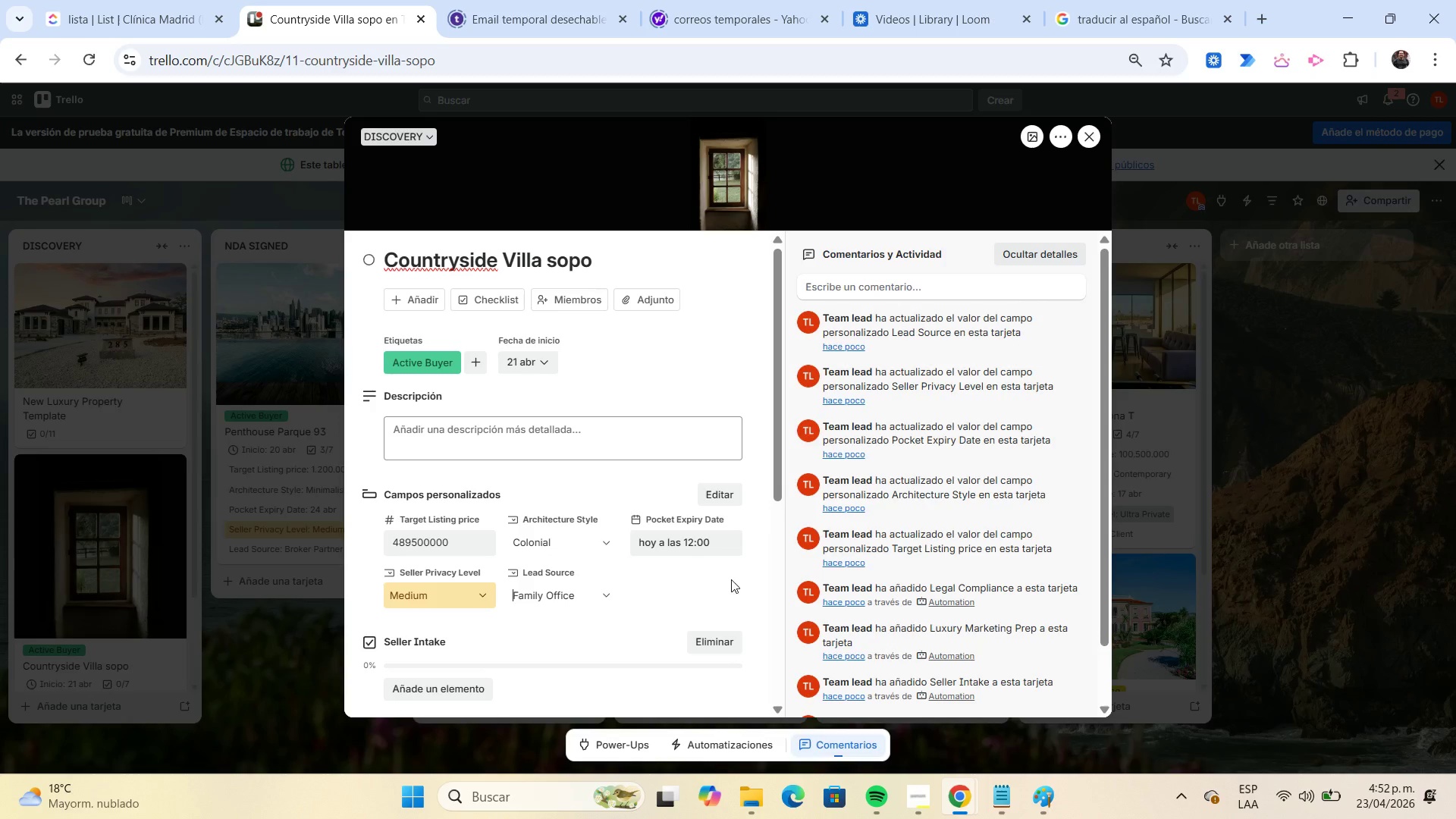 
scroll: coordinate [725, 573], scroll_direction: down, amount: 6.0
 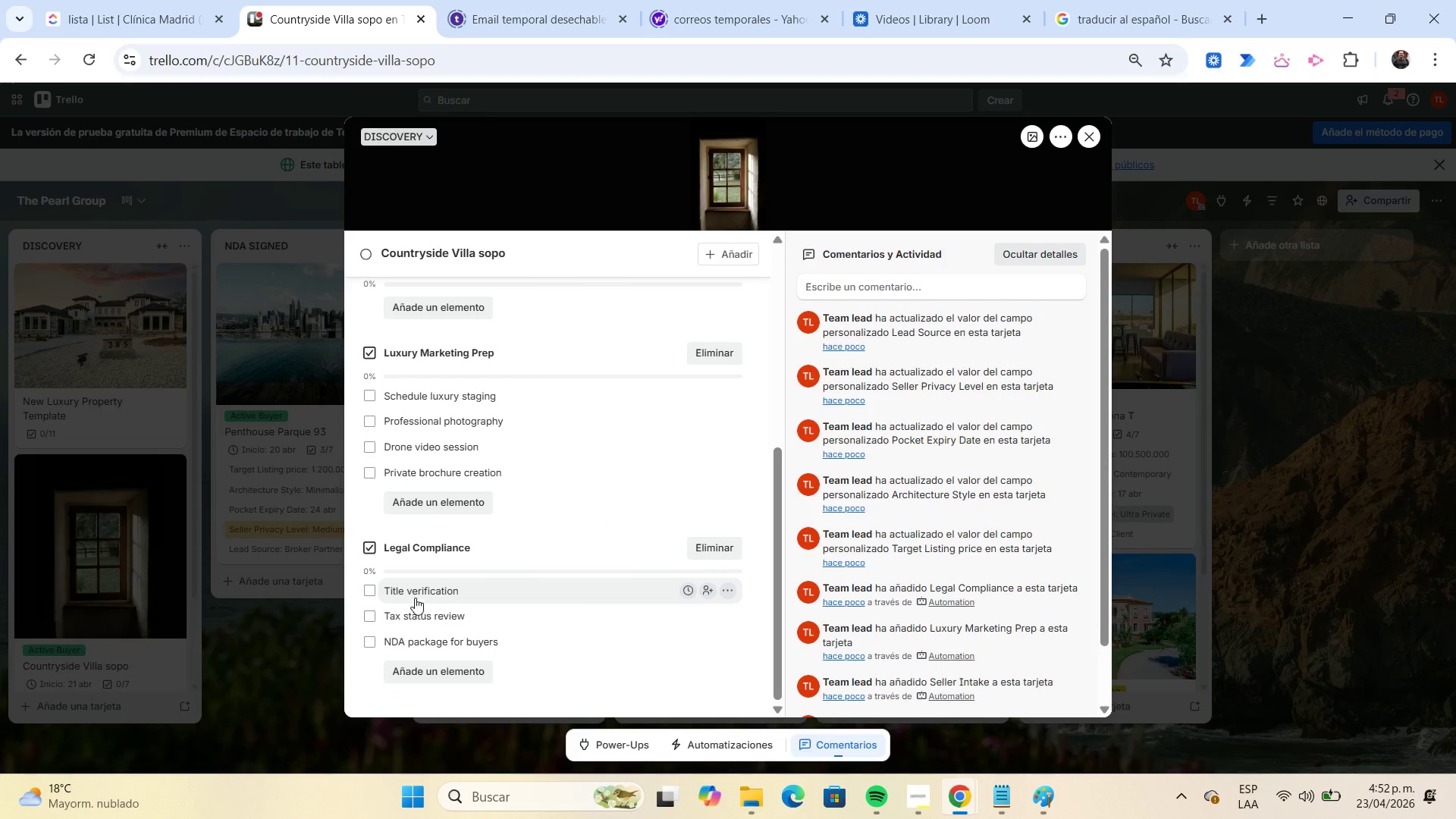 
left_click([407, 591])
 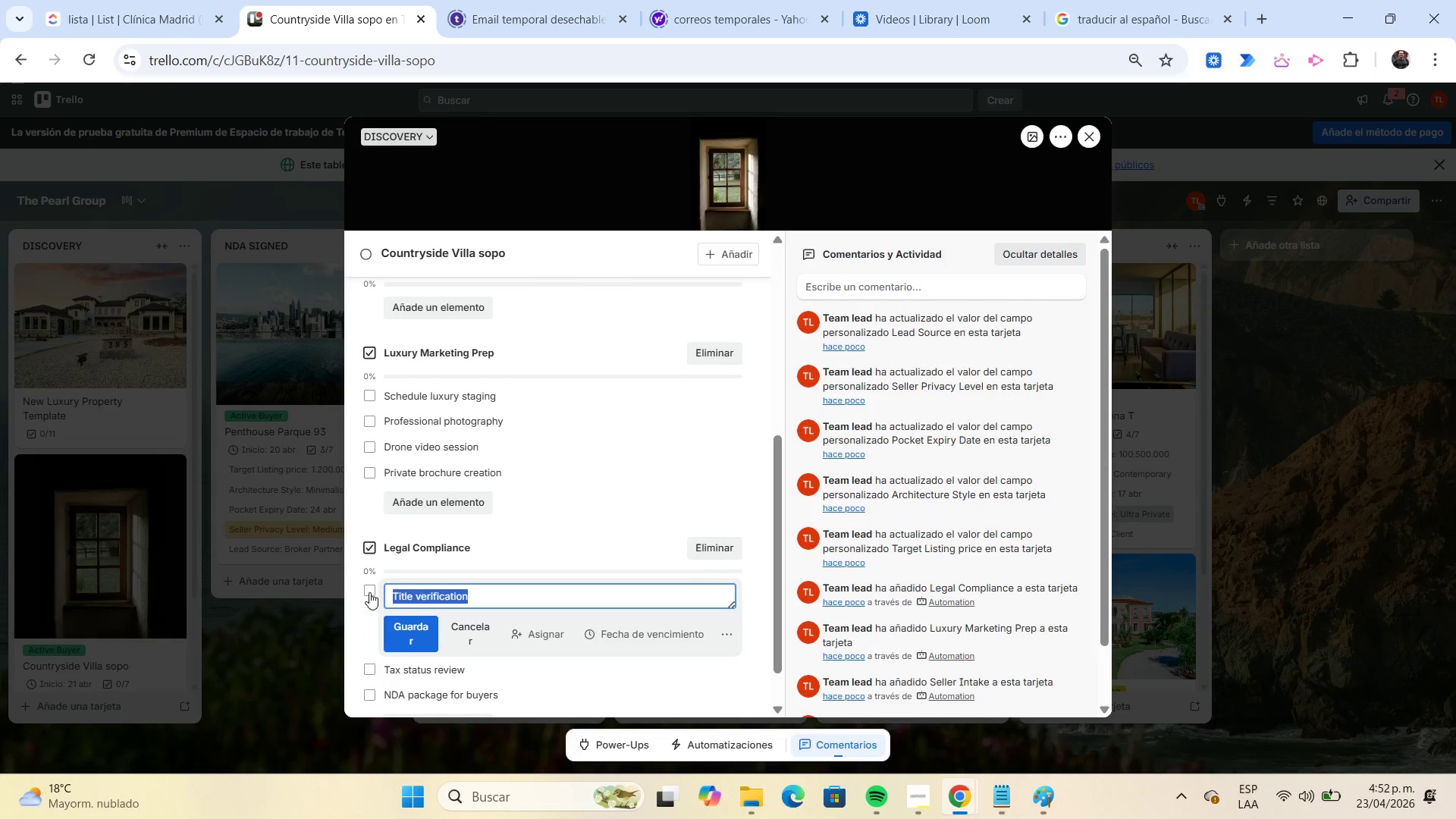 
left_click([369, 592])
 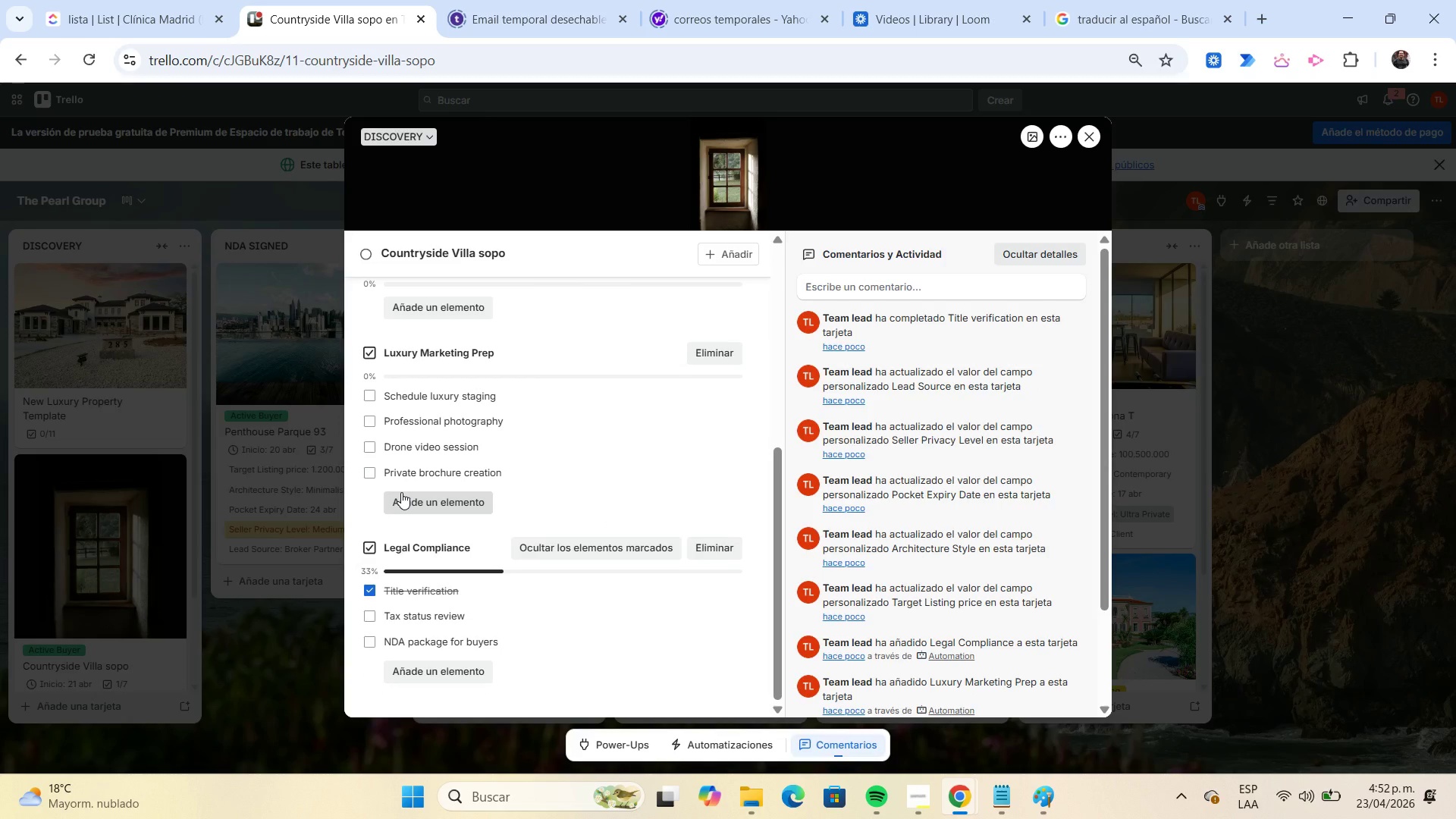 
wait(5.19)
 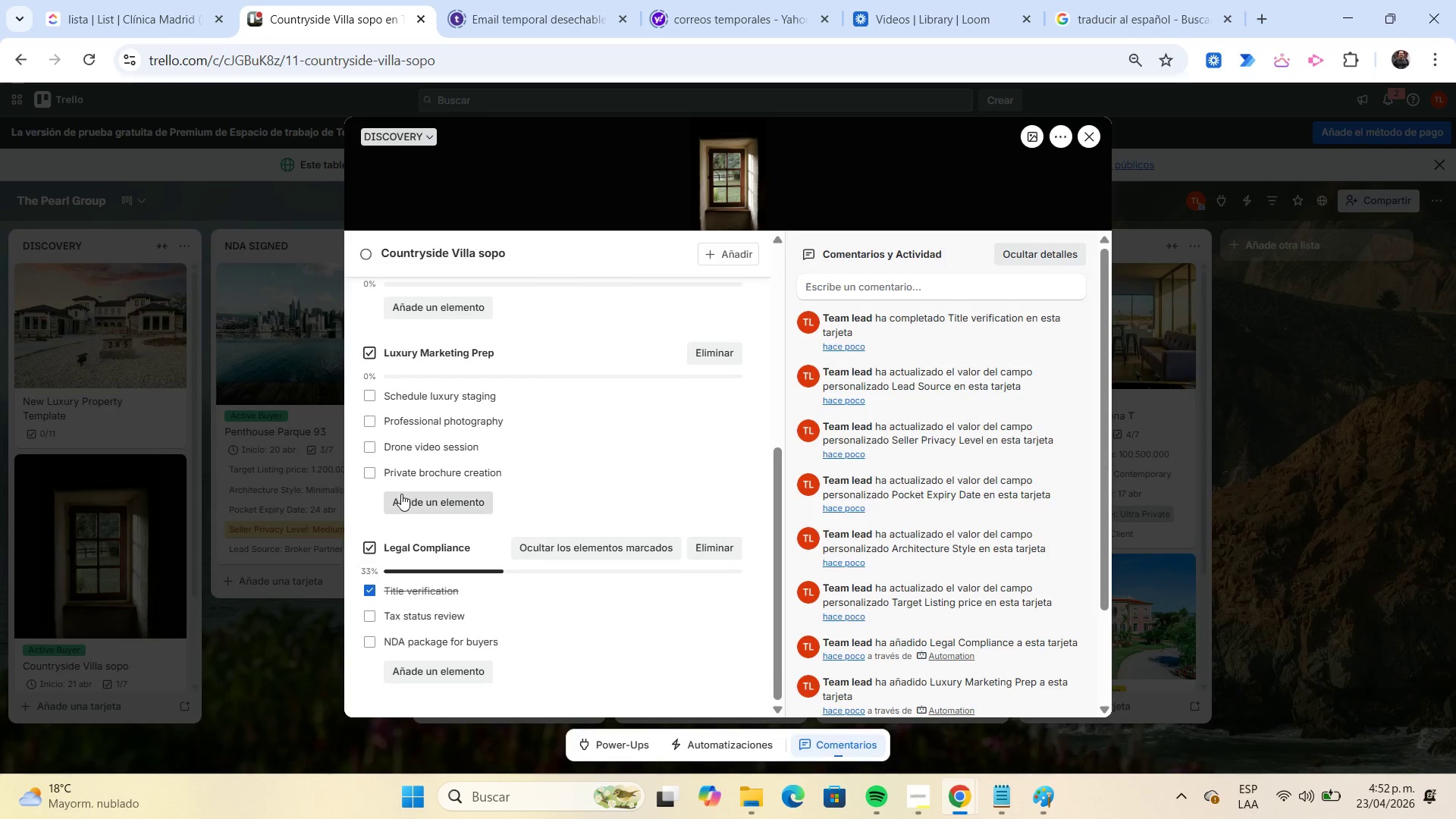 
left_click([372, 416])
 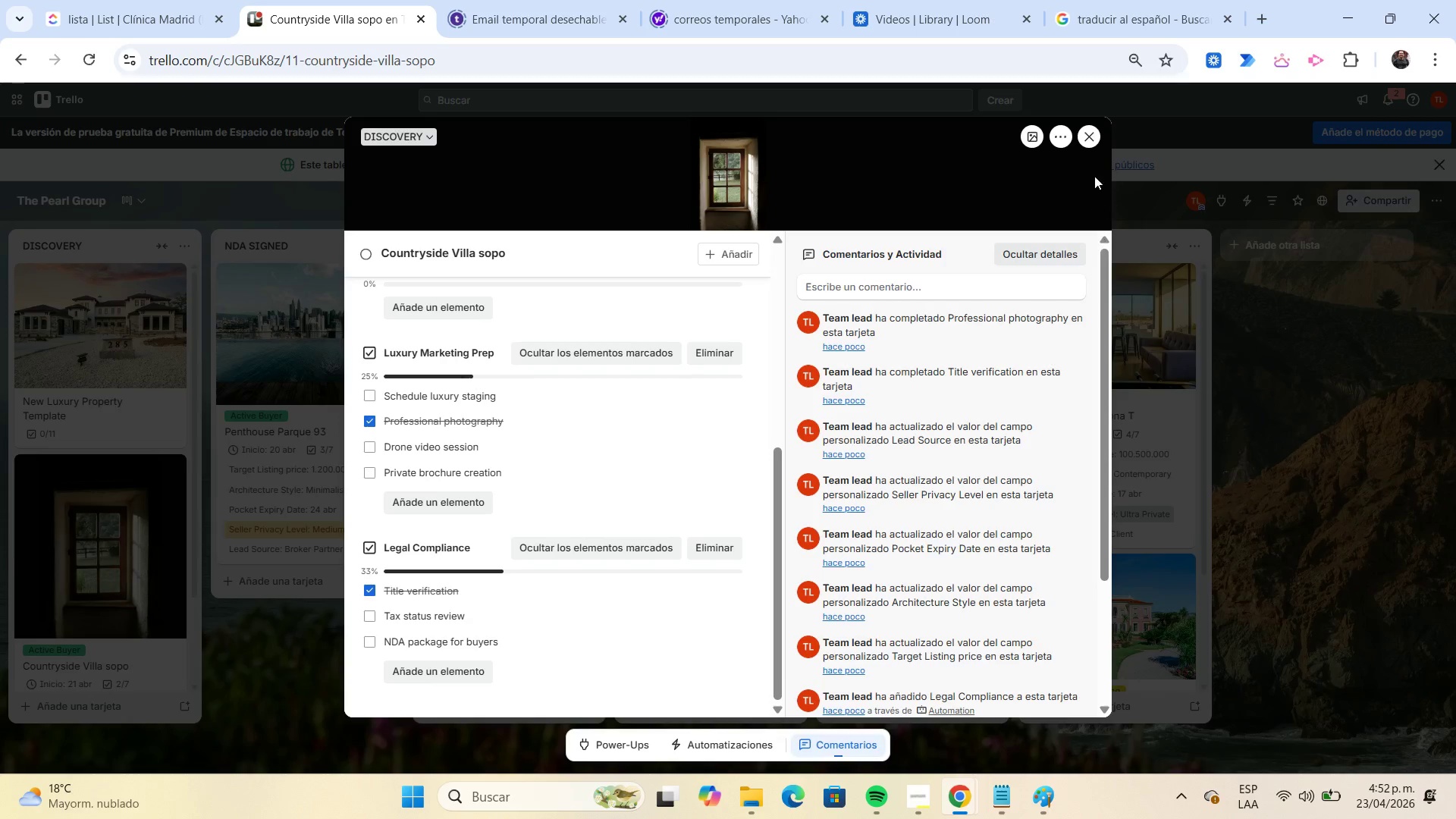 
left_click([1097, 139])
 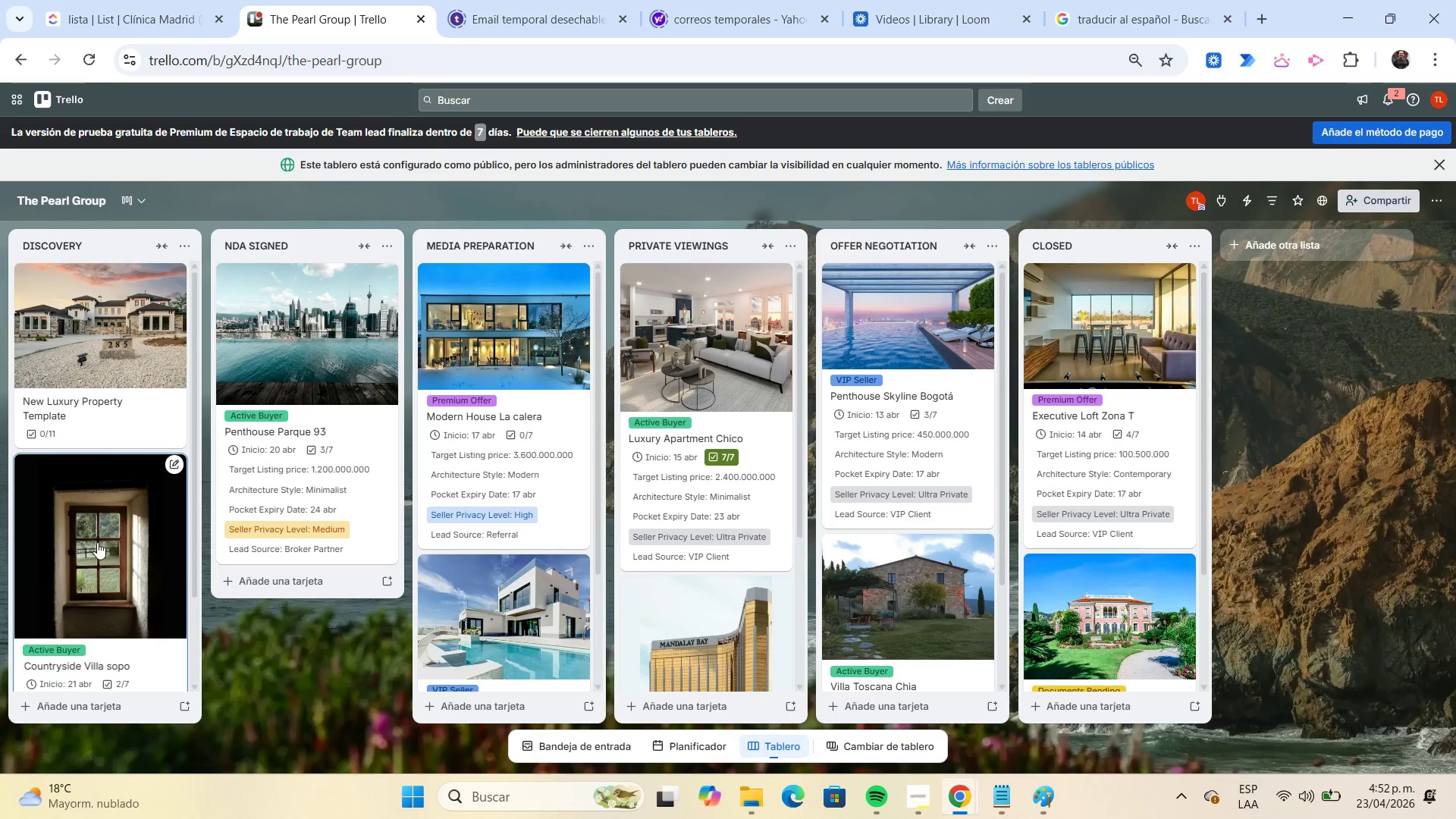 
left_click_drag(start_coordinate=[111, 515], to_coordinate=[278, 592])
 